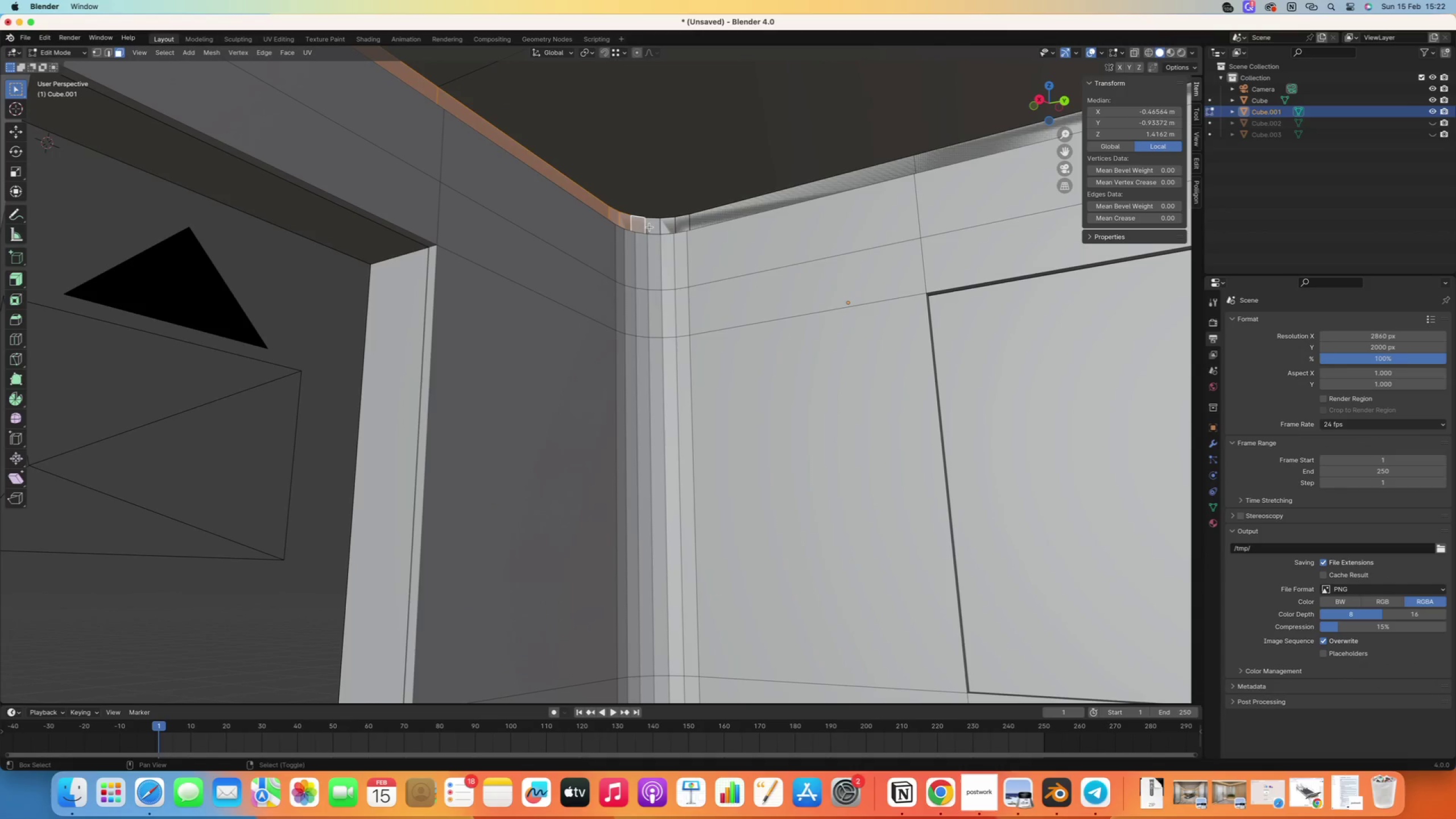 
double_click([652, 224])
 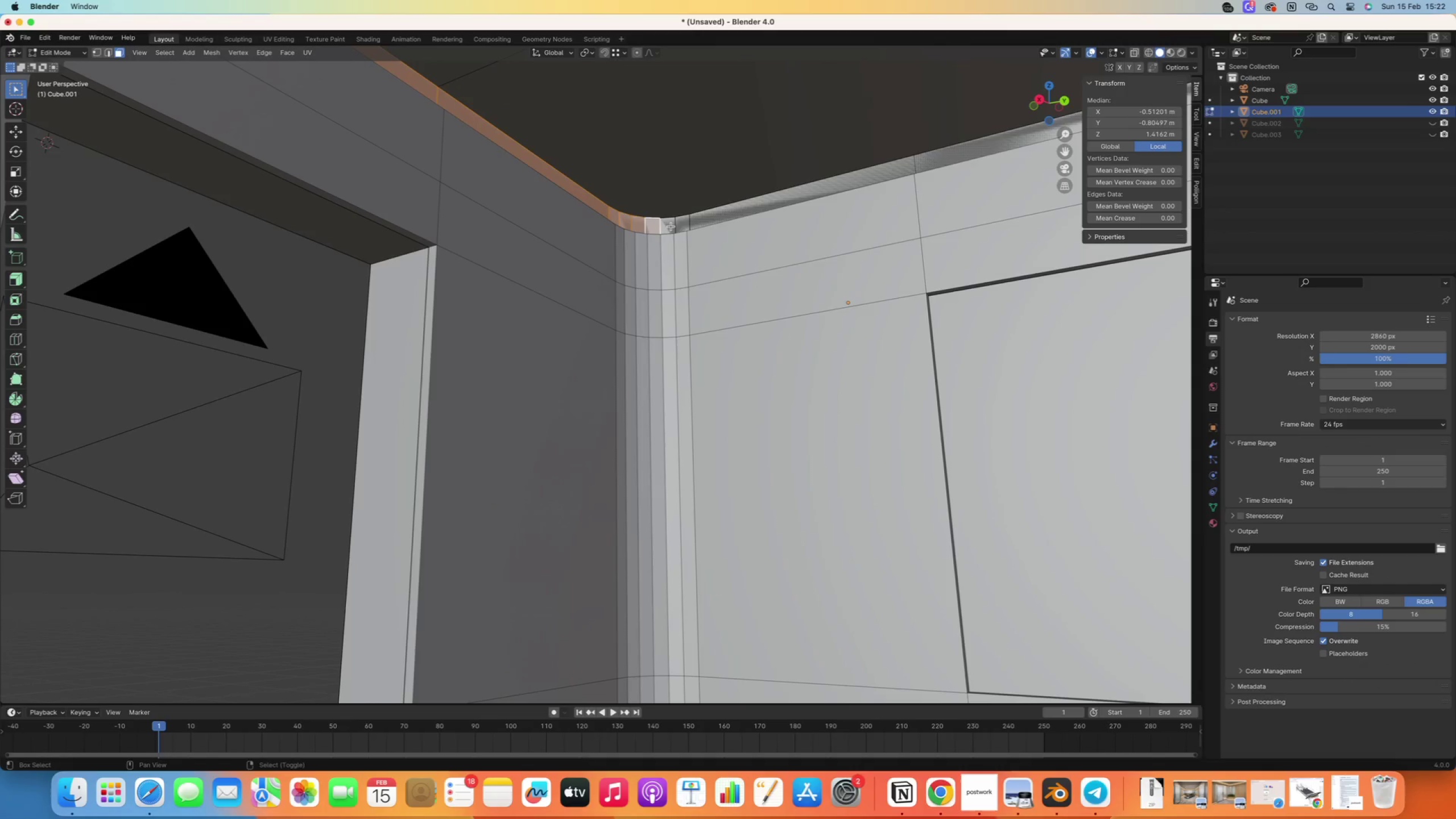 
right_click([671, 226])
 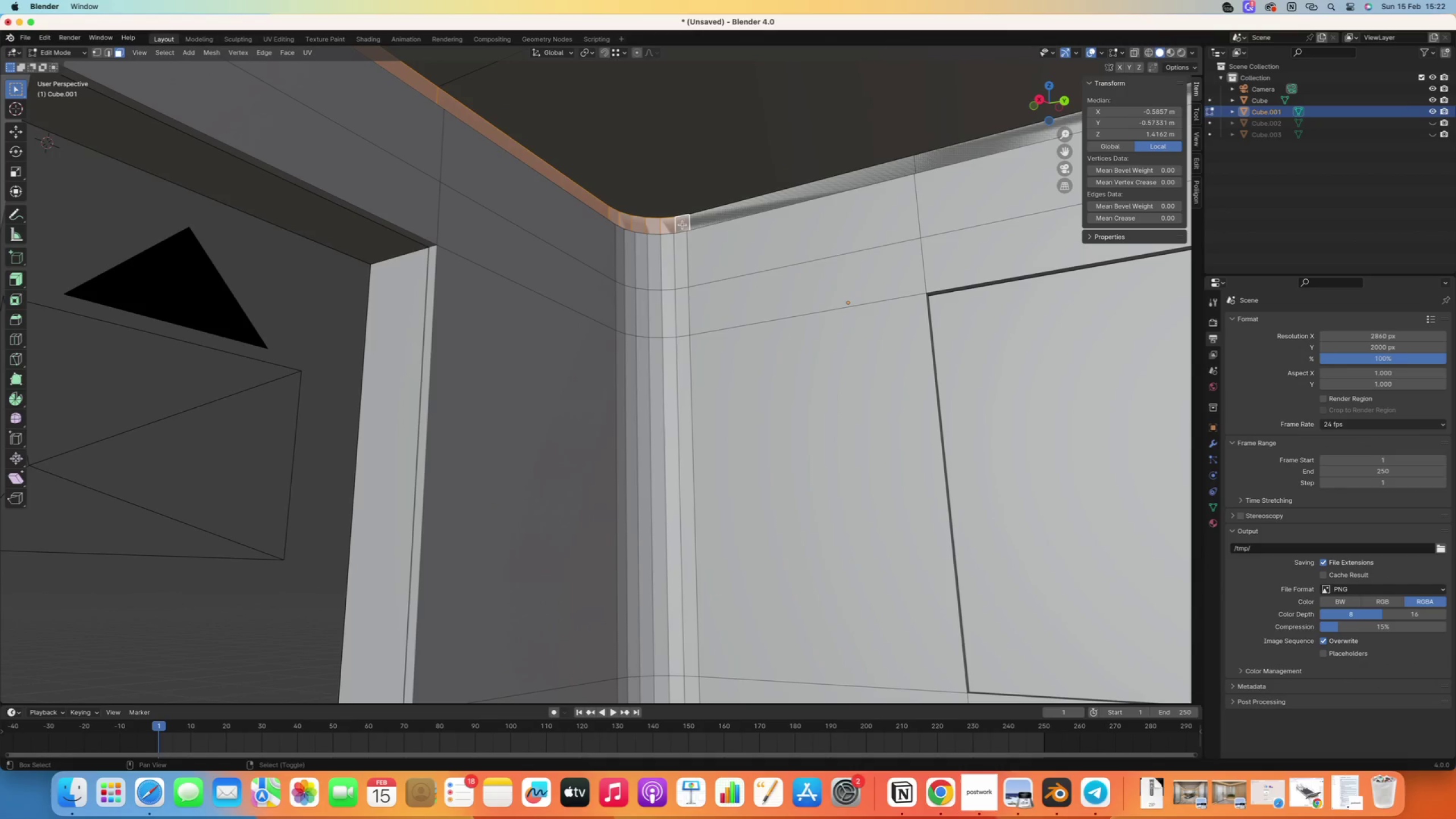 
right_click([703, 220])
 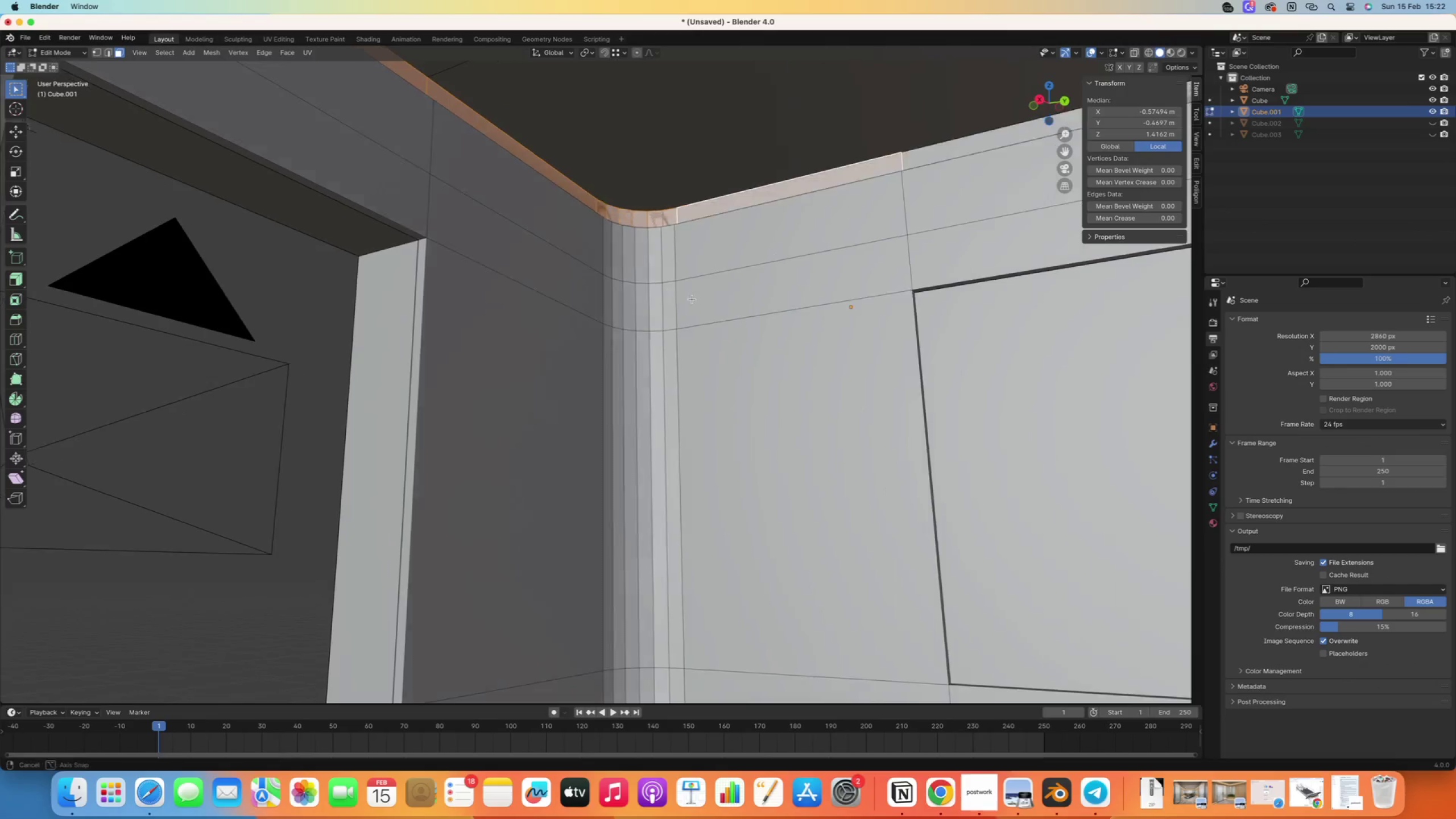 
hold_key(key=ShiftRight, duration=5.34)
right_click([627, 230])
 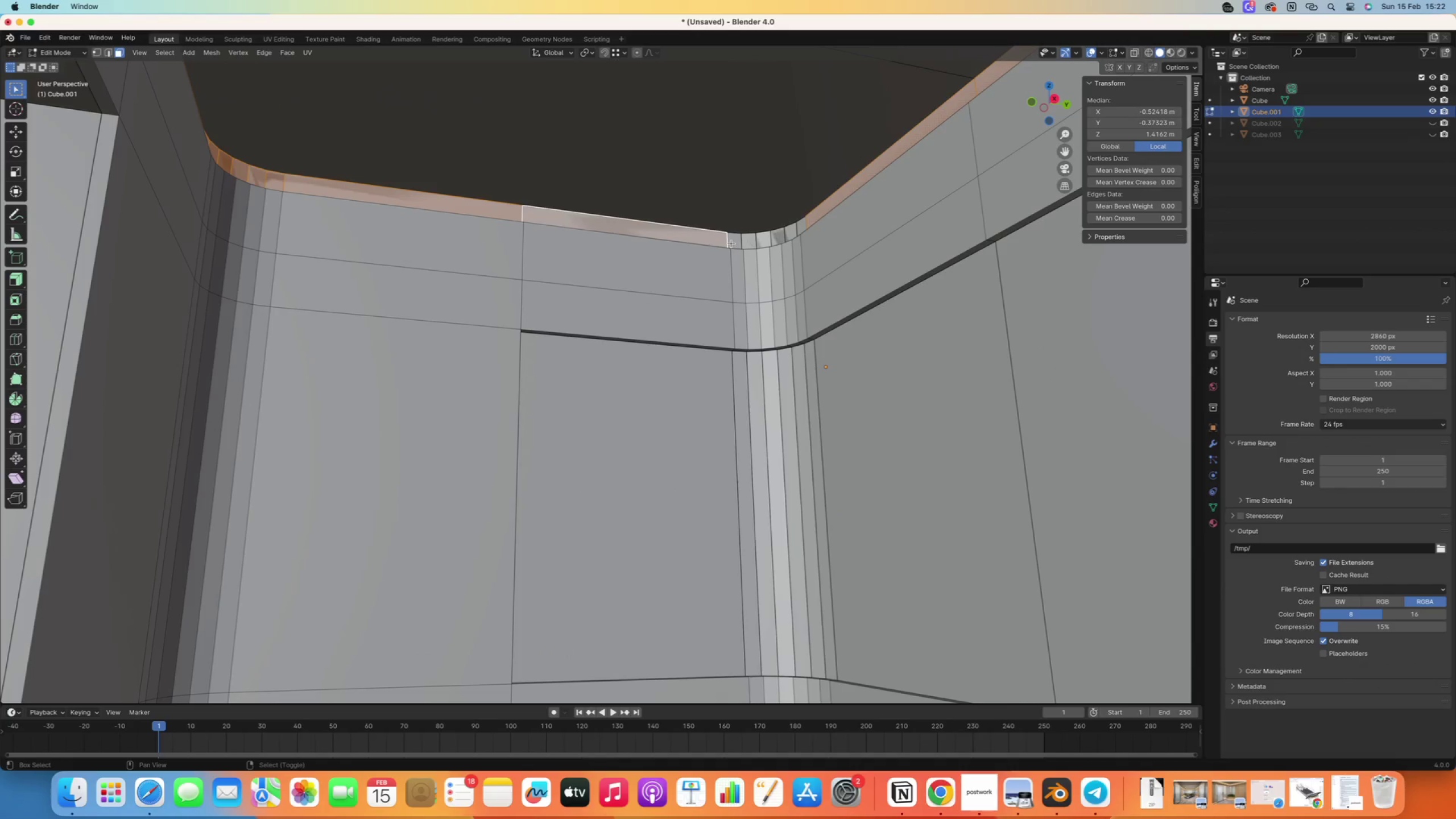 
right_click([734, 243])
 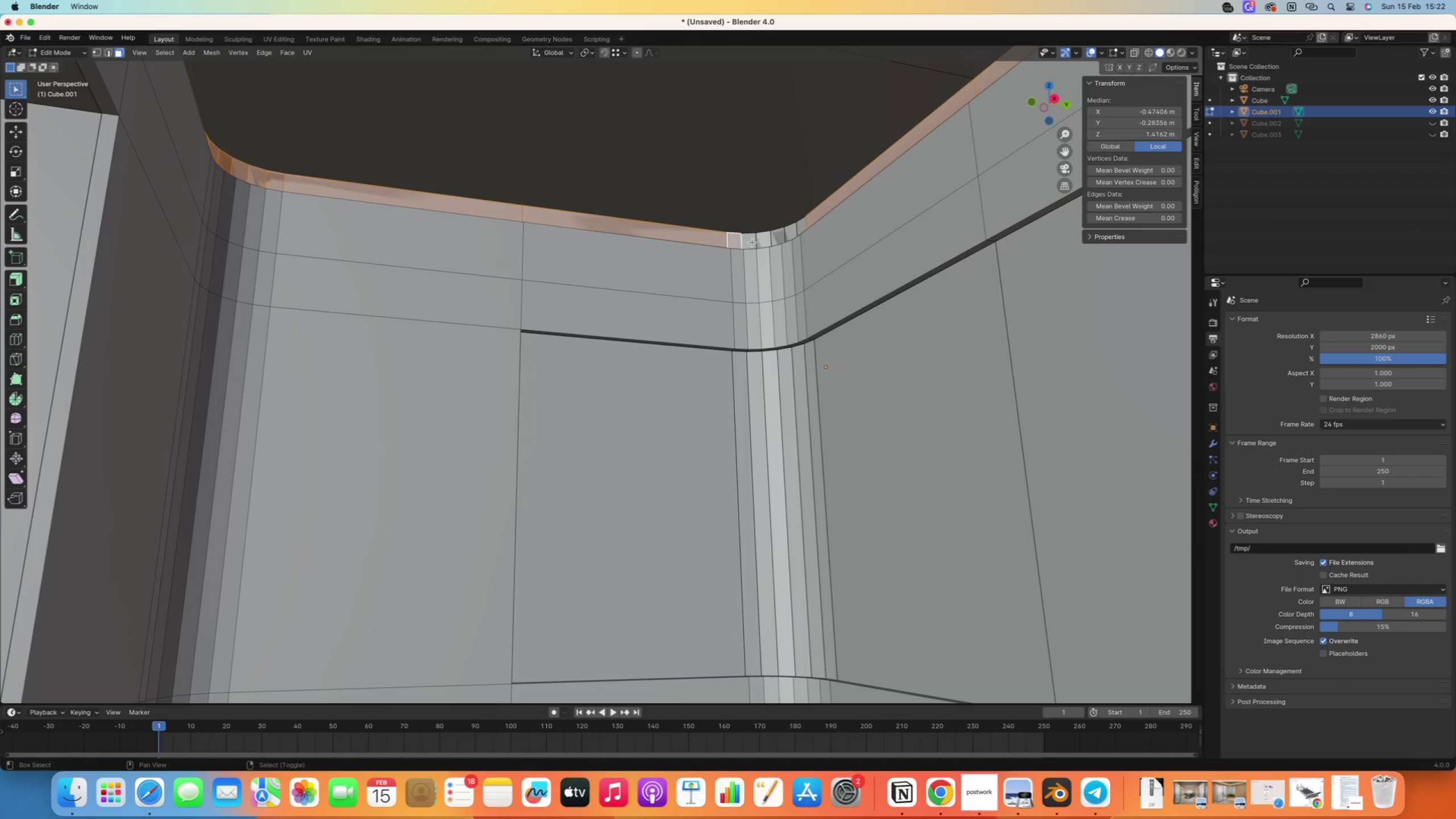 
right_click([752, 242])
 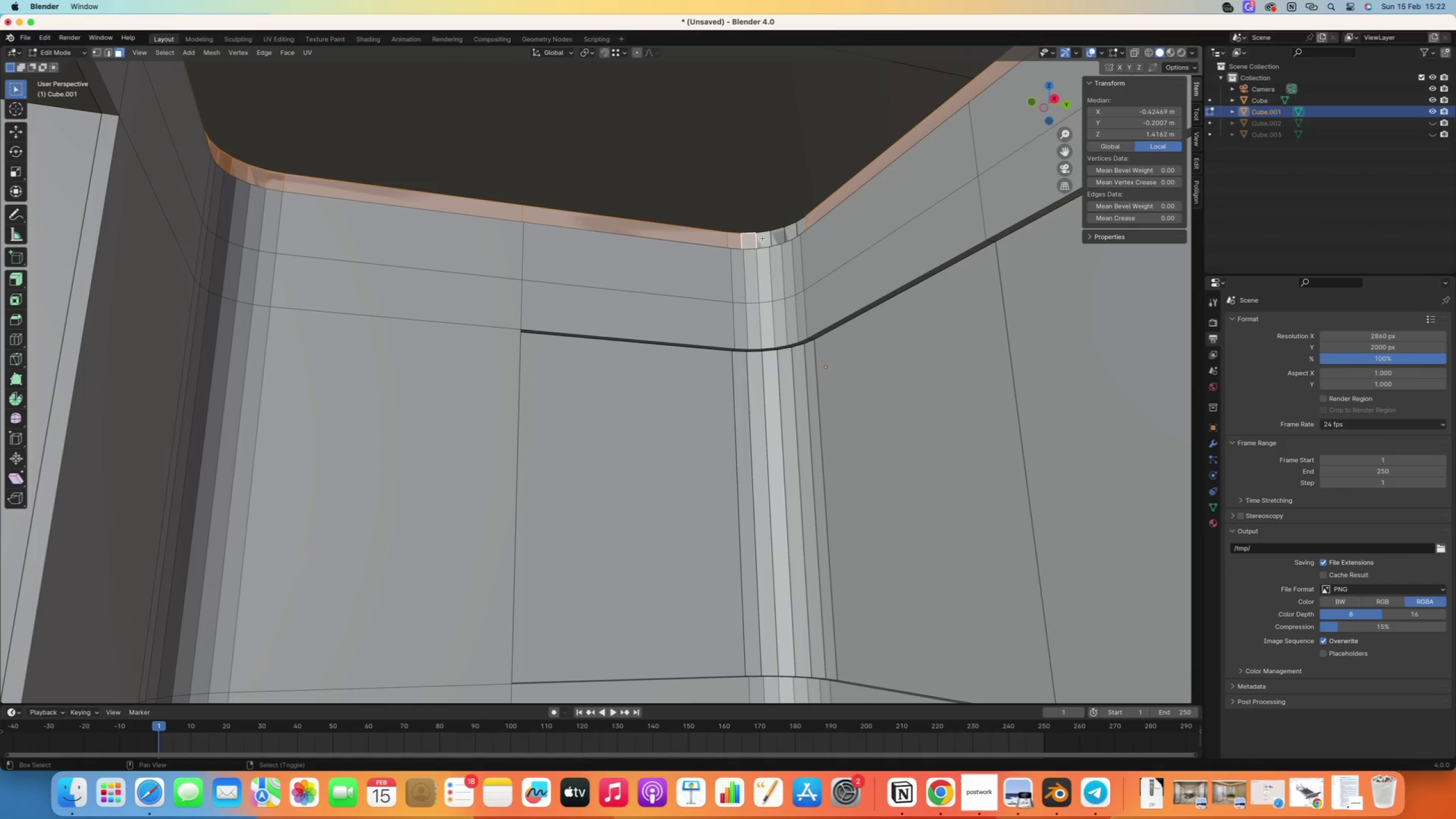 
right_click([763, 238])
 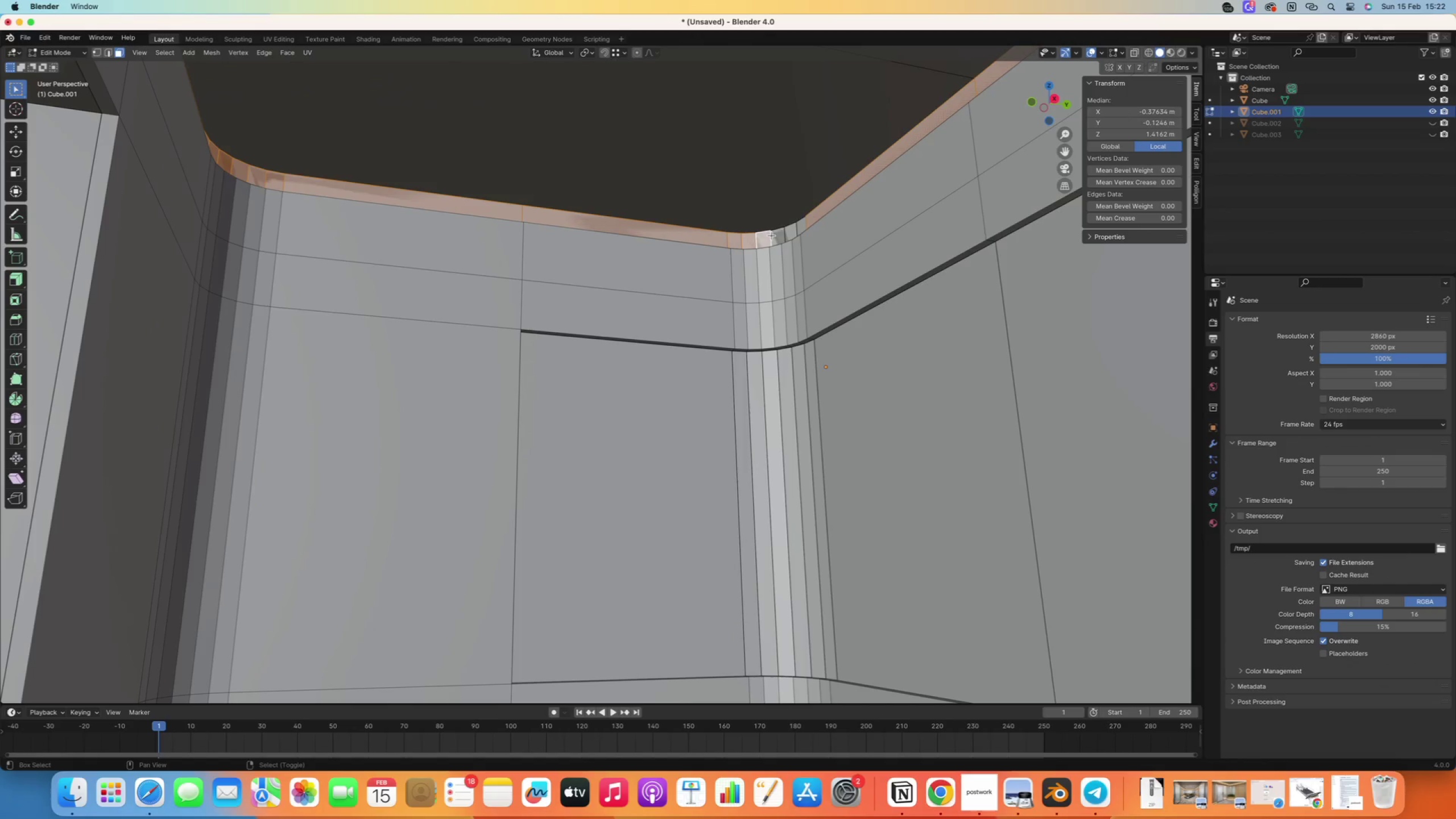 
right_click([772, 235])
 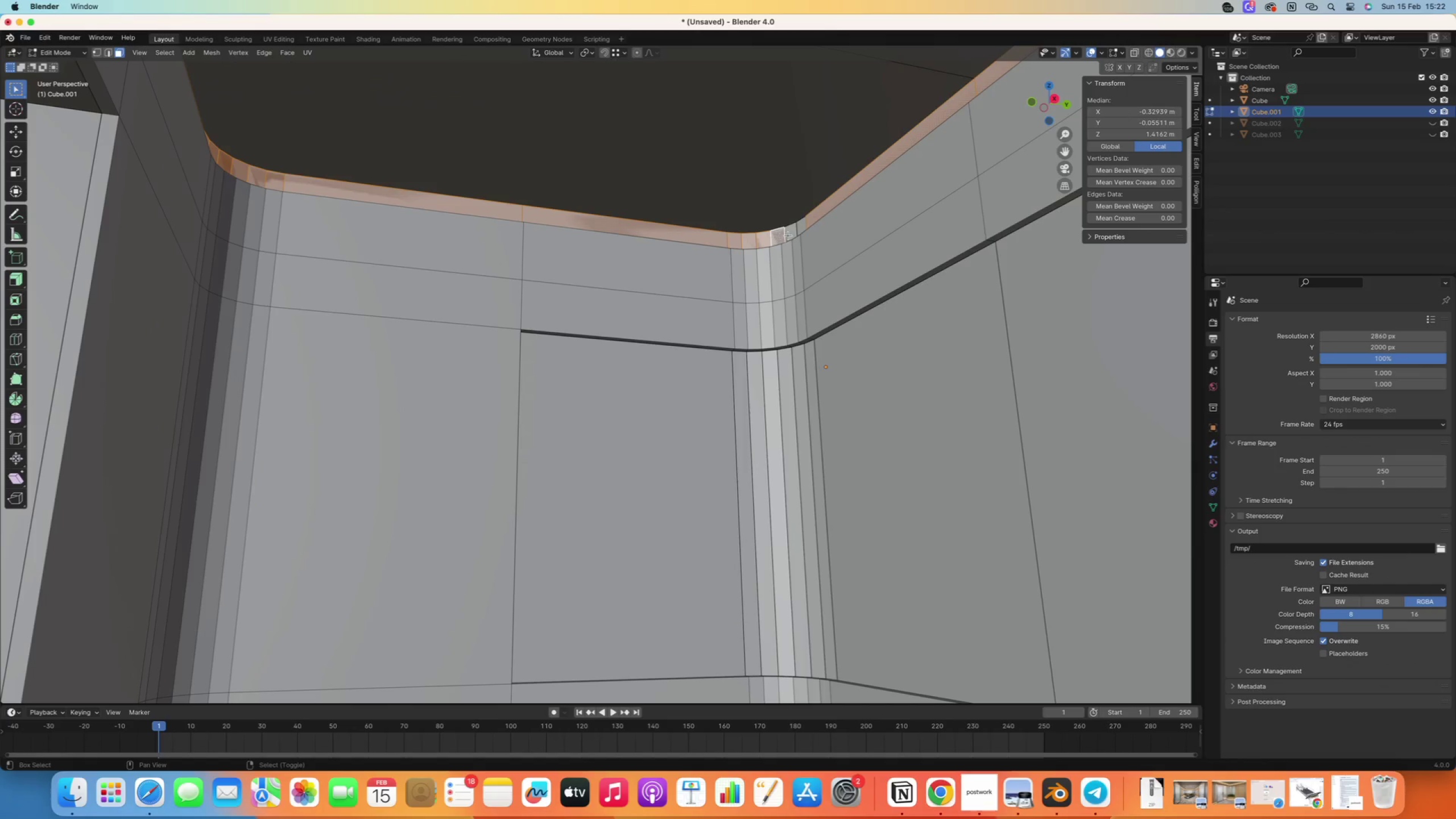 
right_click([793, 235])
 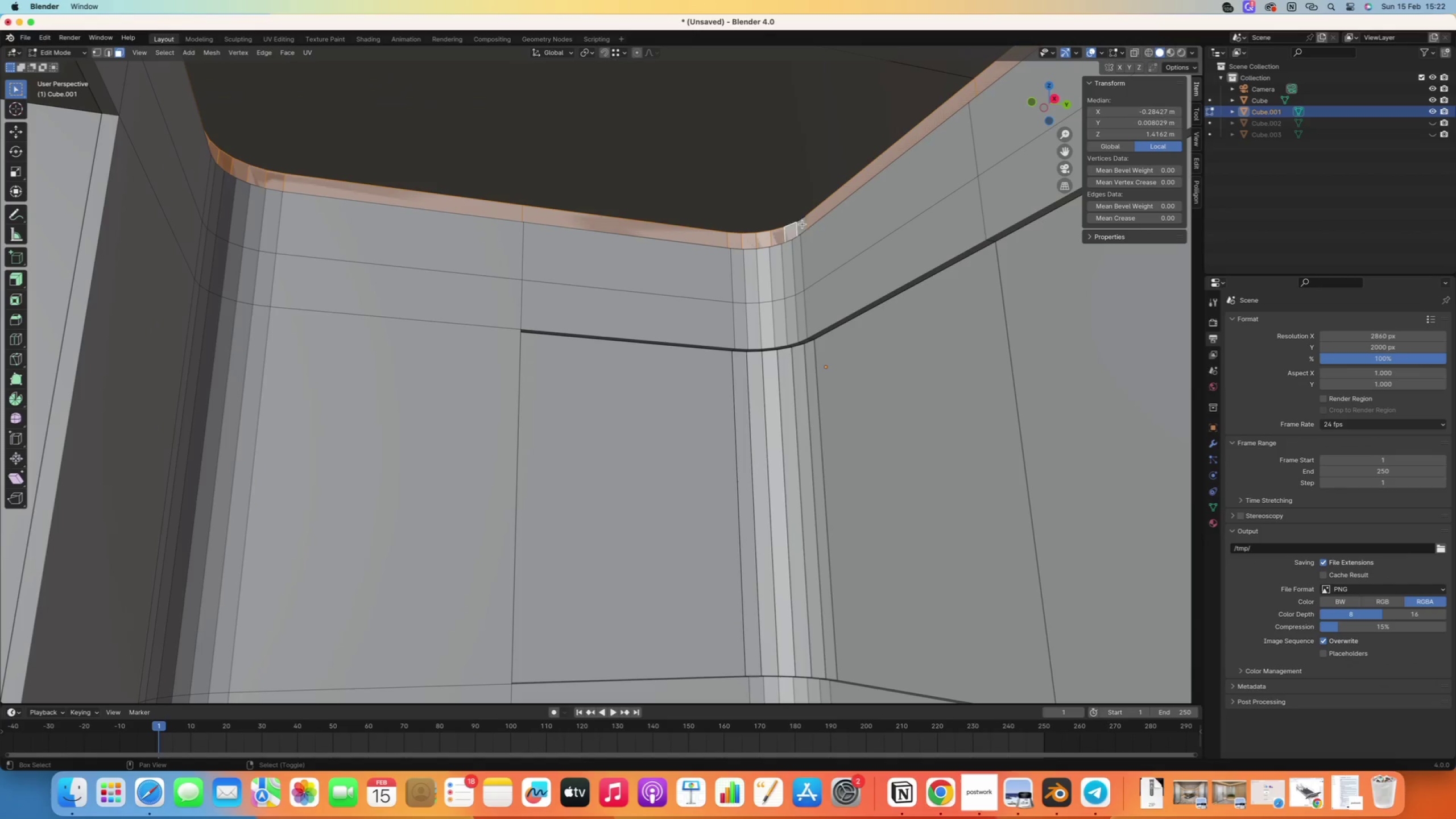 
right_click([803, 224])
 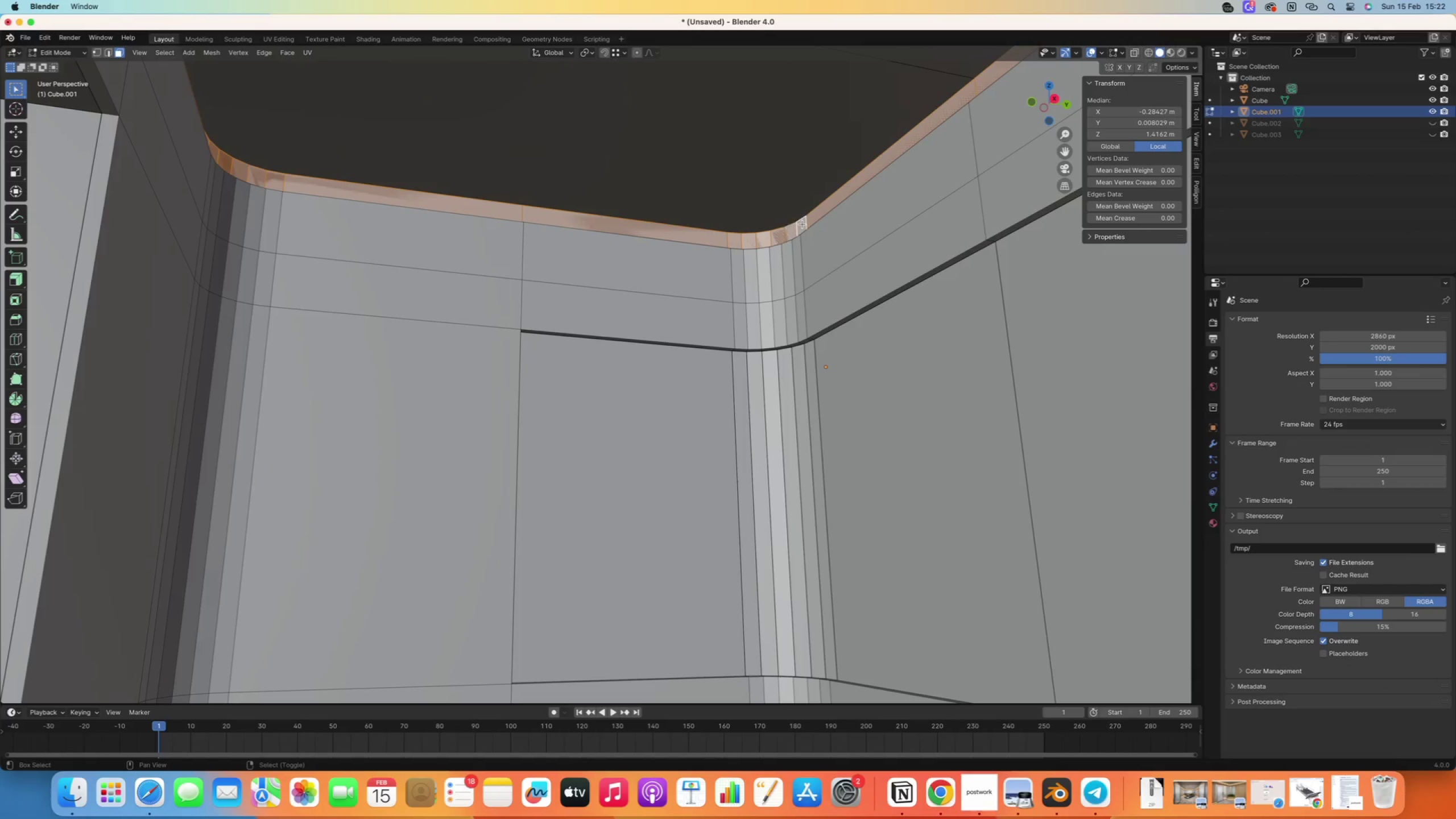 
scroll: coordinate [766, 242], scroll_direction: down, amount: 2.0
 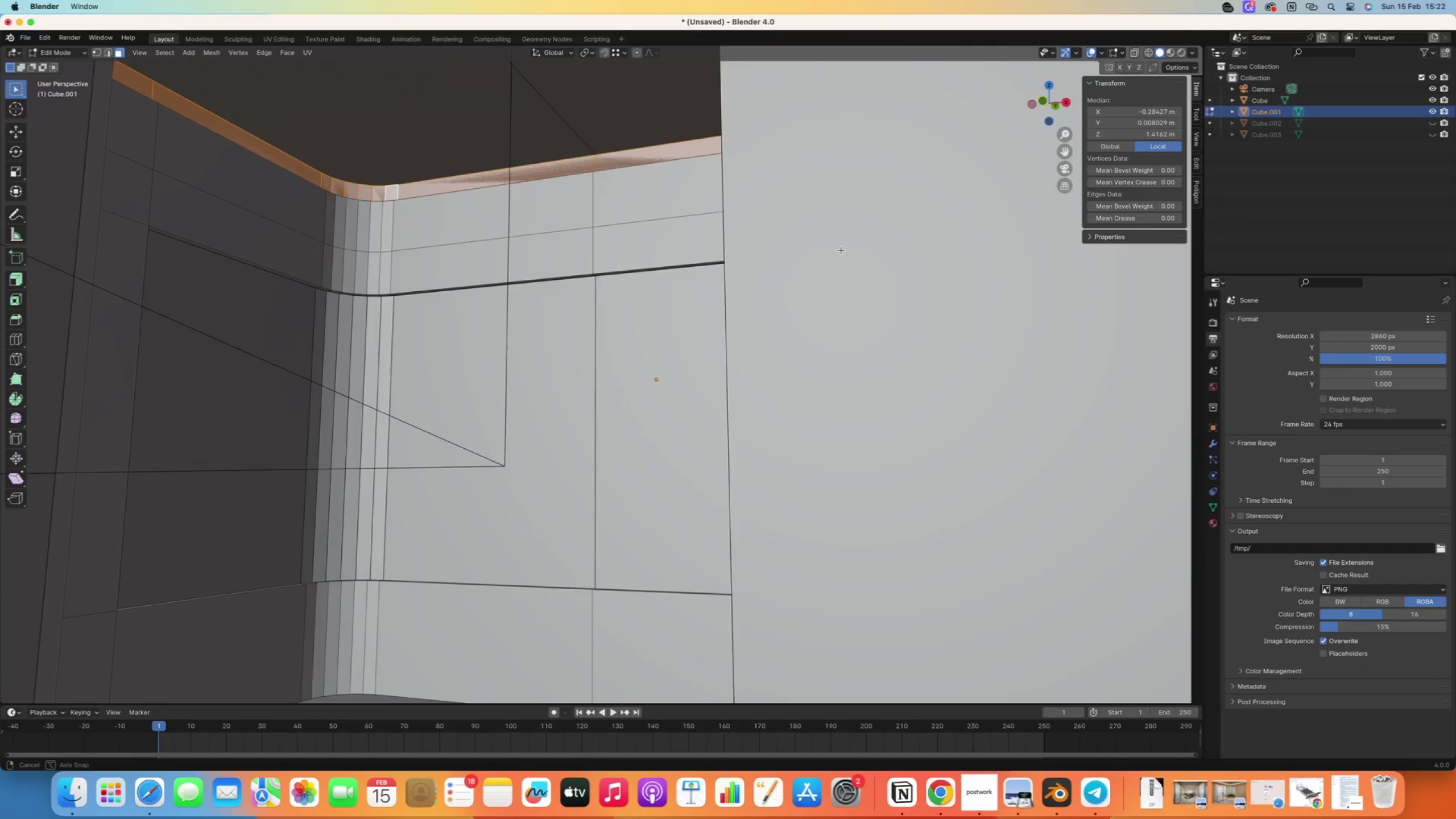 
scroll: coordinate [779, 264], scroll_direction: up, amount: 2.0
 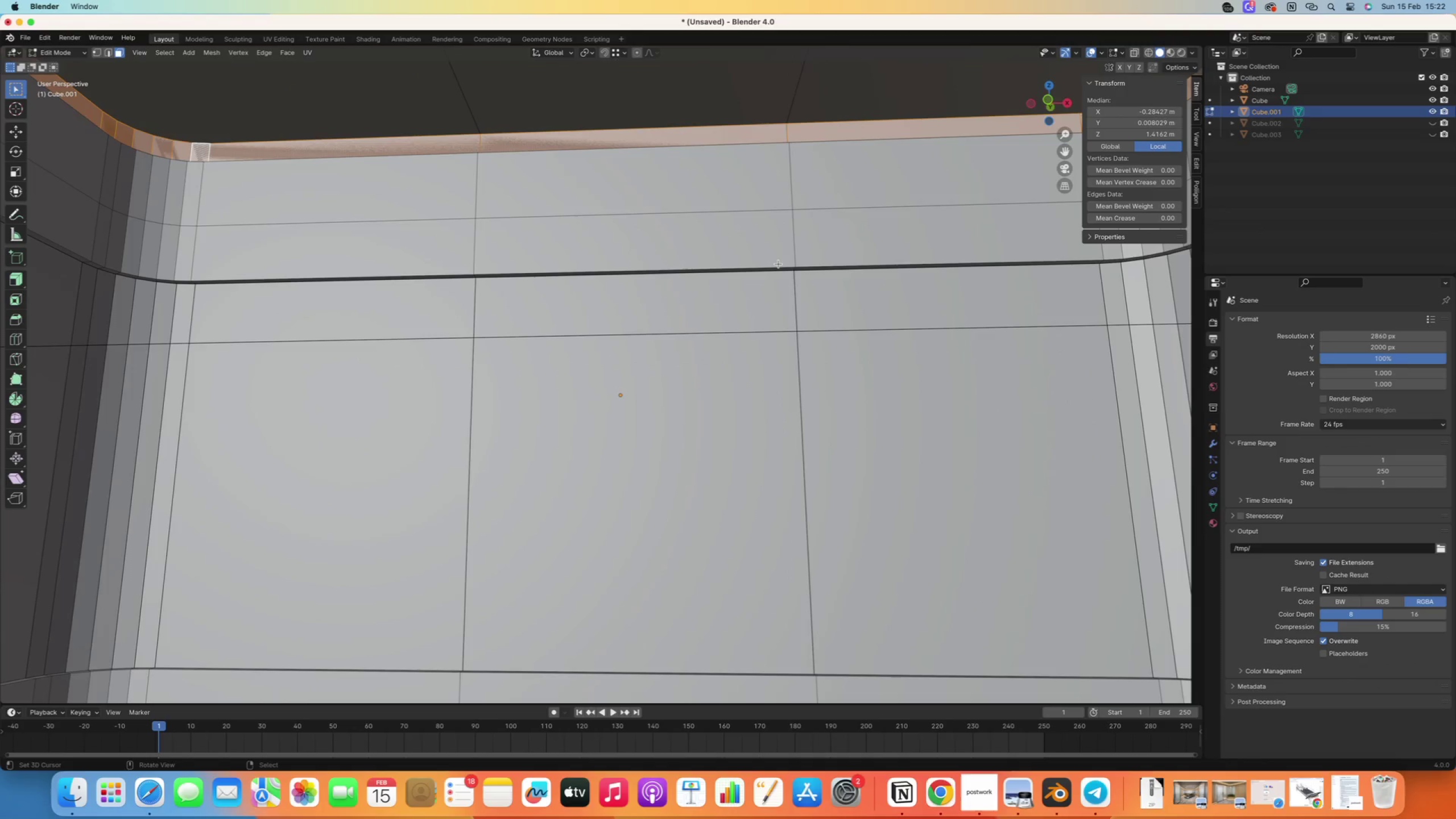 
key(Delete)
 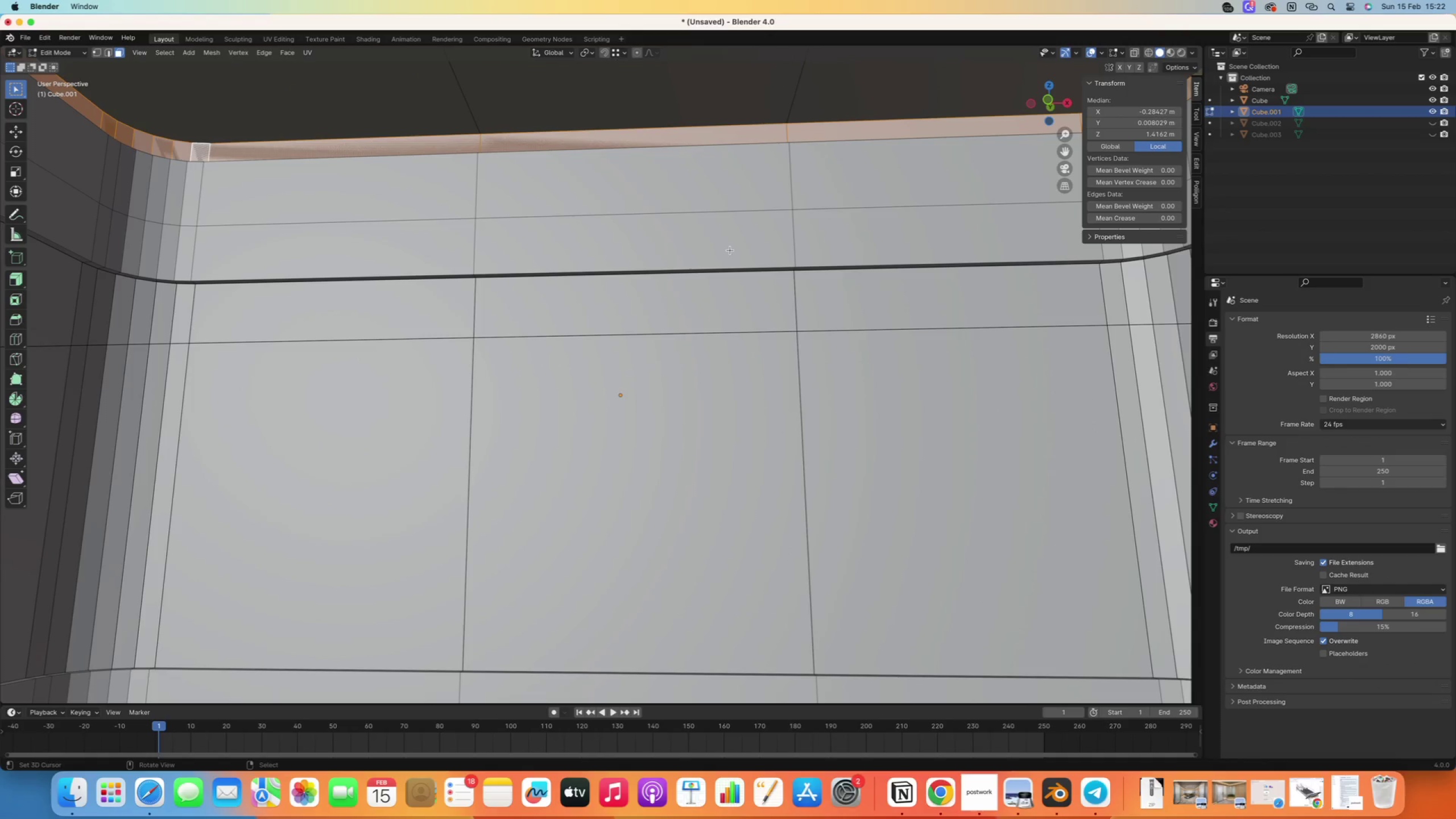 
key(Delete)
 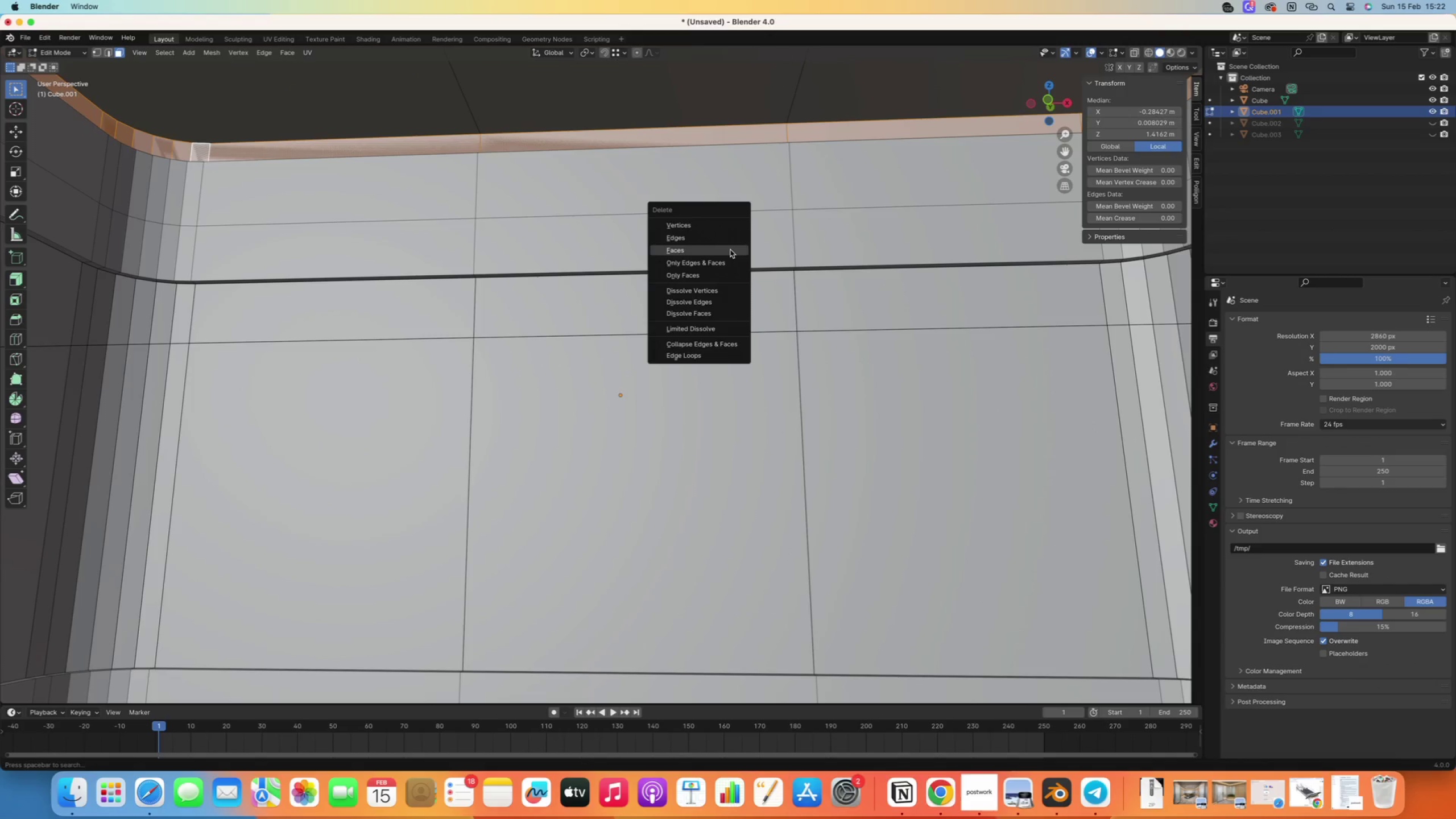 
left_click([730, 250])
 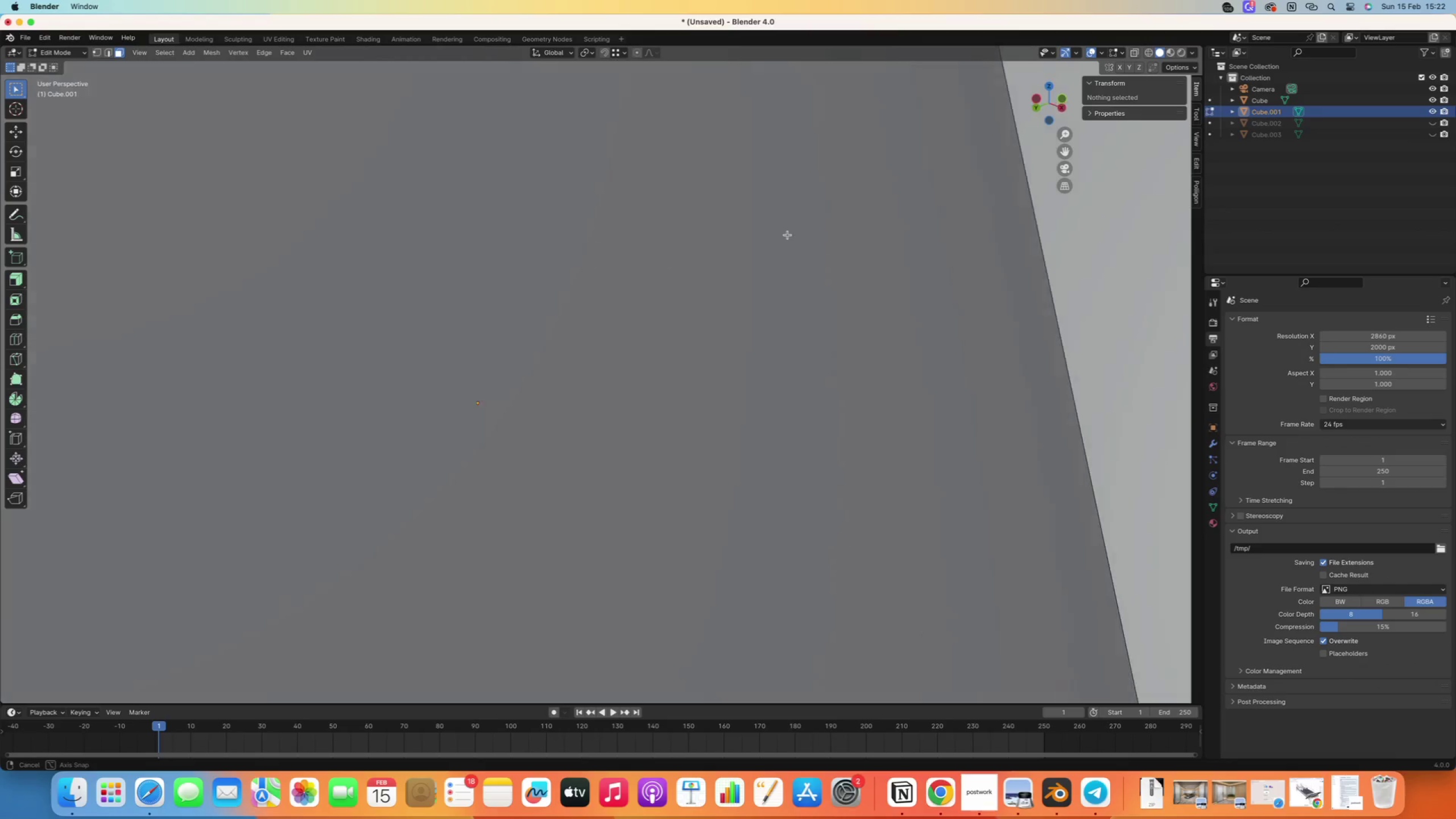 
scroll: coordinate [721, 258], scroll_direction: down, amount: 1.0
 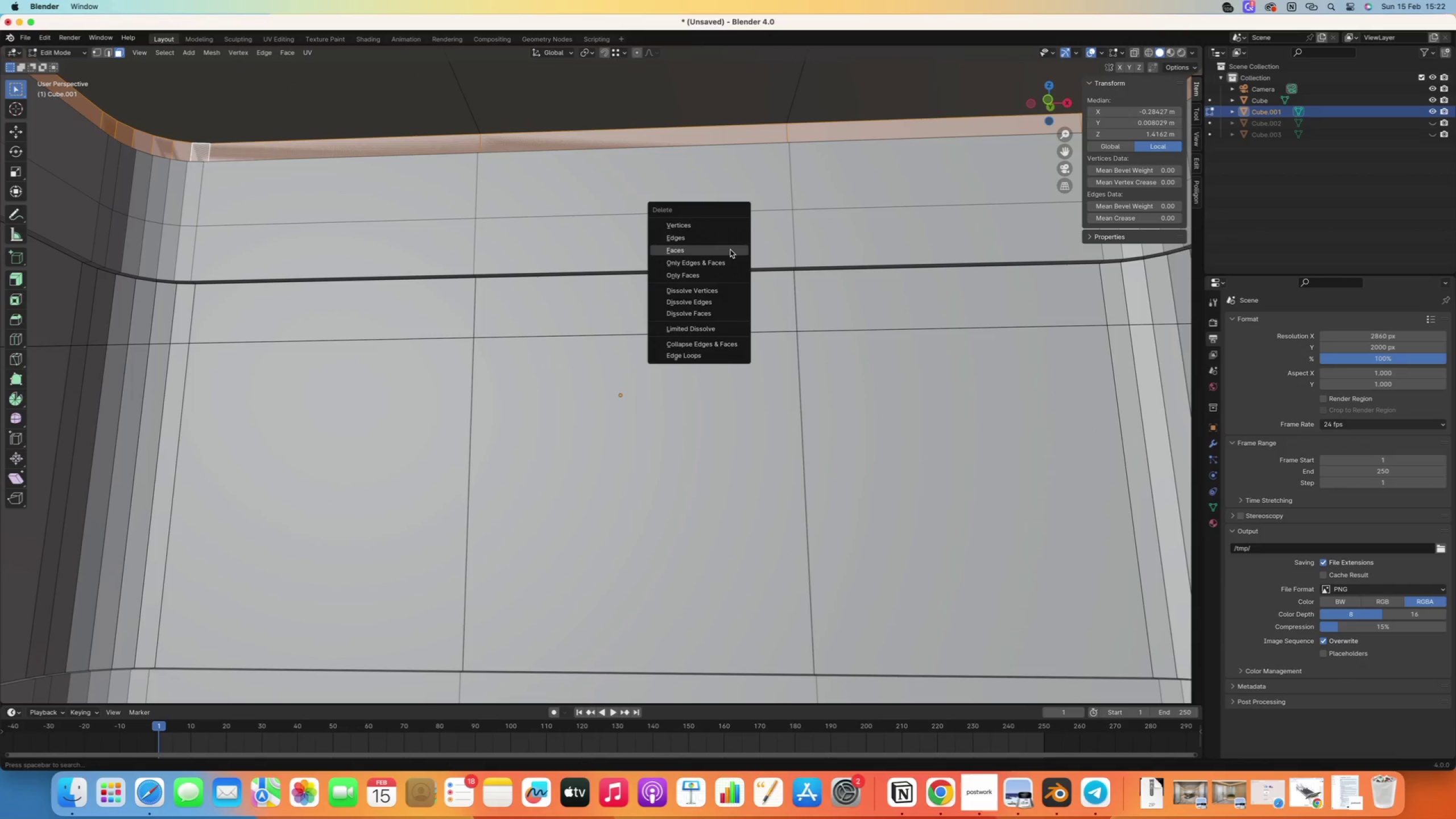 
hold_key(key=ControlRight, duration=0.52)
 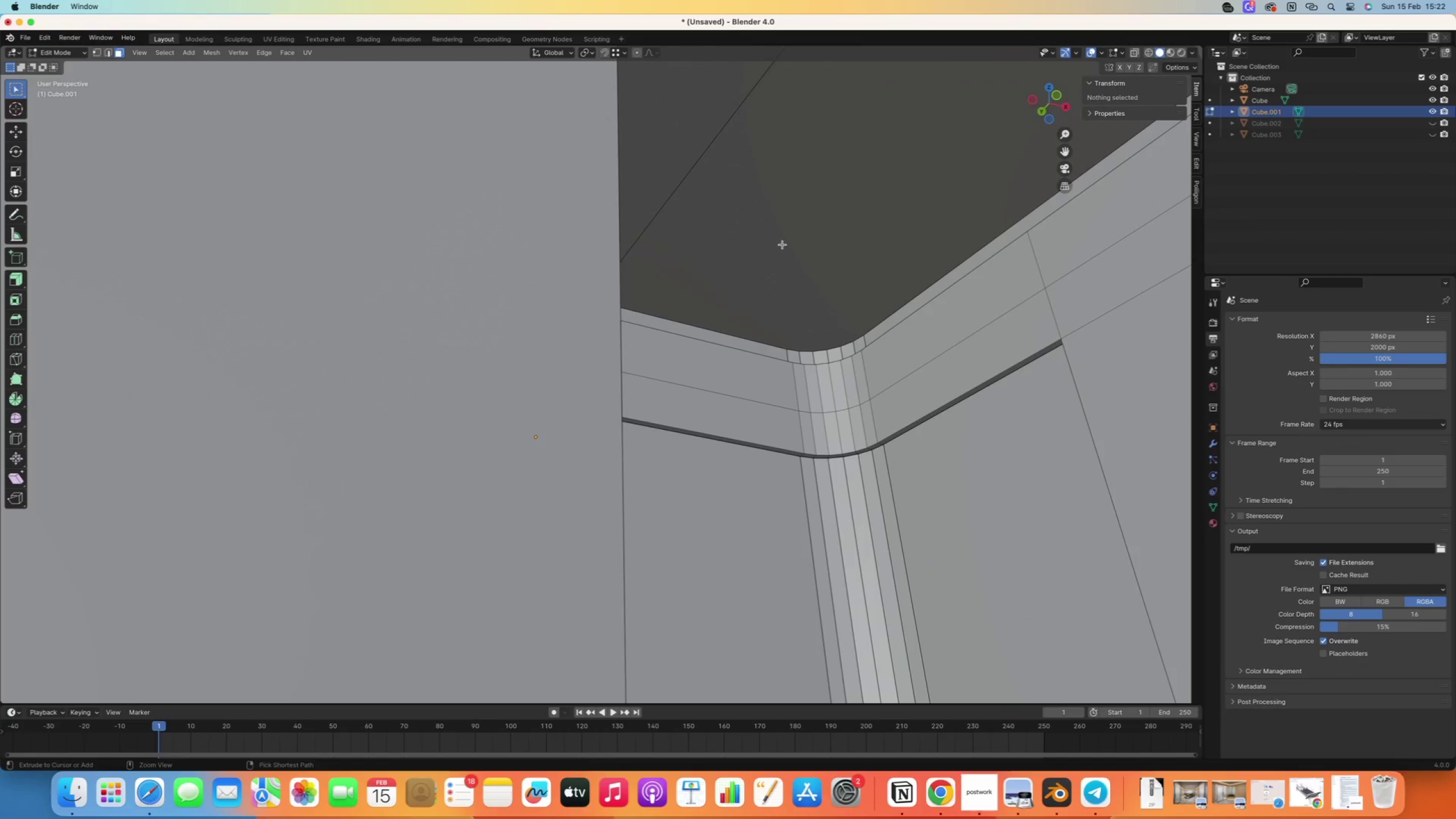 
scroll: coordinate [757, 313], scroll_direction: down, amount: 17.0
 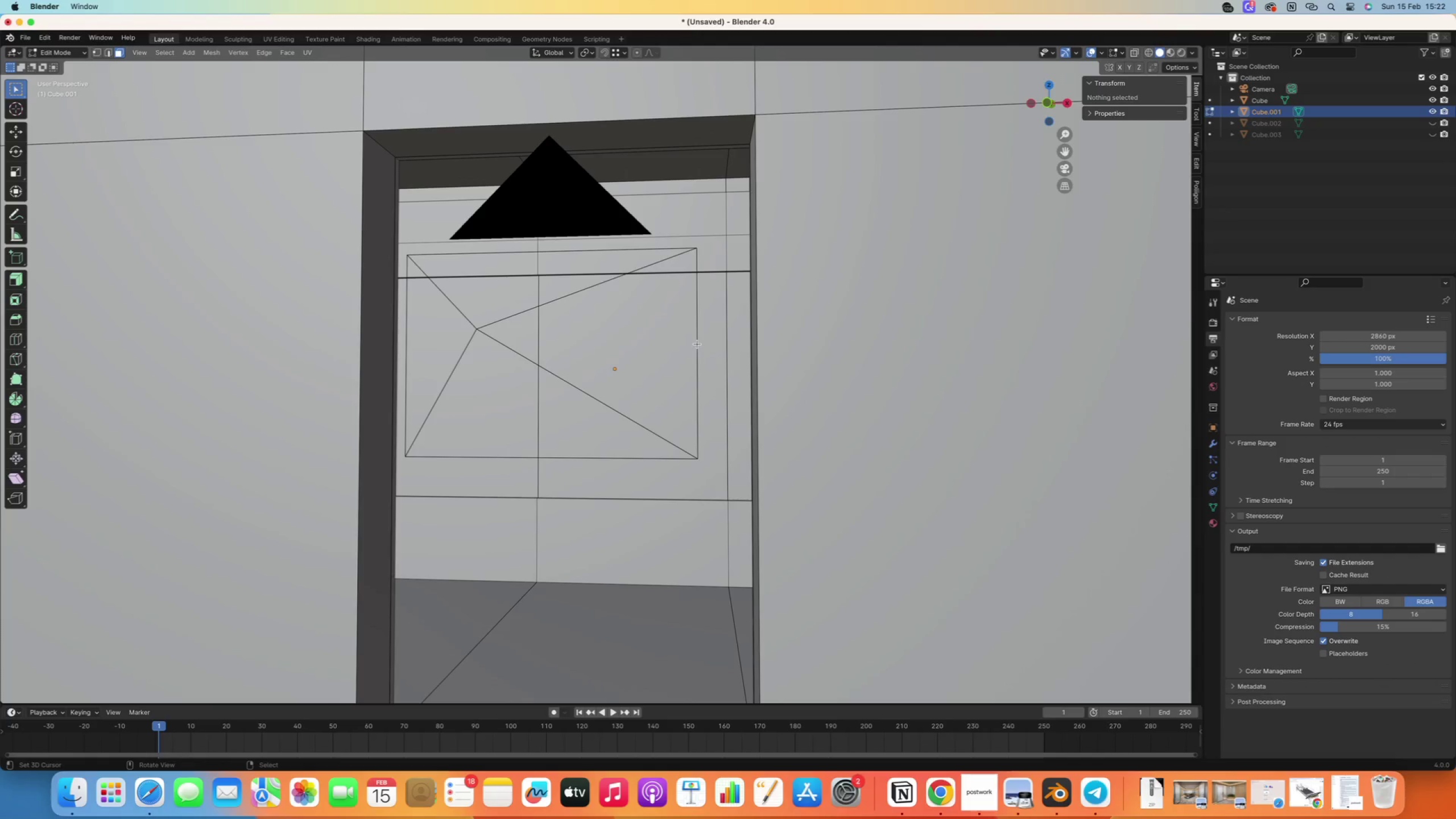 
key(Tab)
 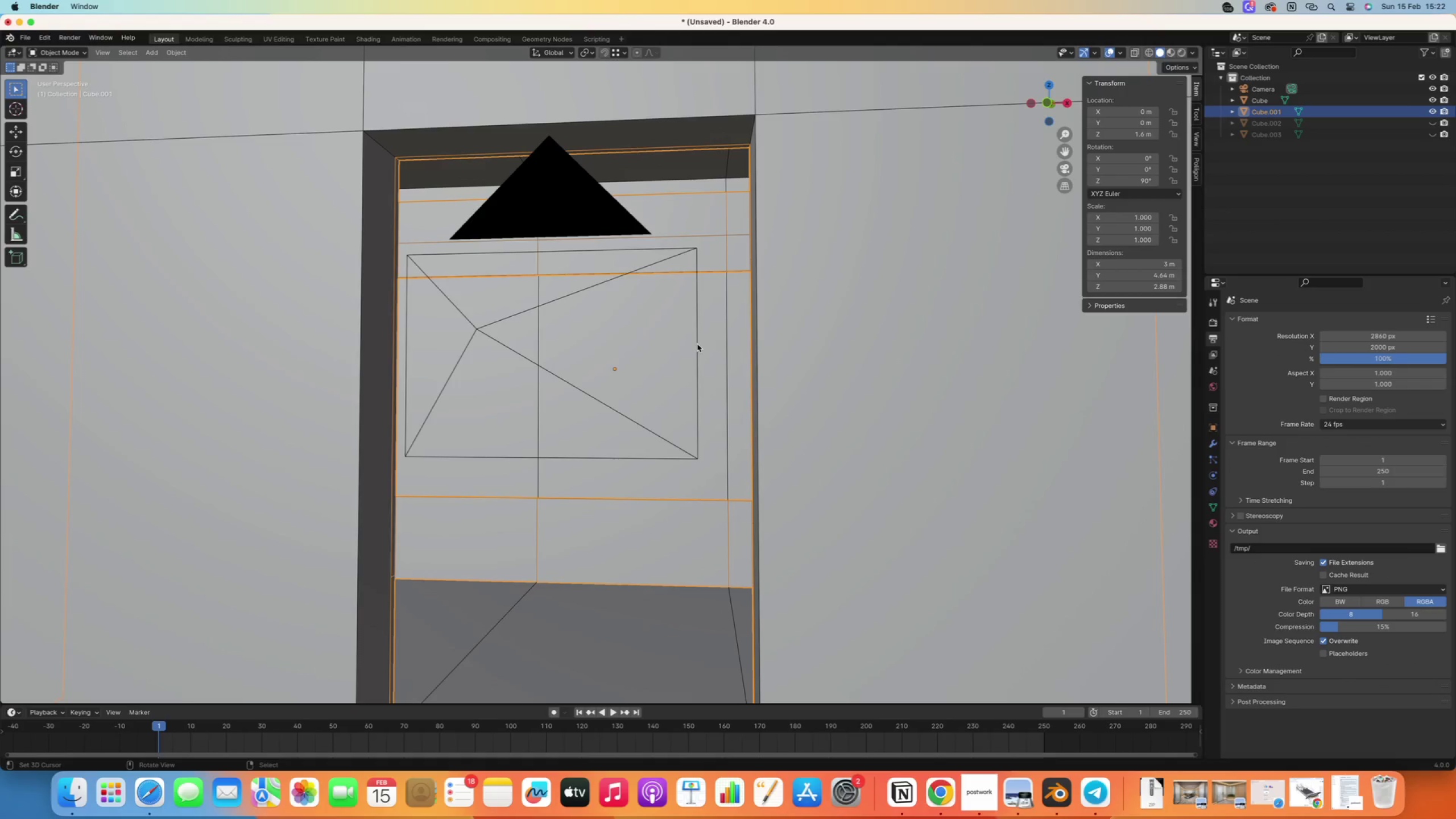 
key(Slash)
 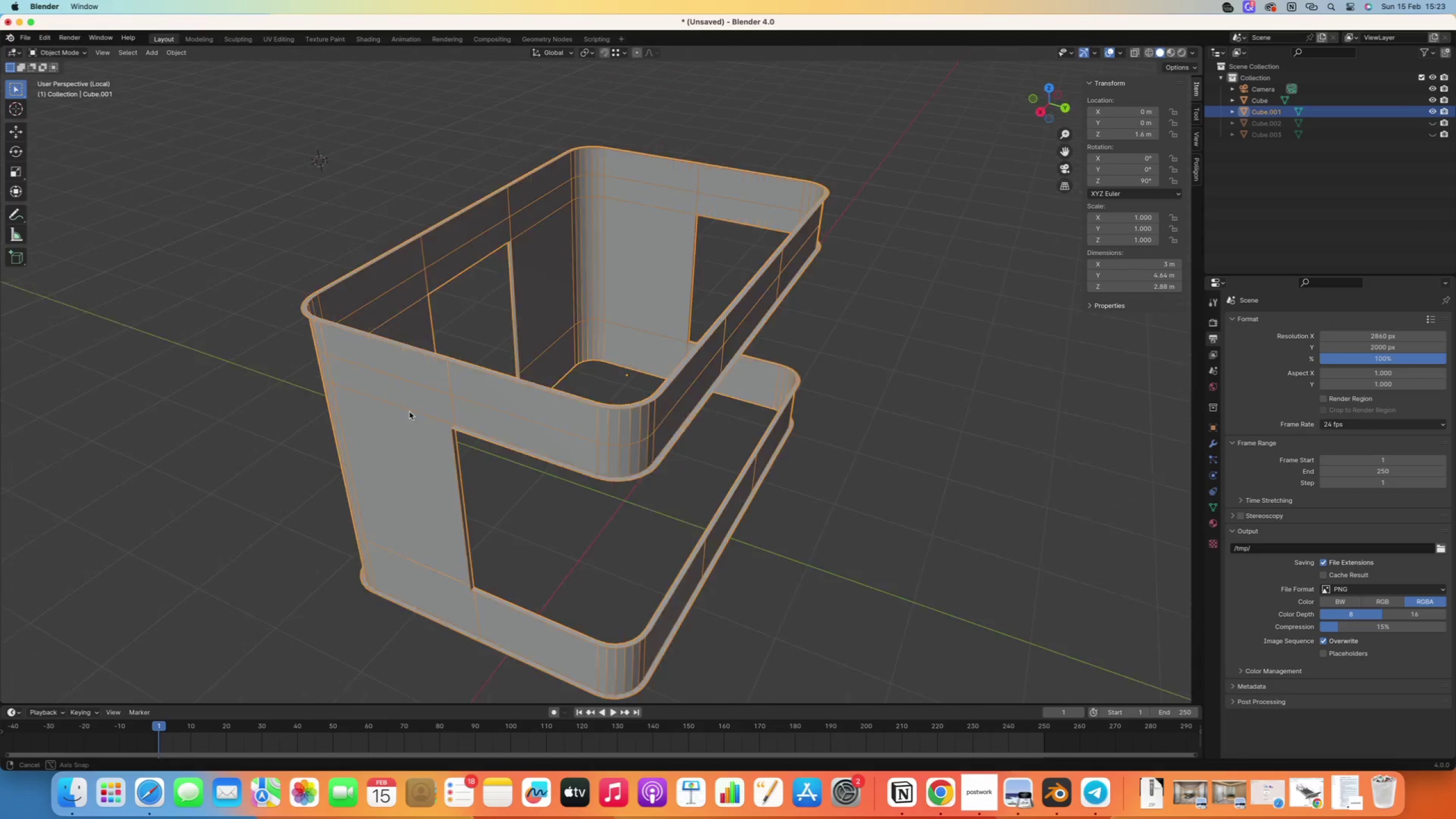 
wait(14.7)
 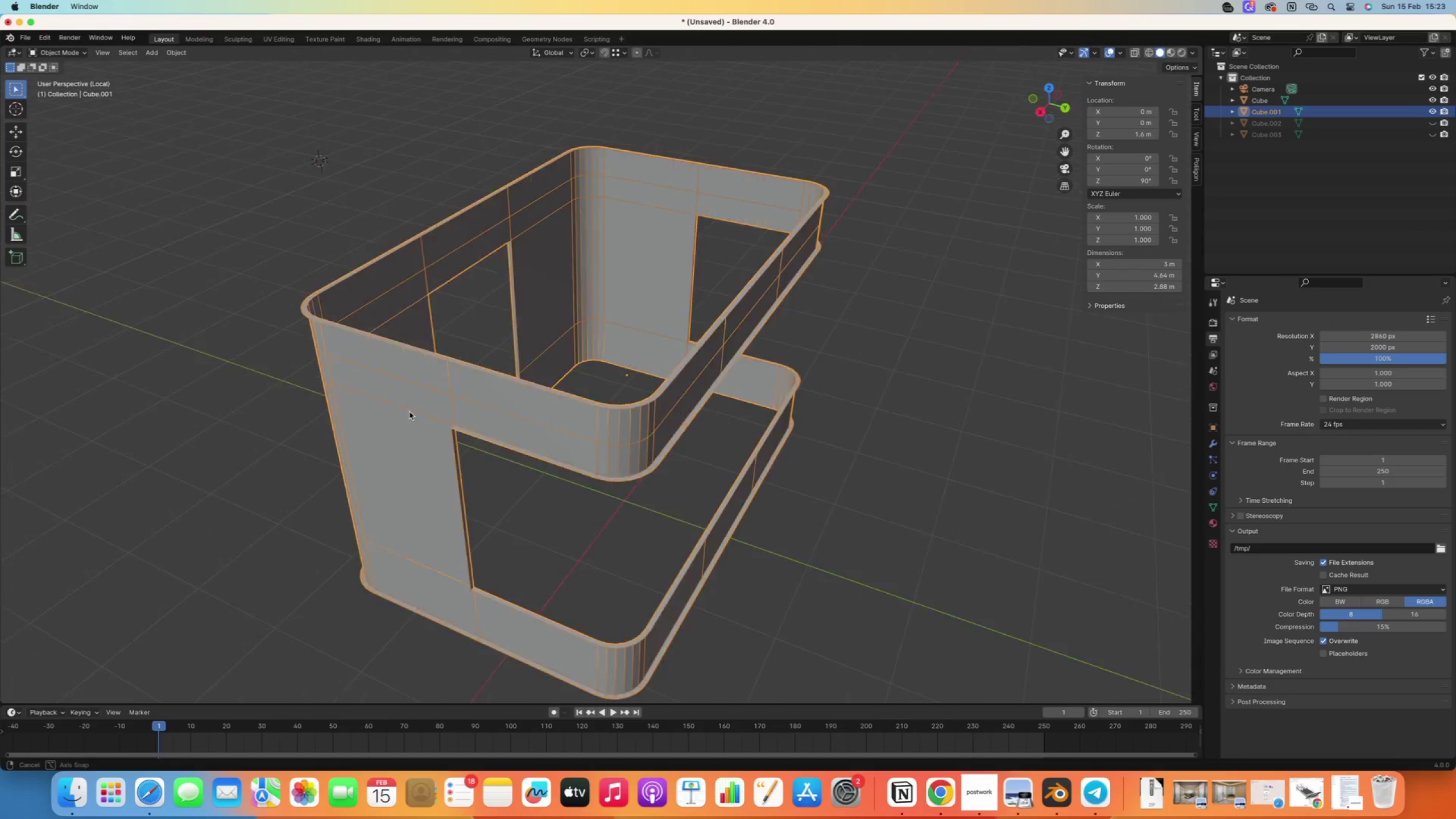 
left_click([1275, 109])
 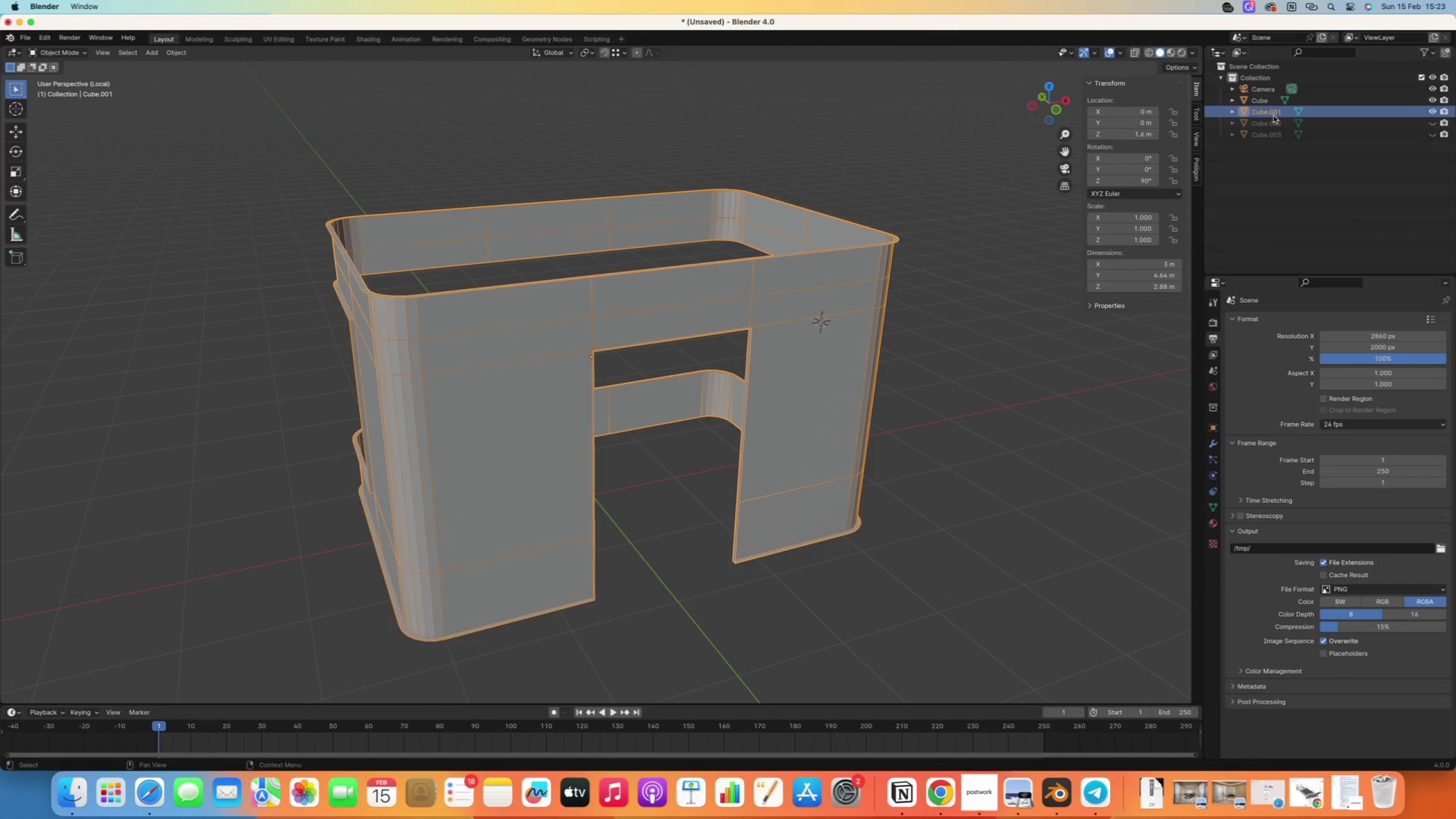 
left_click([1273, 115])
 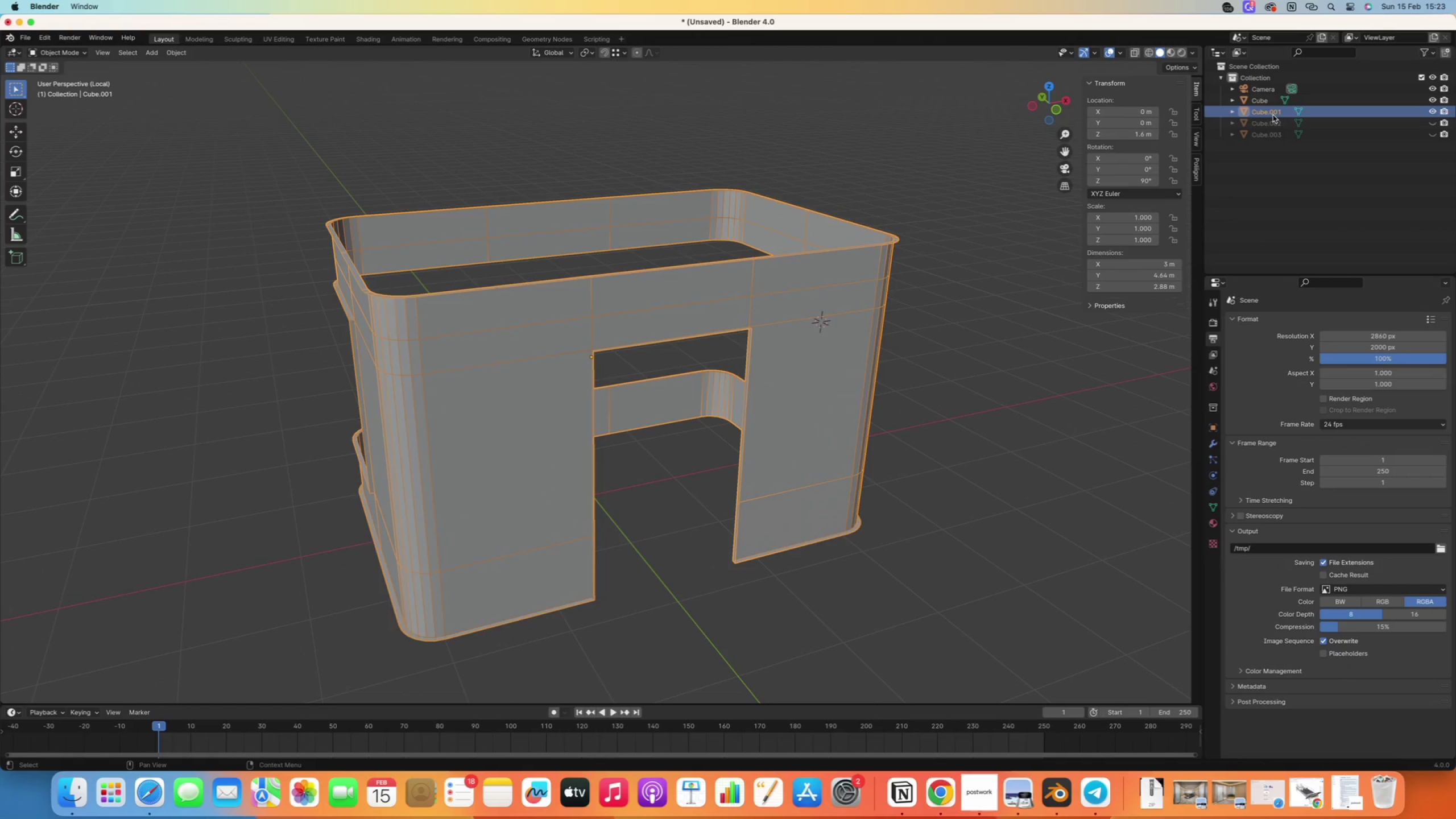 
left_click([1272, 114])
 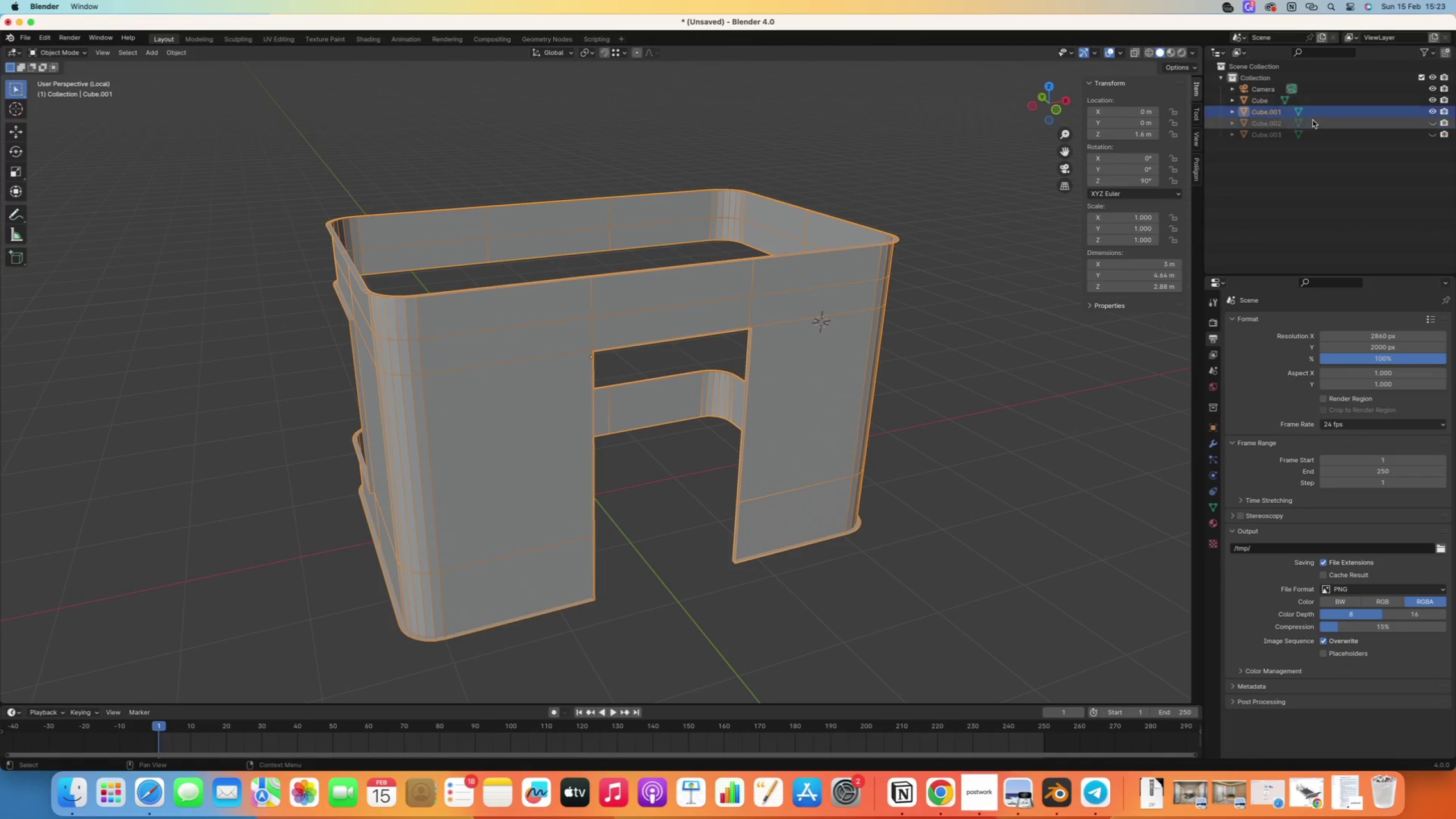 
right_click([1263, 109])
 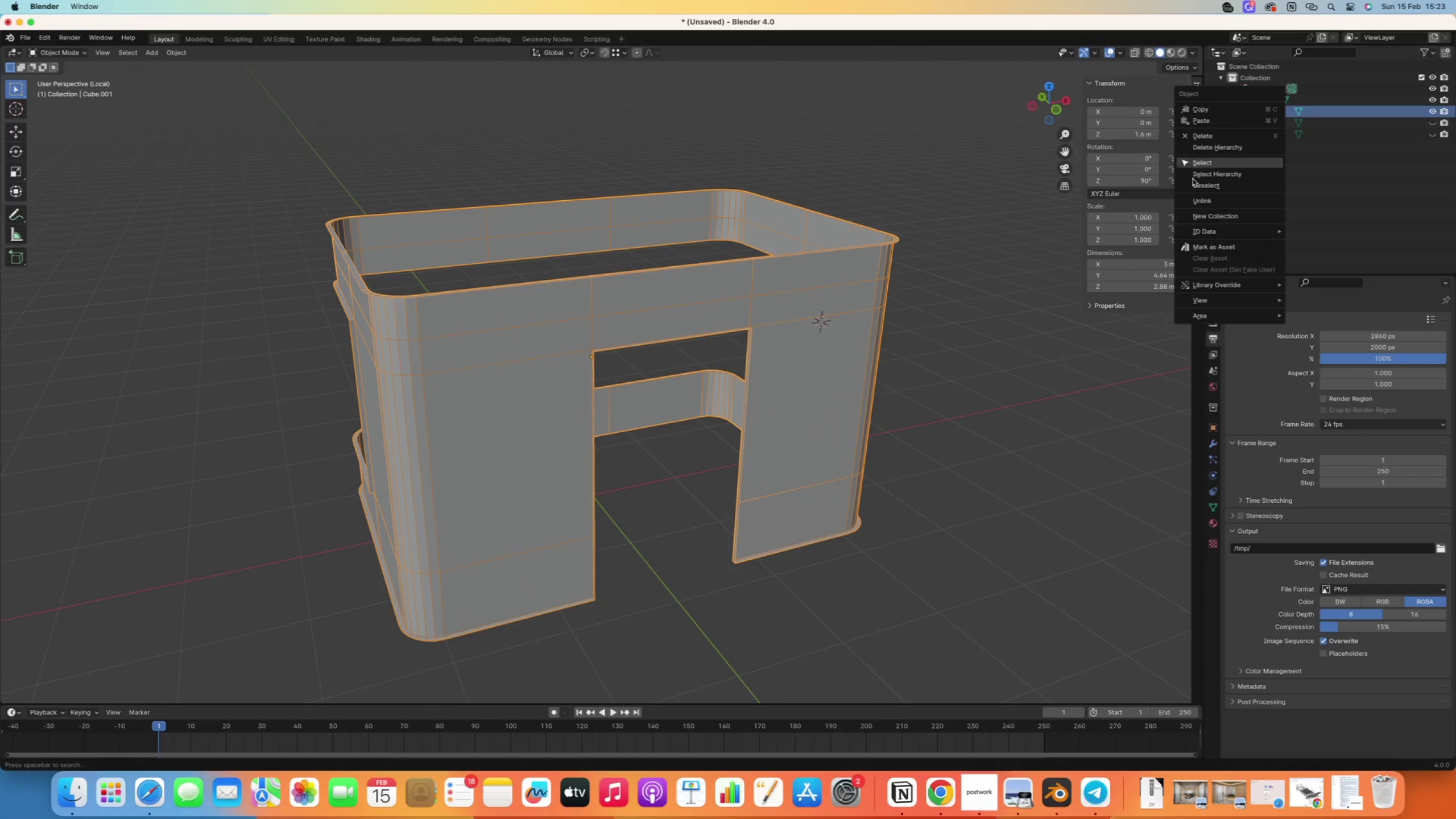 
double_click([1023, 345])
 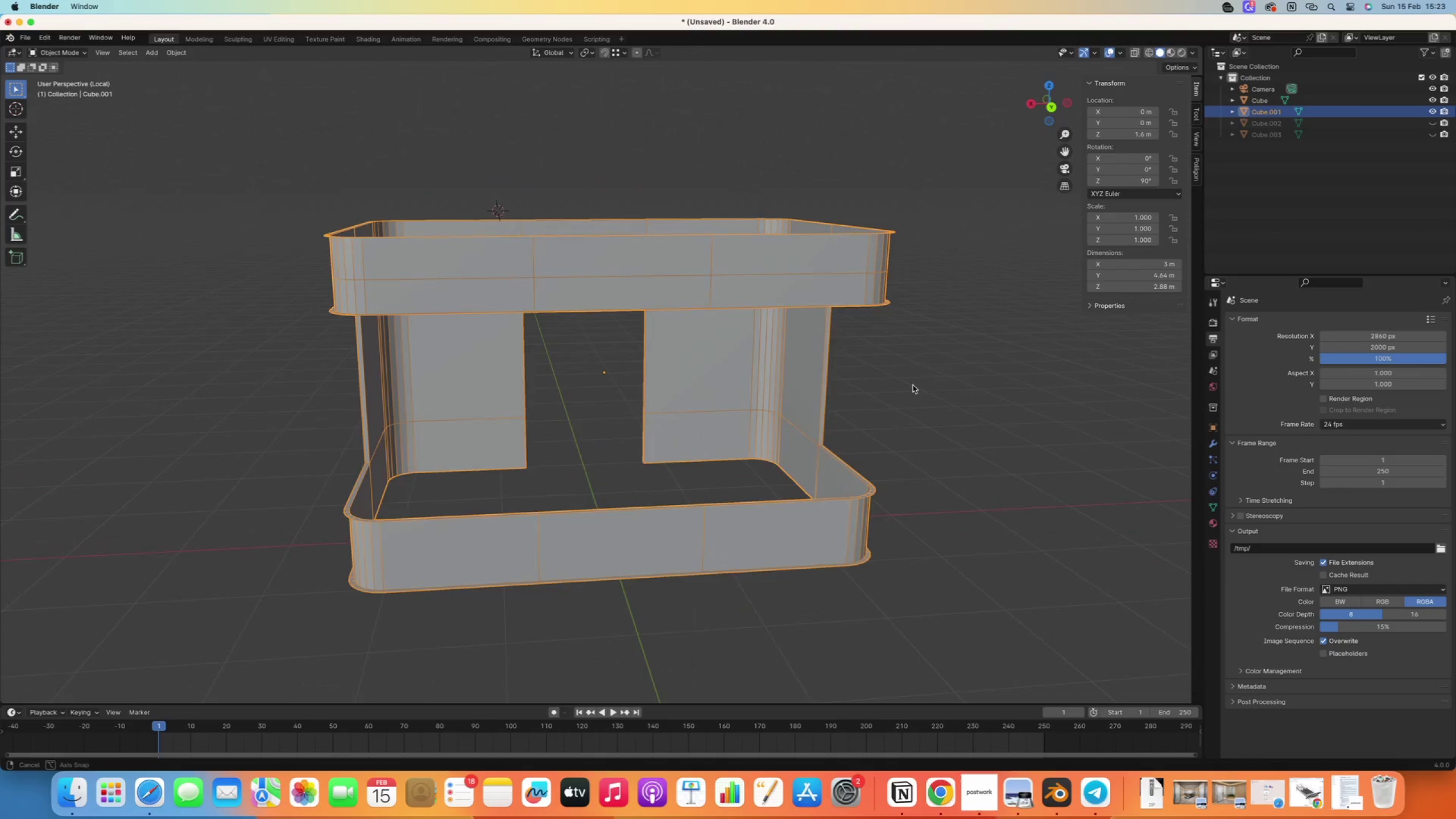 
wait(5.32)
 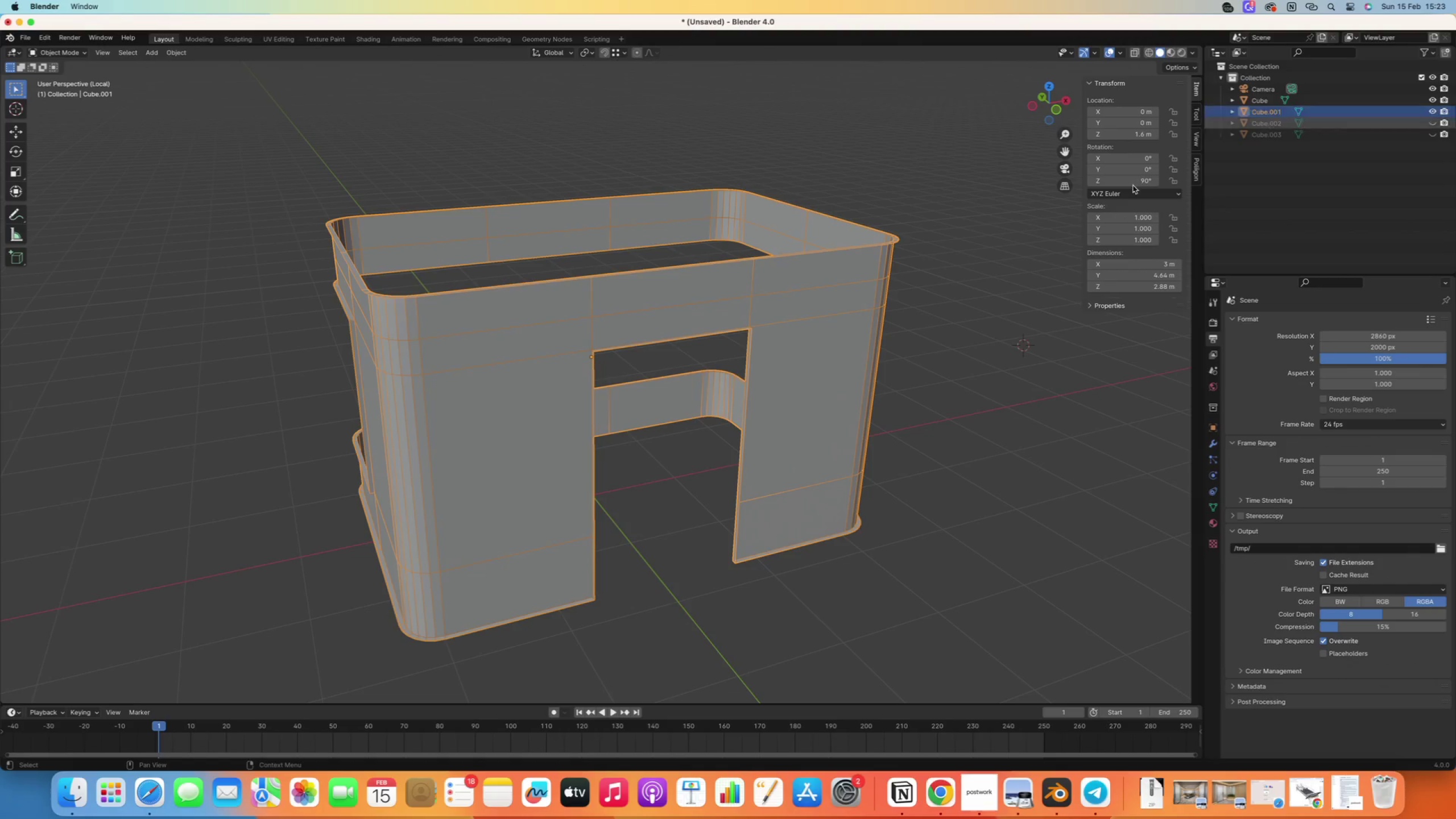 
scroll: coordinate [944, 416], scroll_direction: down, amount: 16.0
 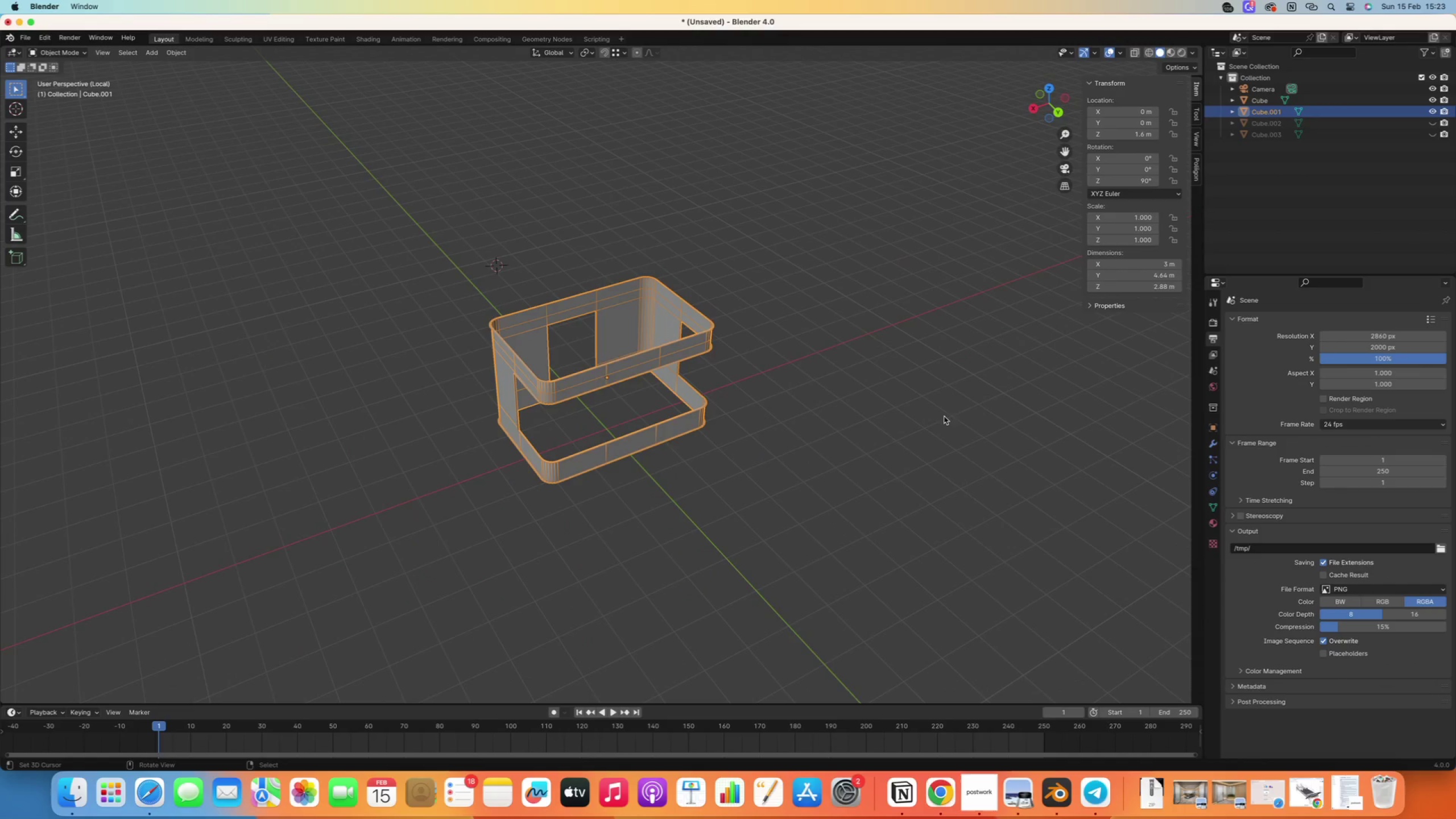 
scroll: coordinate [766, 437], scroll_direction: up, amount: 10.0
 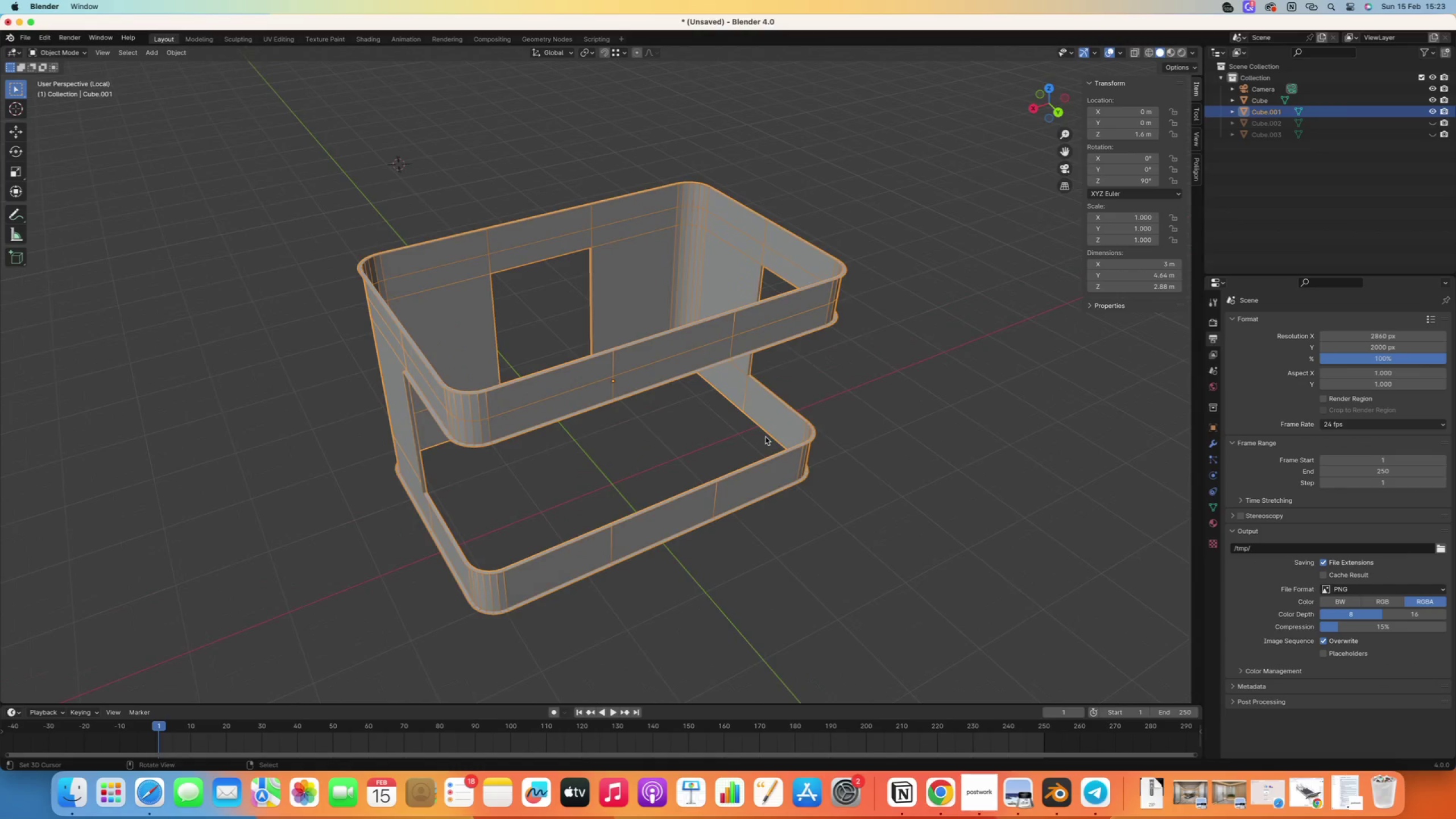 
key(Numpad5)
 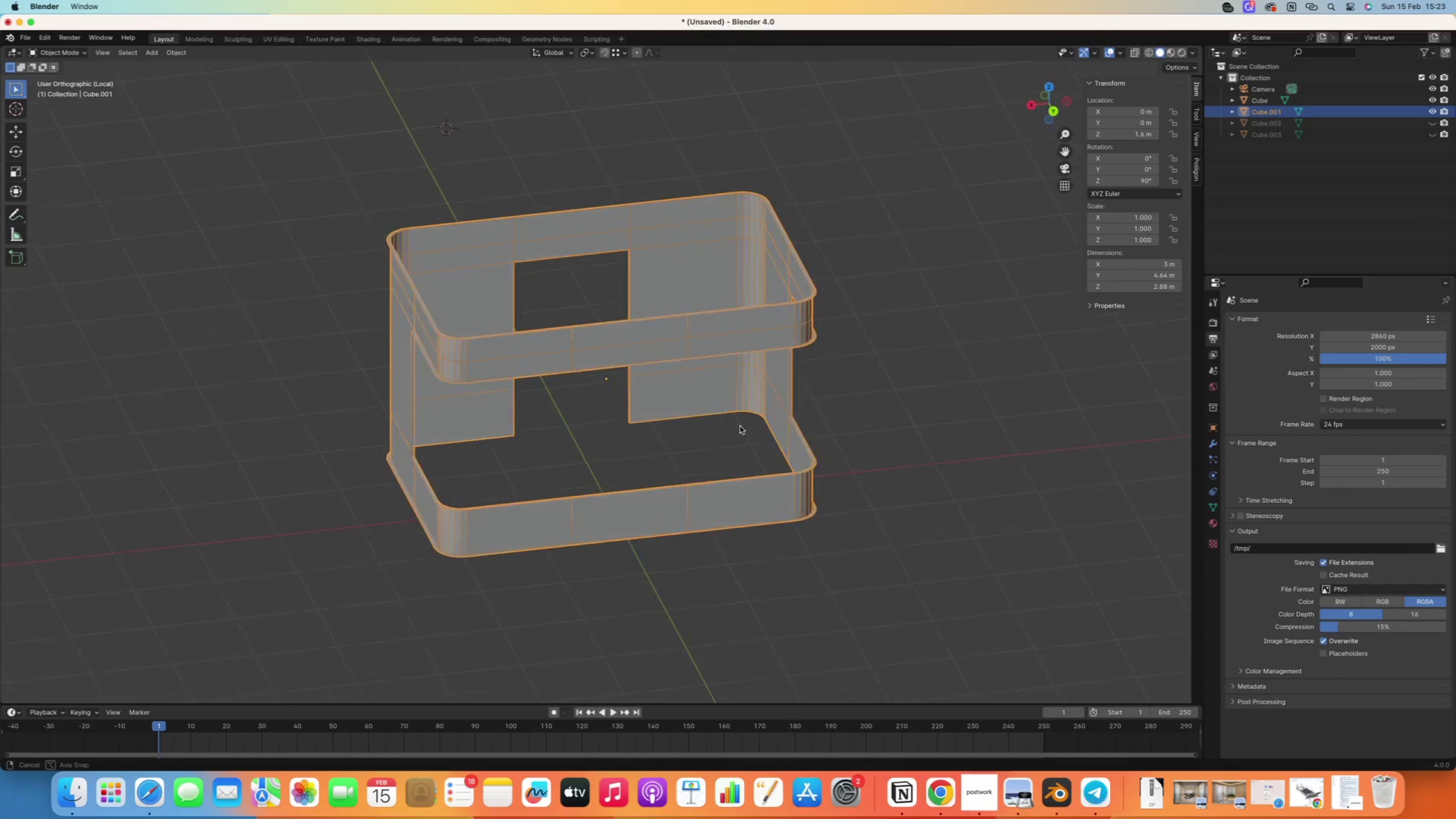 
key(Numpad5)
 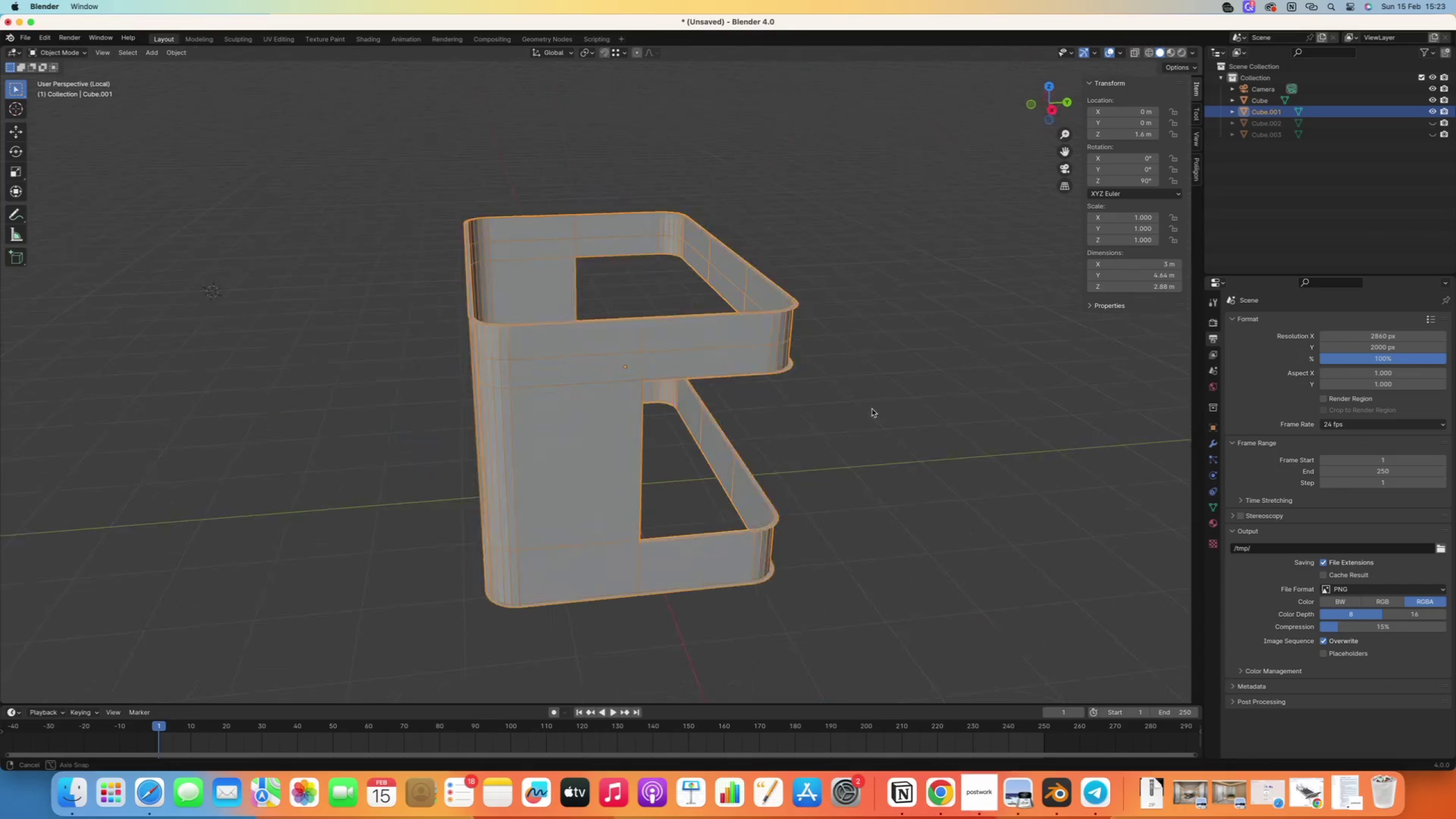 
scroll: coordinate [872, 409], scroll_direction: up, amount: 5.0
 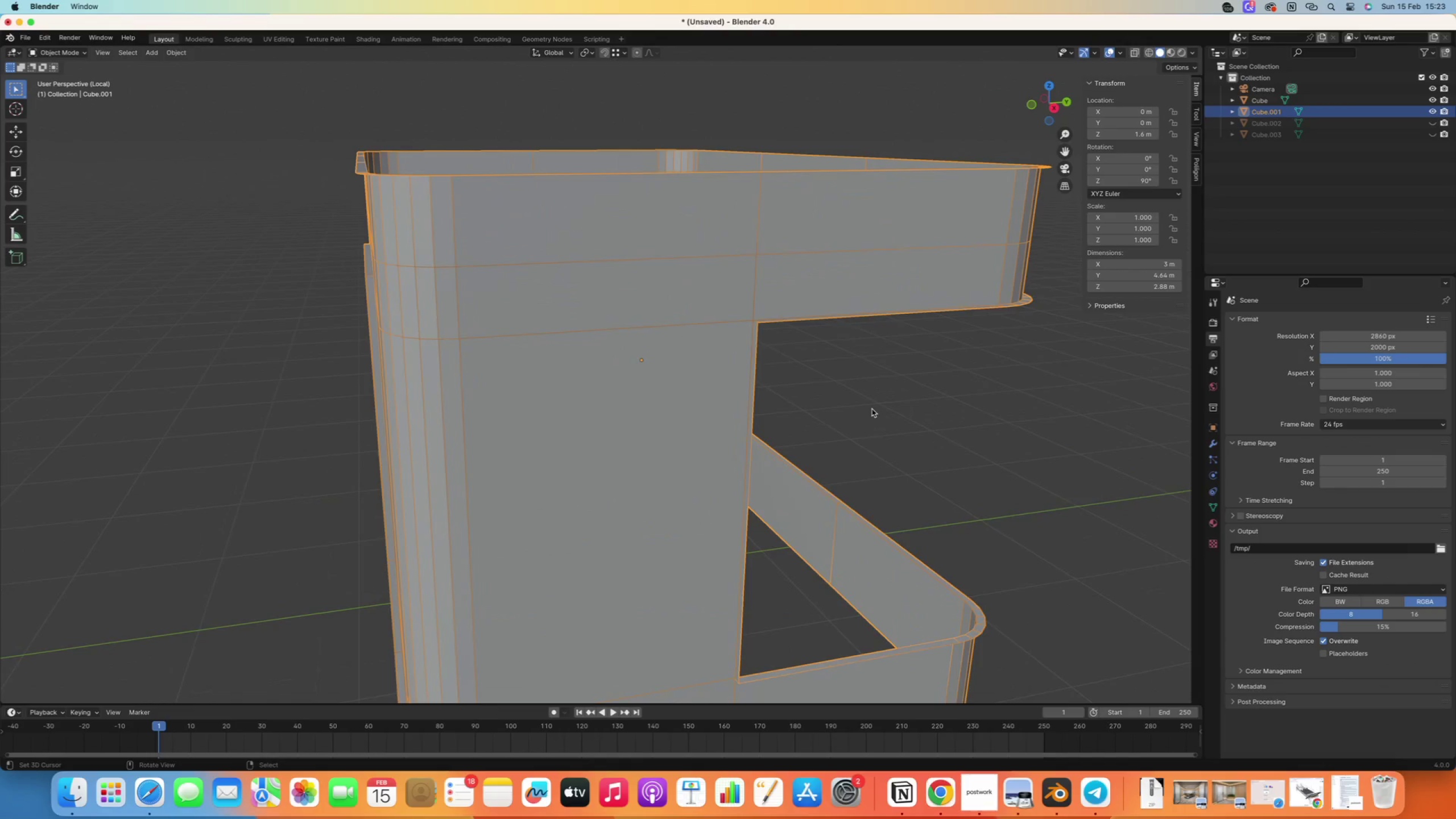 
key(Period)
 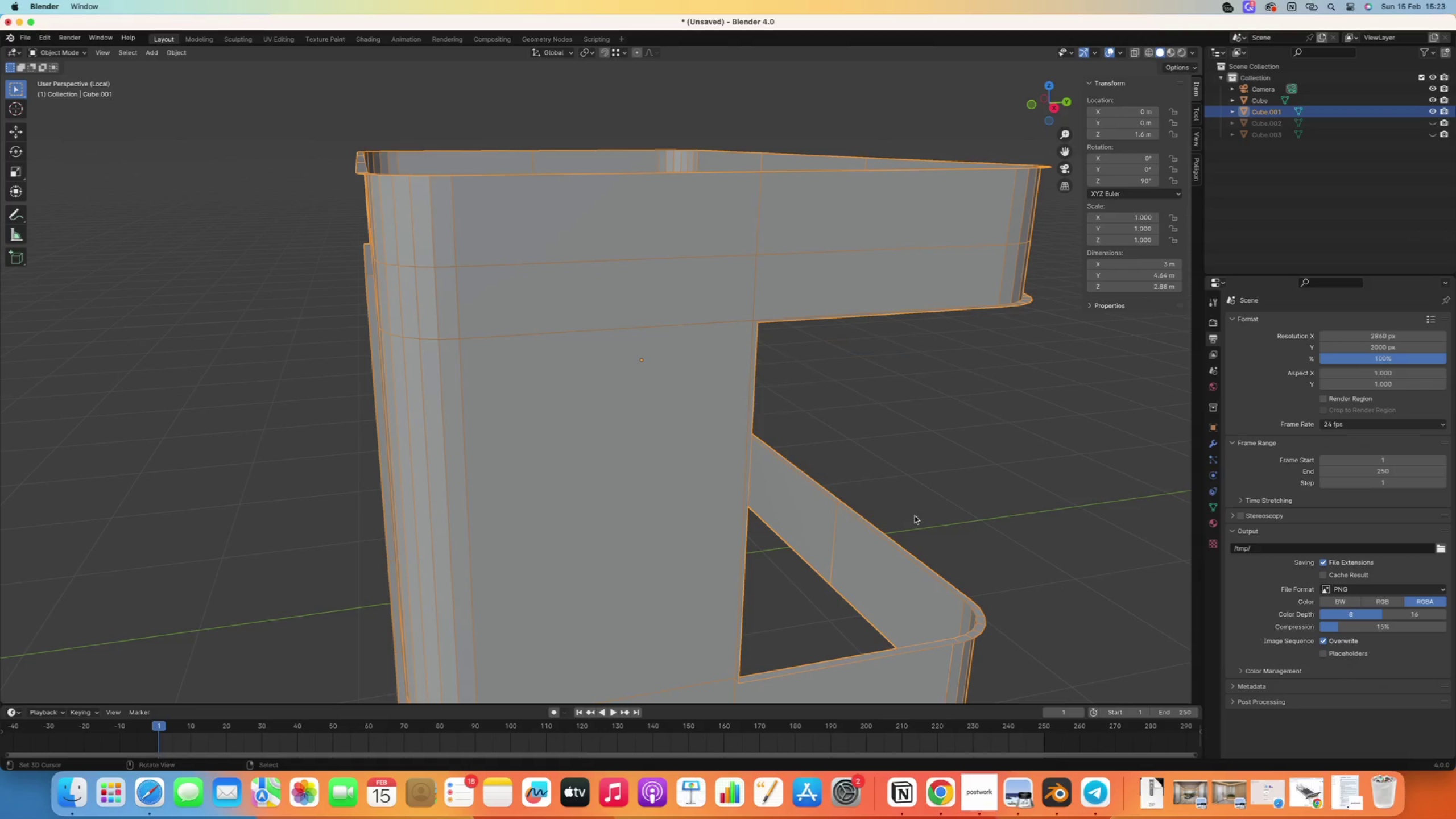 
double_click([1000, 512])
 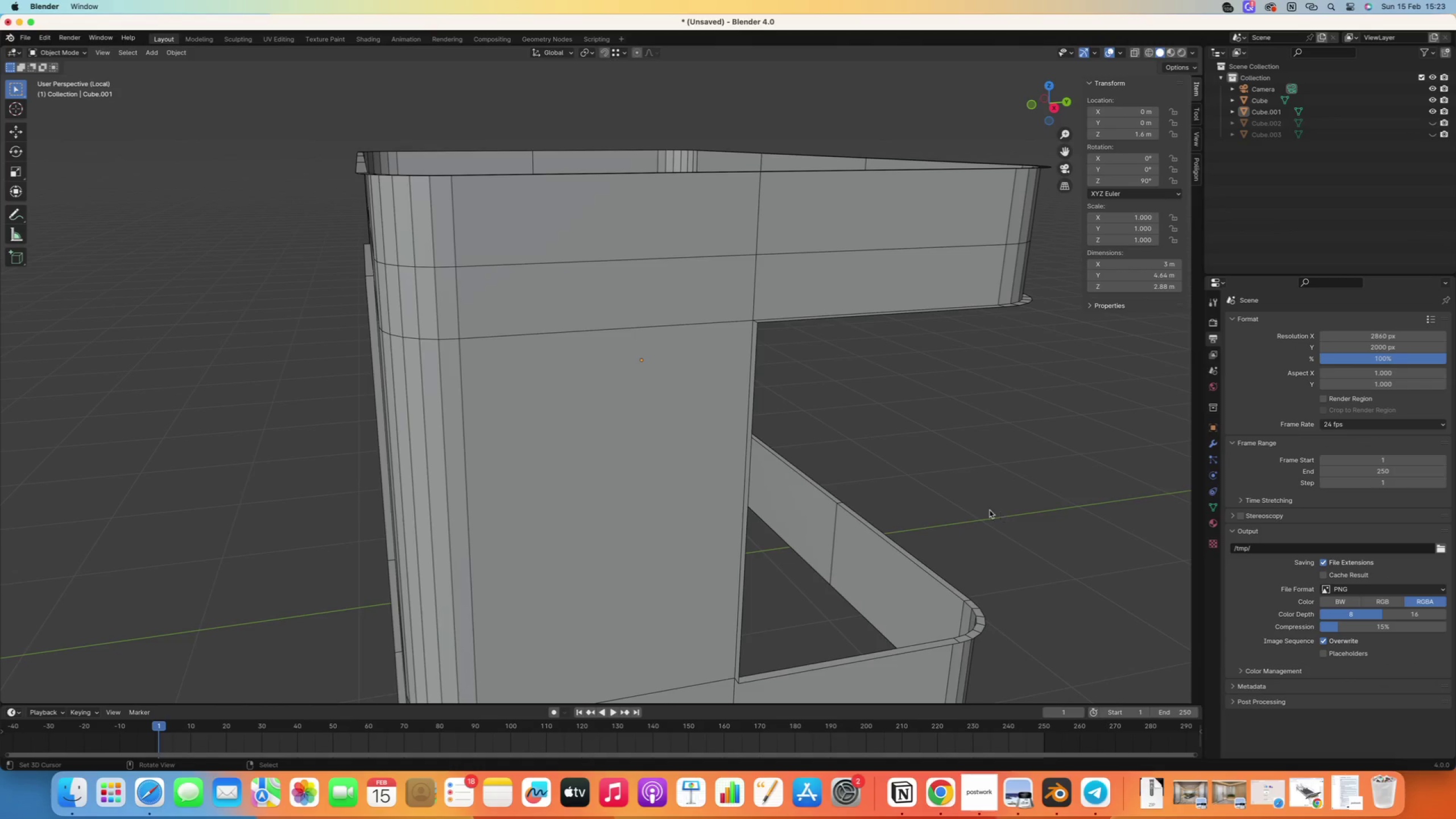 
key(Slash)
 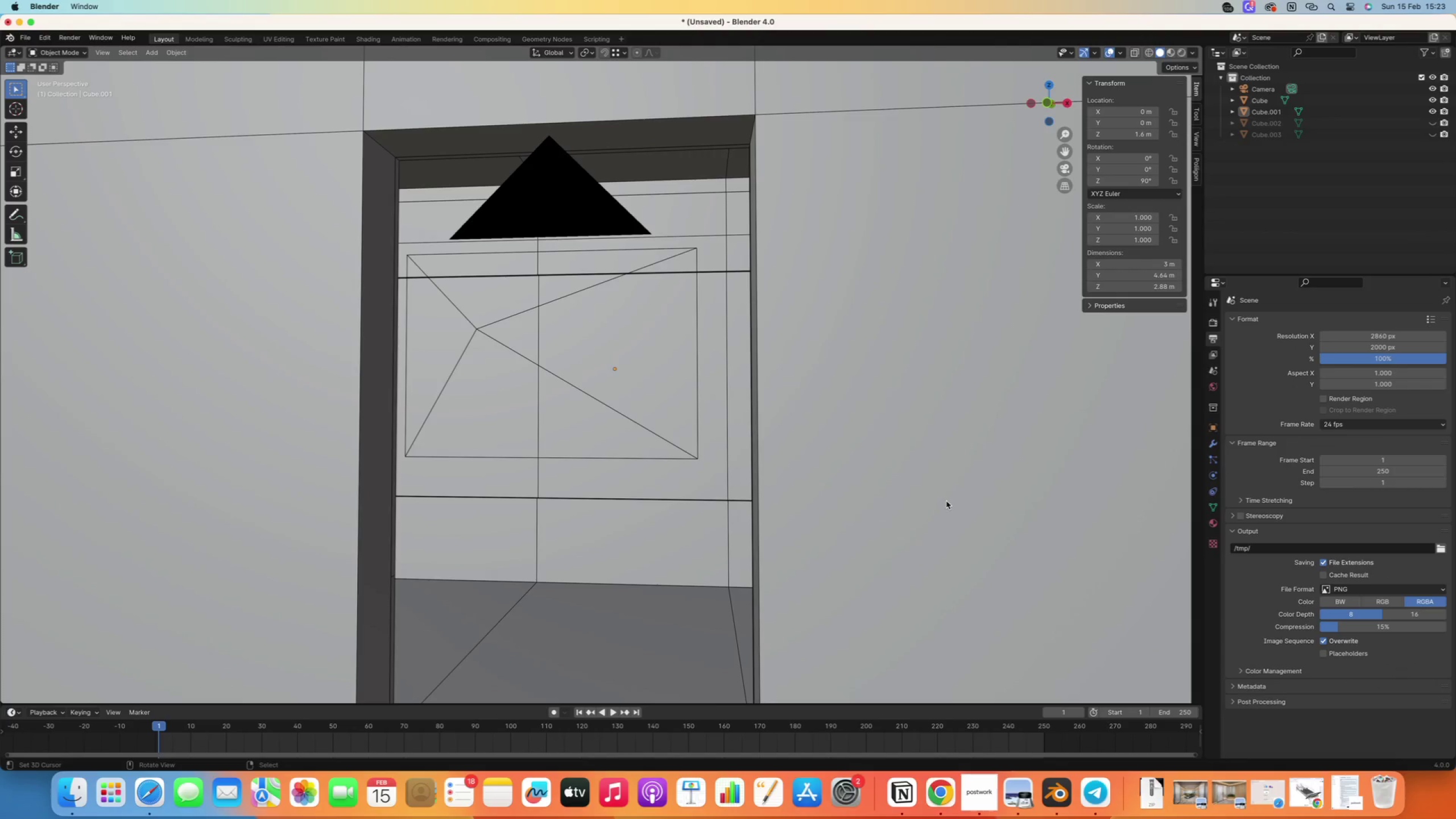 
scroll: coordinate [671, 452], scroll_direction: up, amount: 10.0
 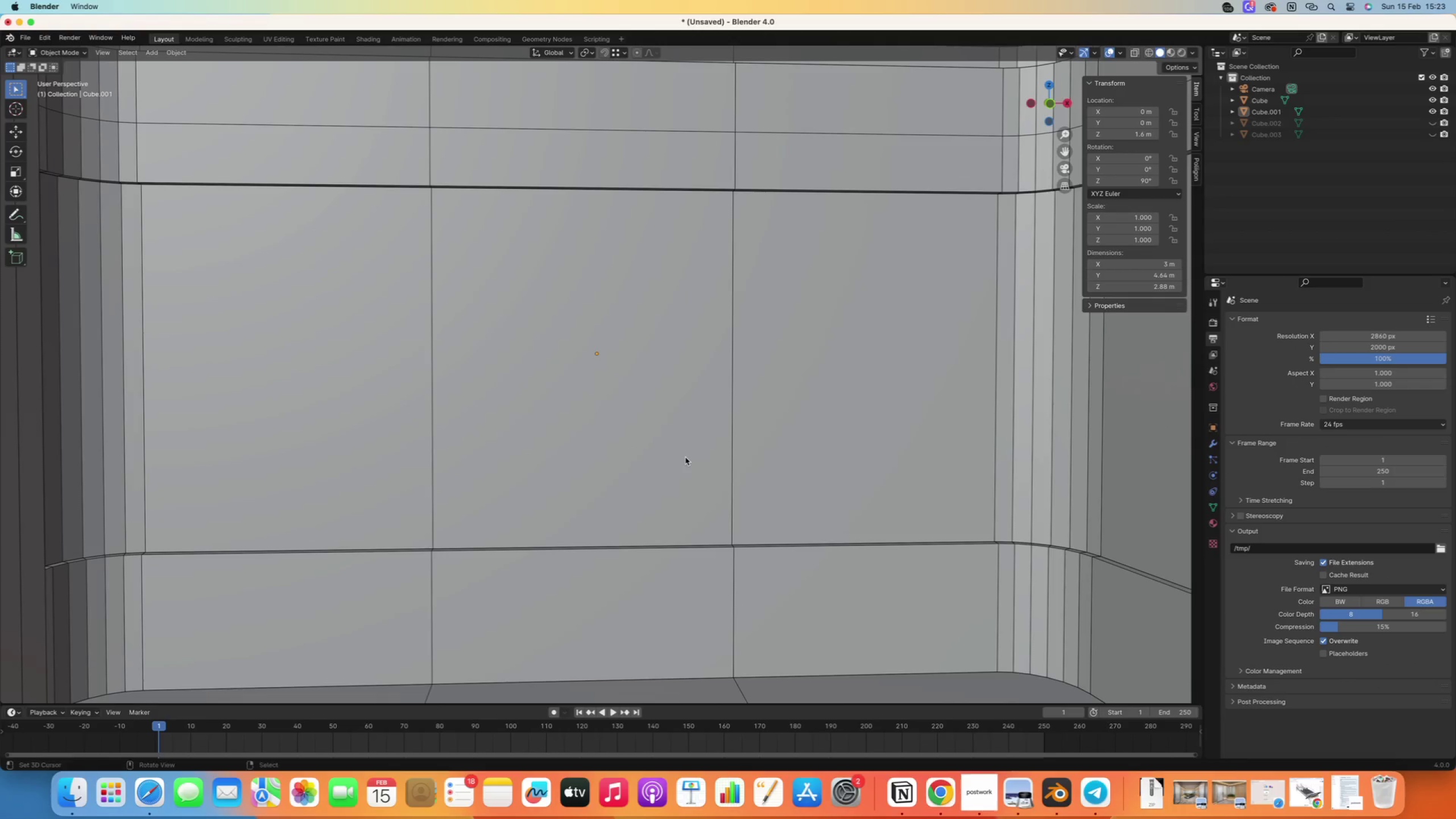 
key(Numpad0)
 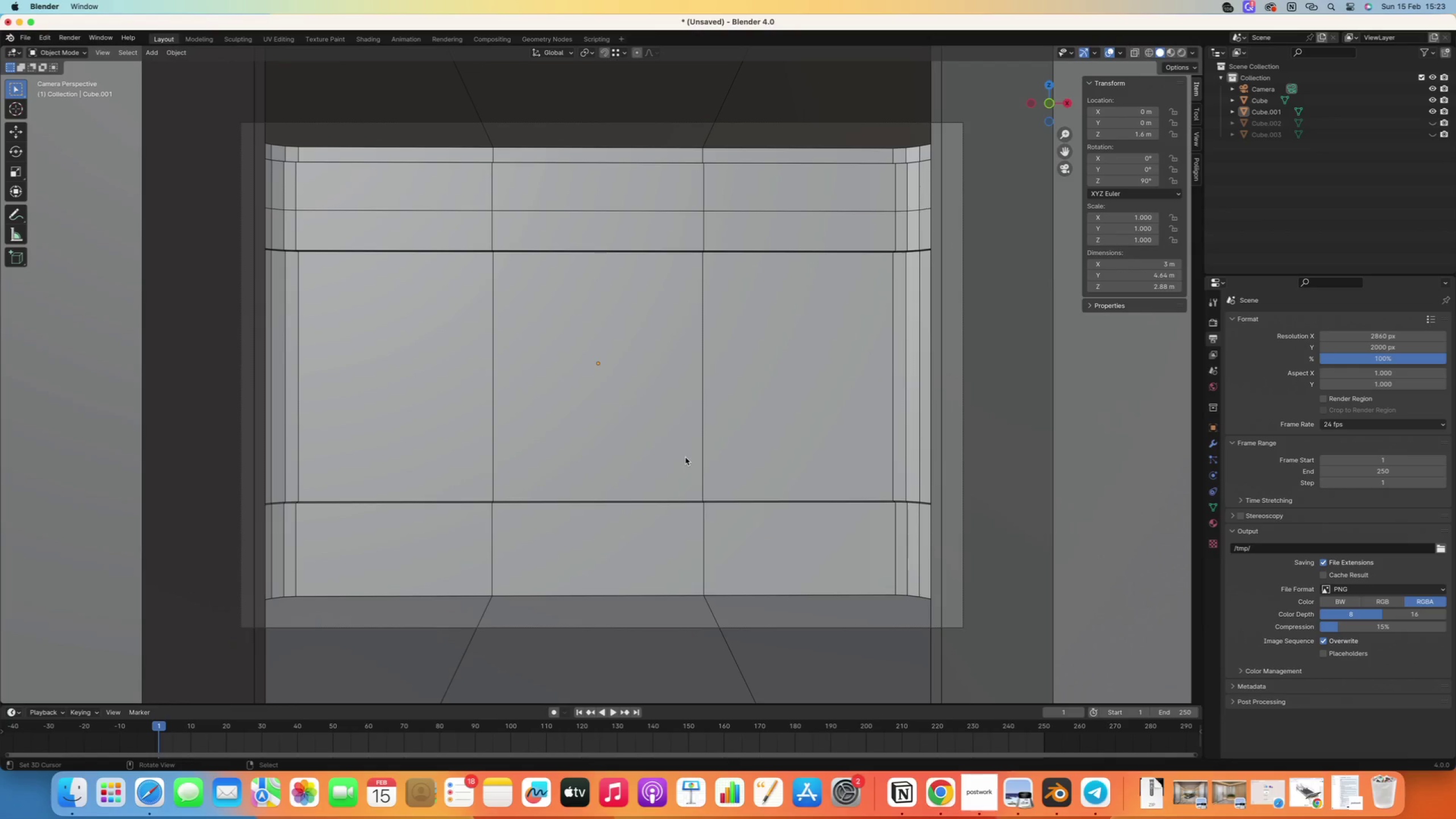 
wait(6.82)
 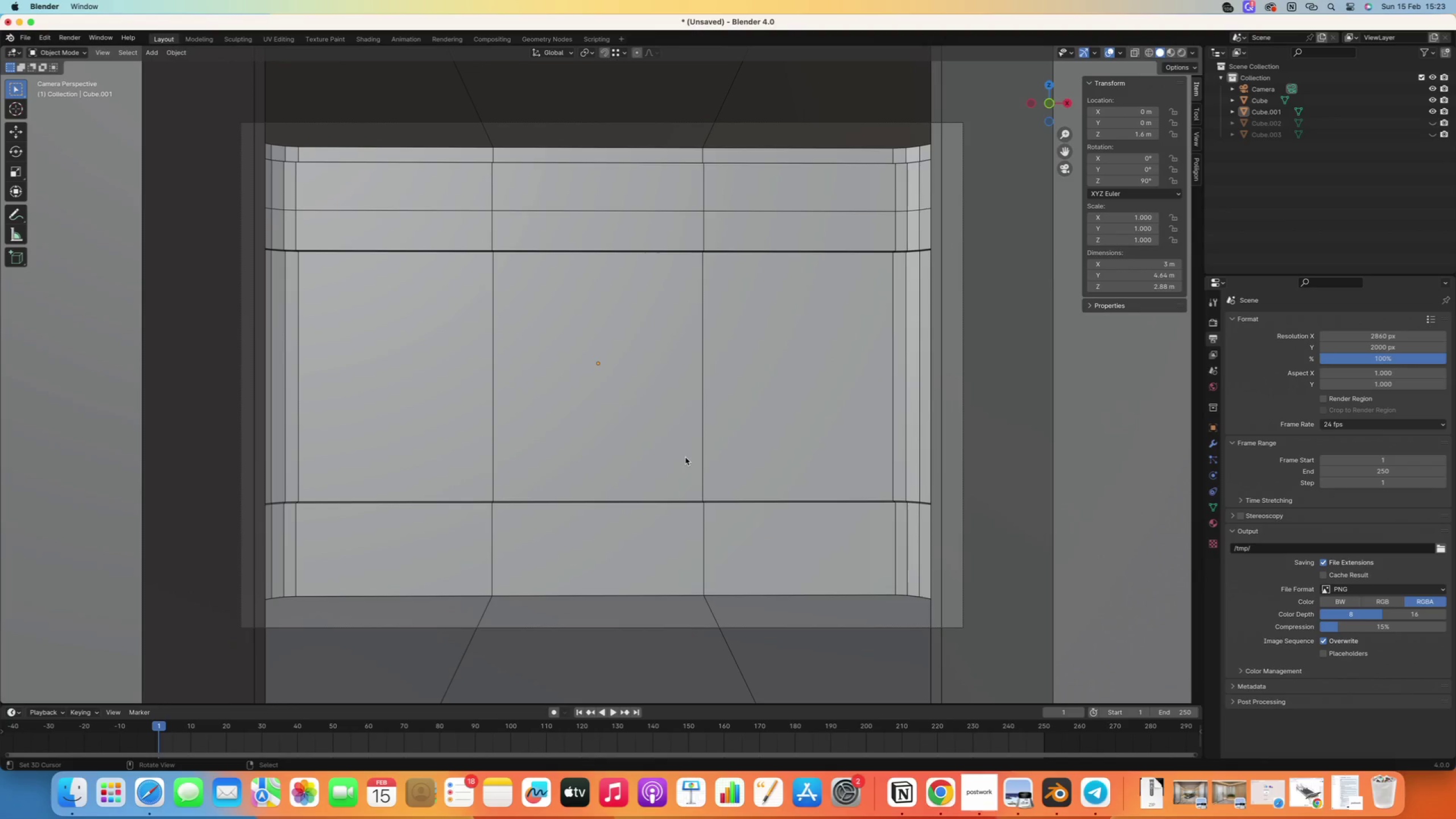 
key(Numpad0)
 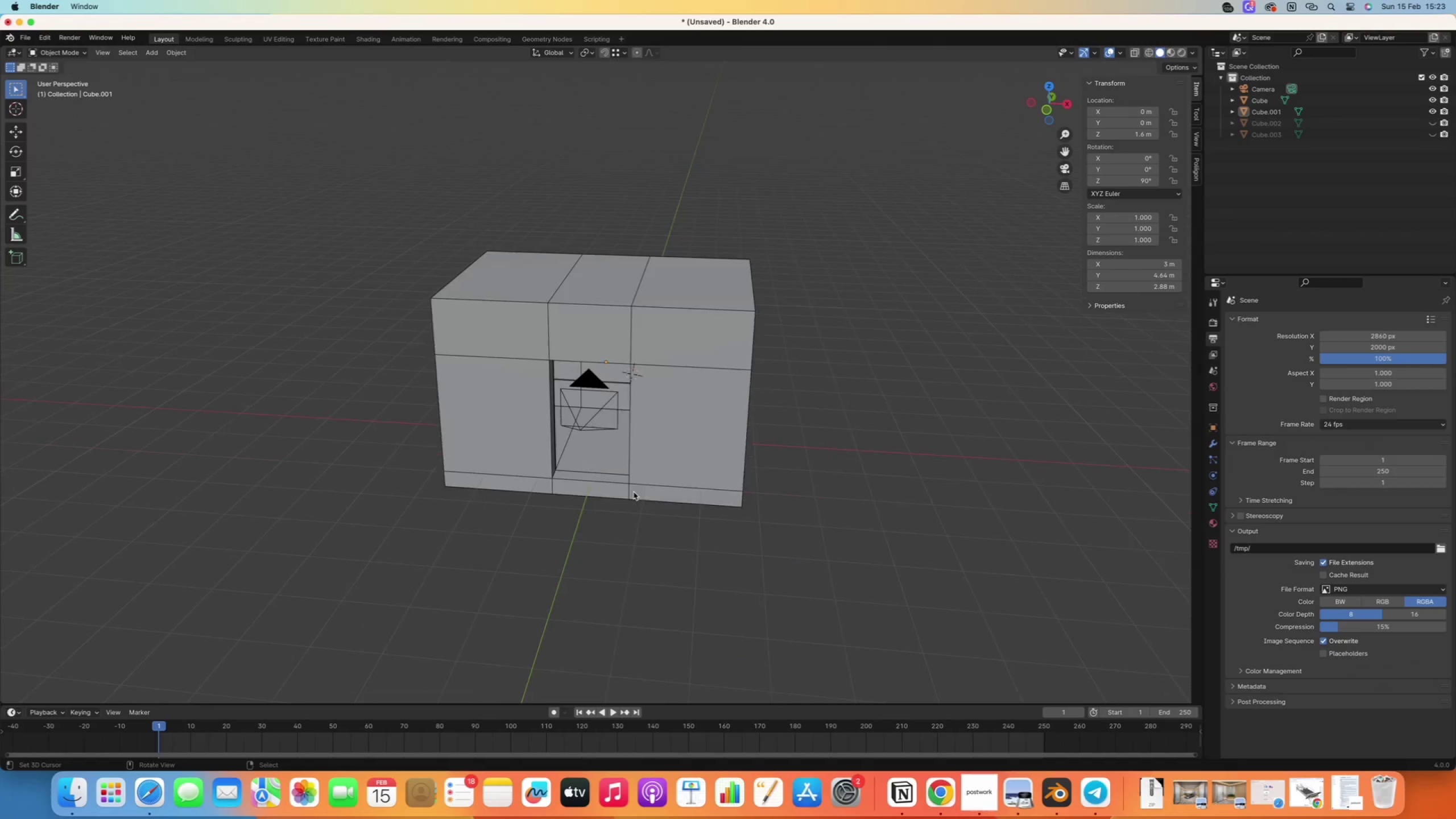 
scroll: coordinate [634, 492], scroll_direction: down, amount: 45.0
 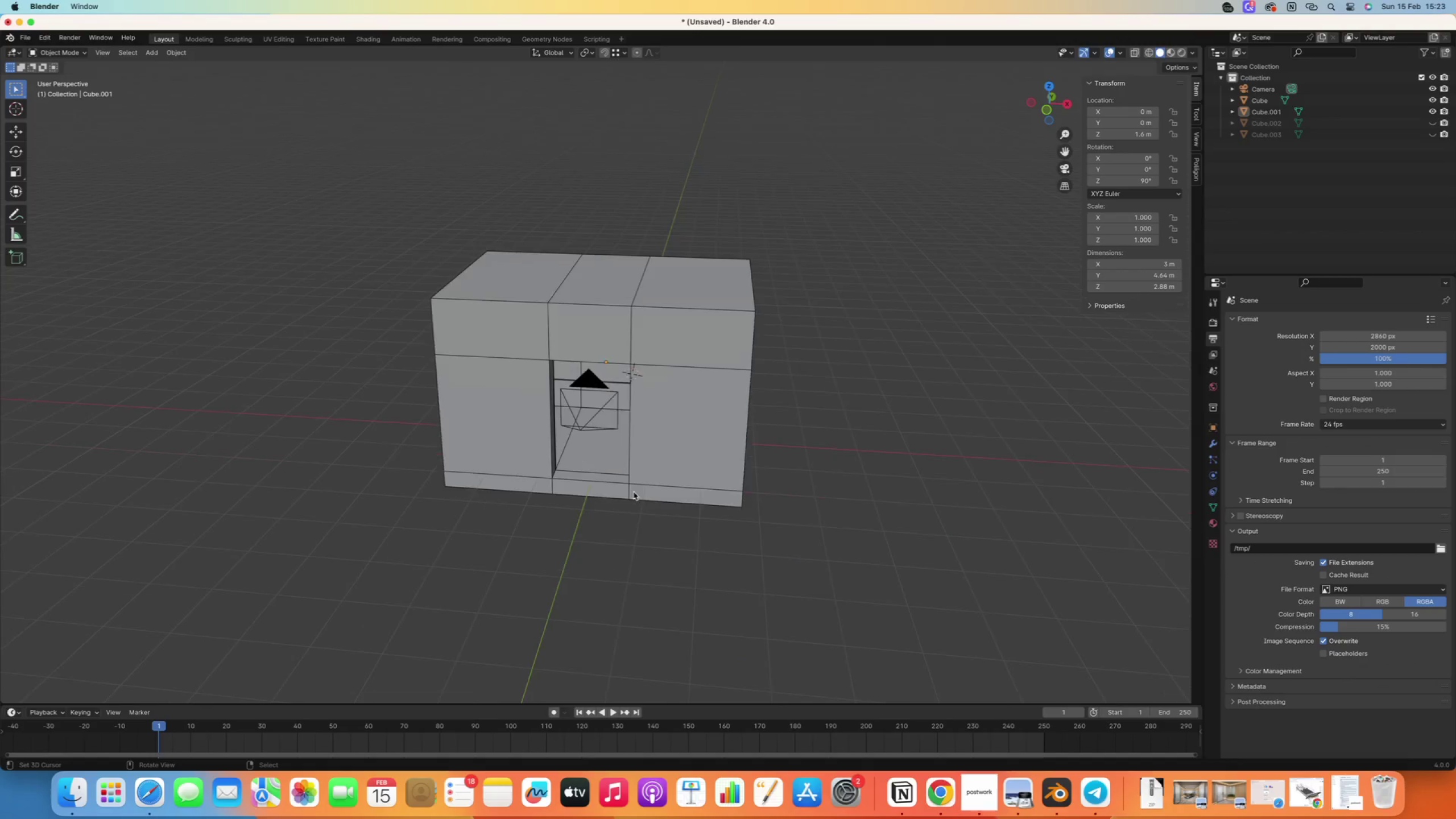 
scroll: coordinate [481, 446], scroll_direction: up, amount: 30.0
 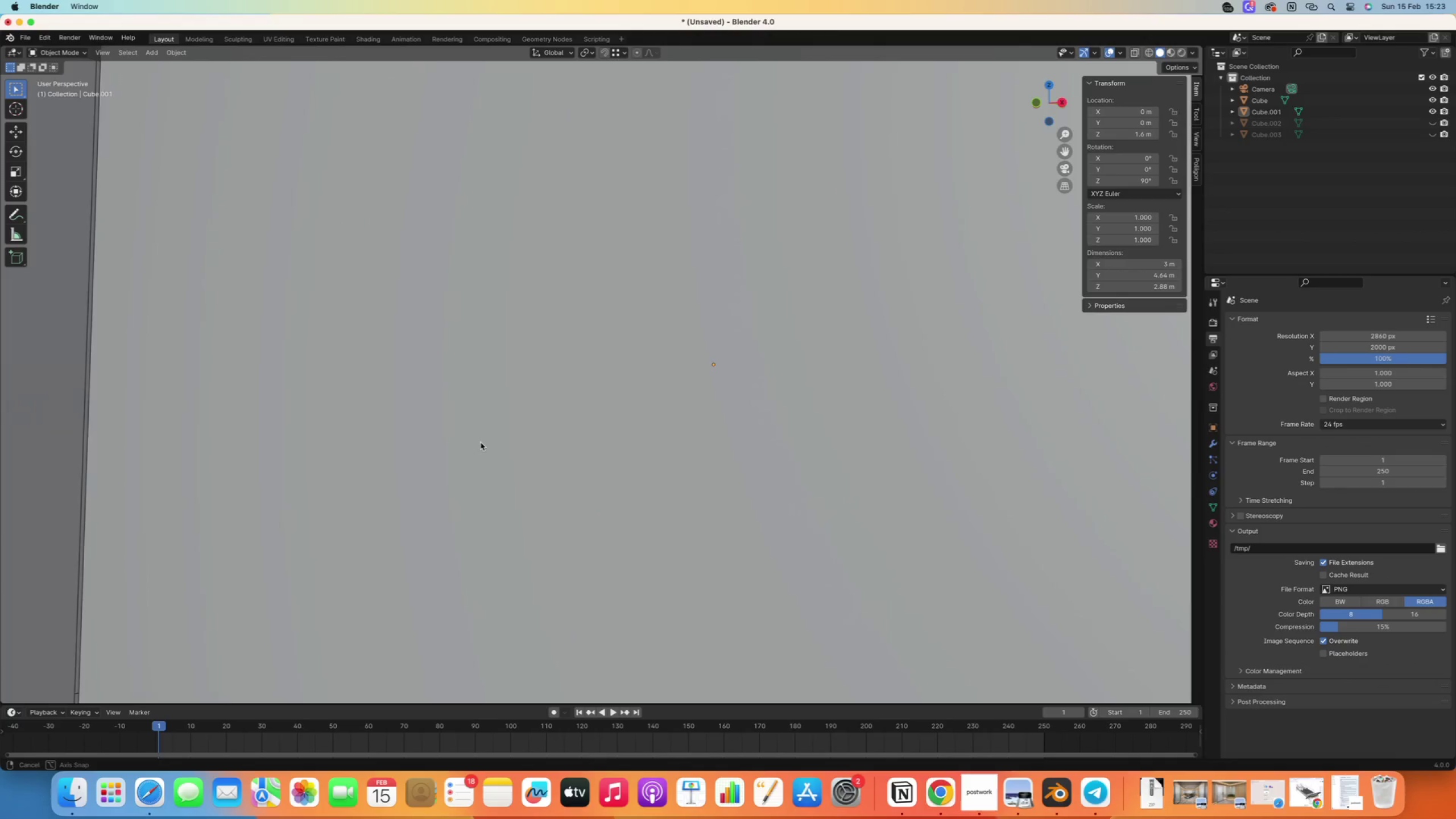 
hold_key(key=ArrowDown, duration=0.53)
 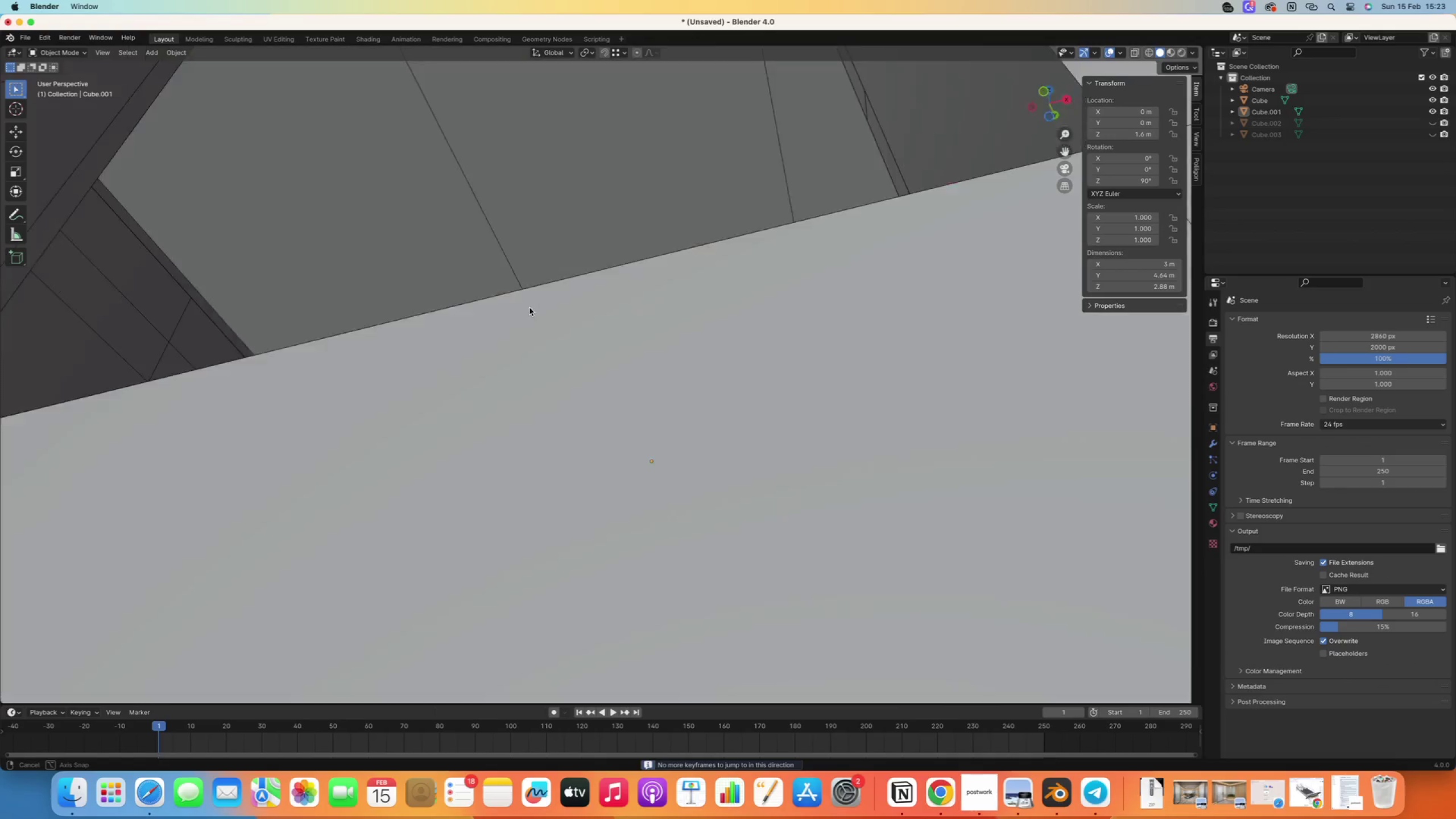 
scroll: coordinate [531, 321], scroll_direction: down, amount: 2.0
 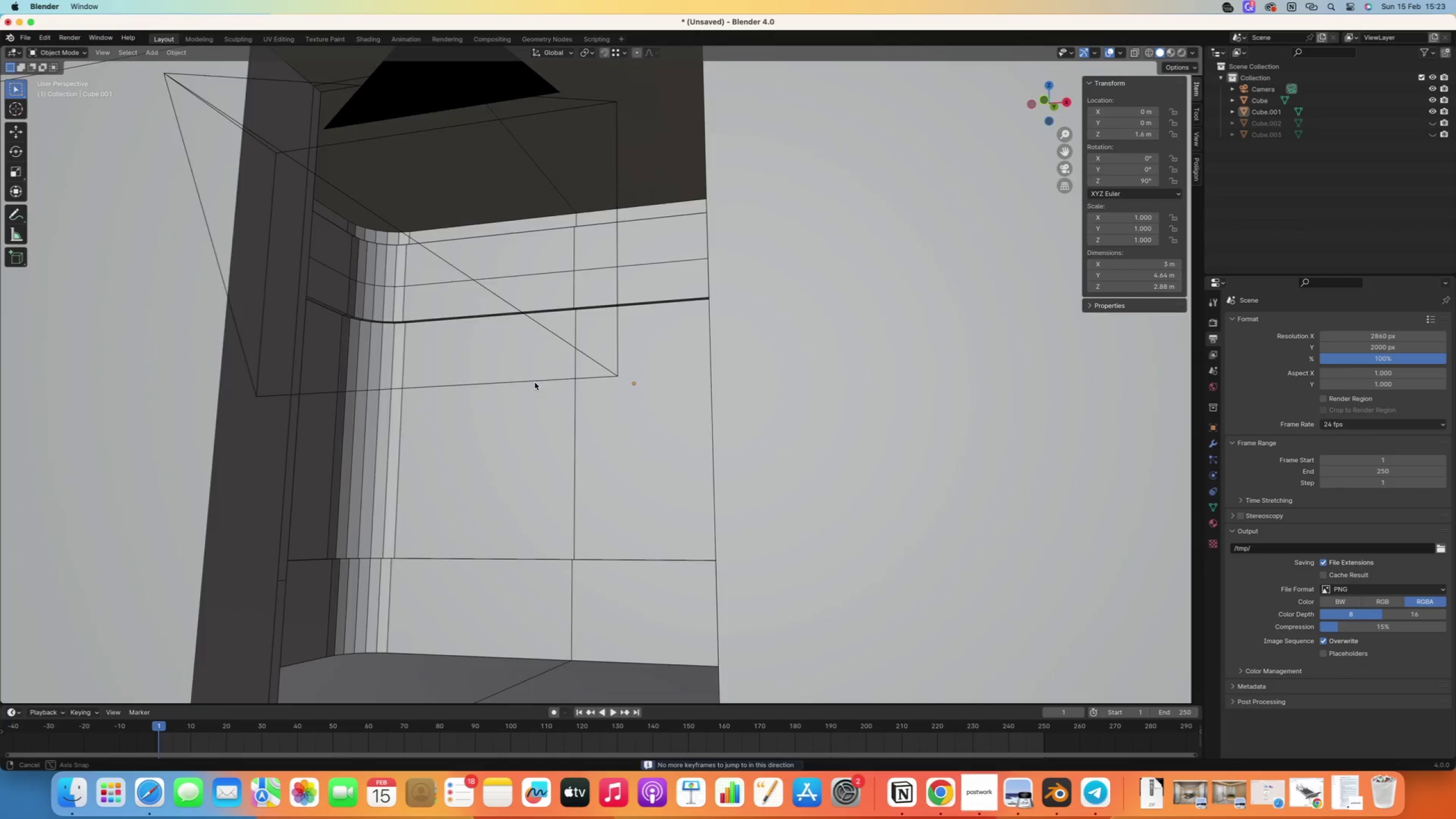 
hold_key(key=Numpad0, duration=0.57)
 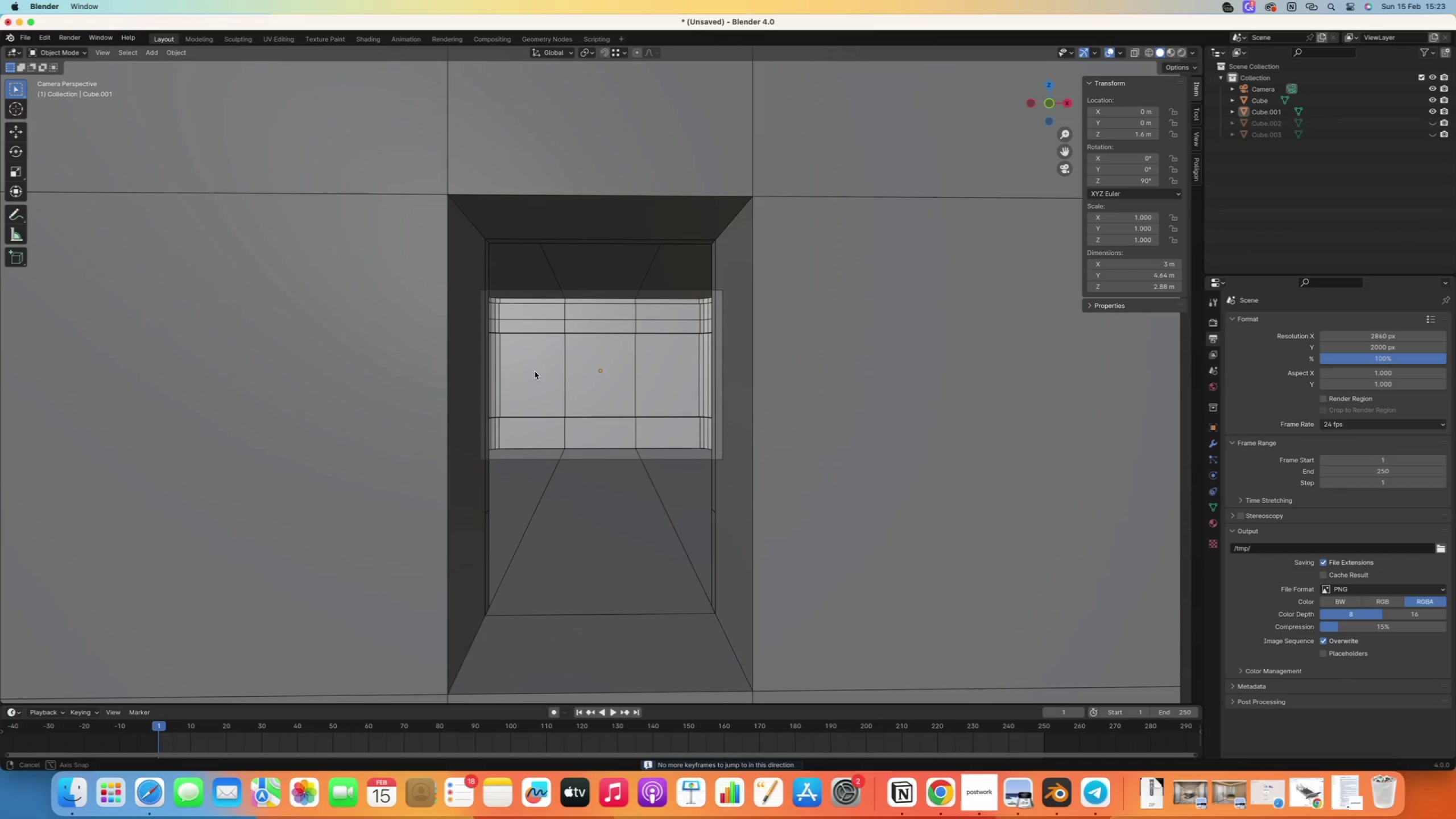 
scroll: coordinate [536, 416], scroll_direction: up, amount: 4.0
 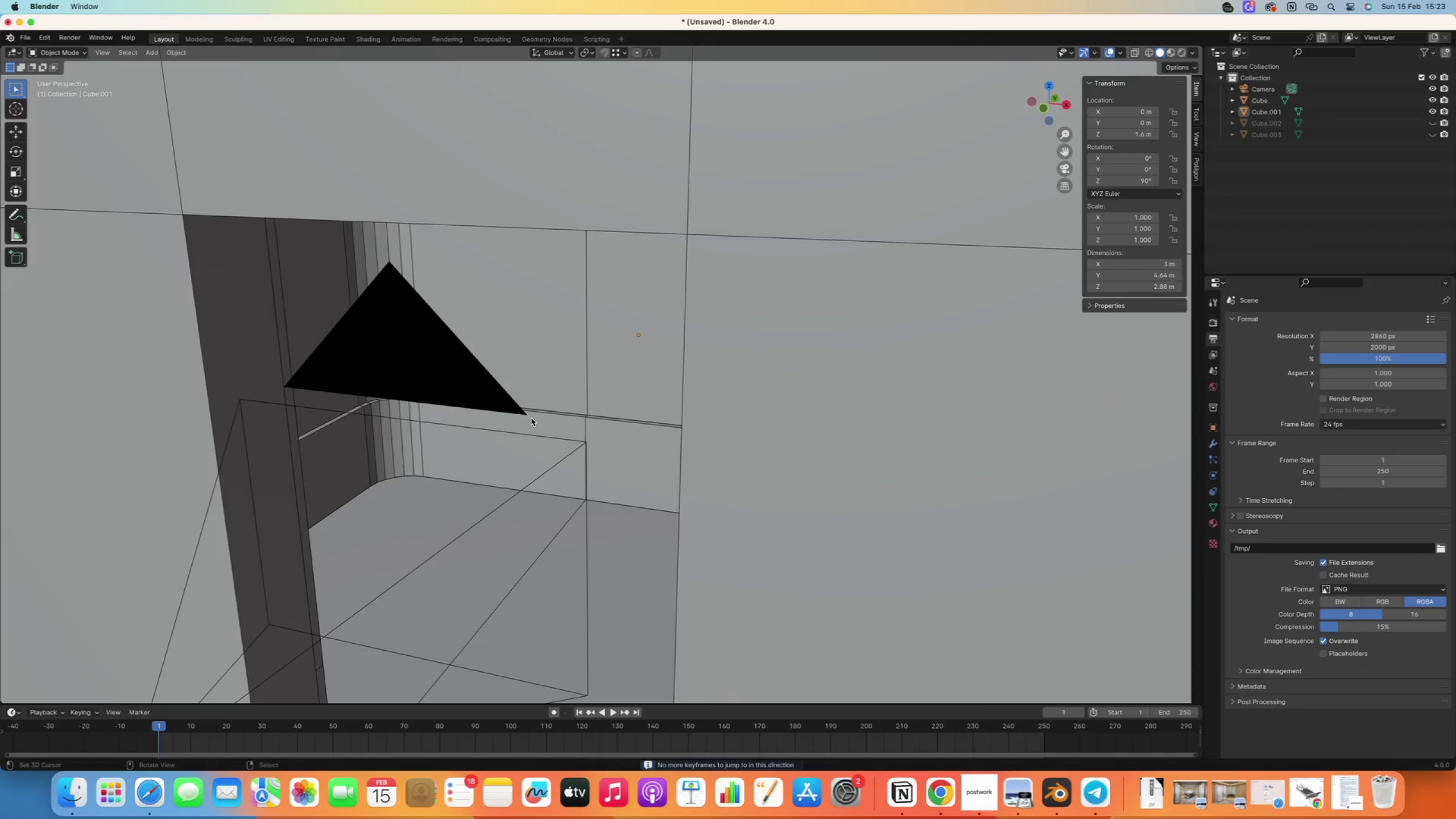 
key(Numpad0)
 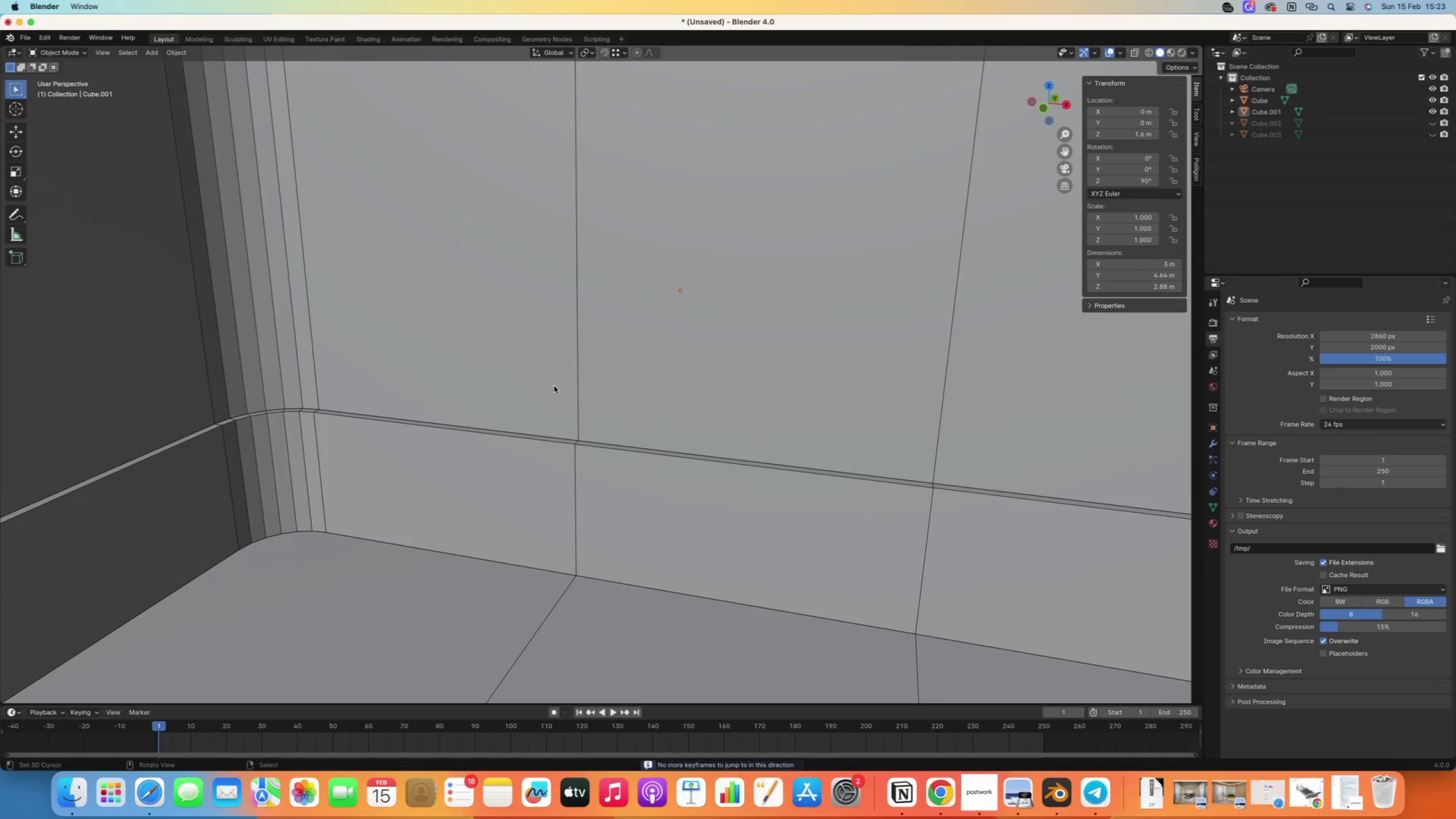 
scroll: coordinate [554, 386], scroll_direction: up, amount: 5.0
 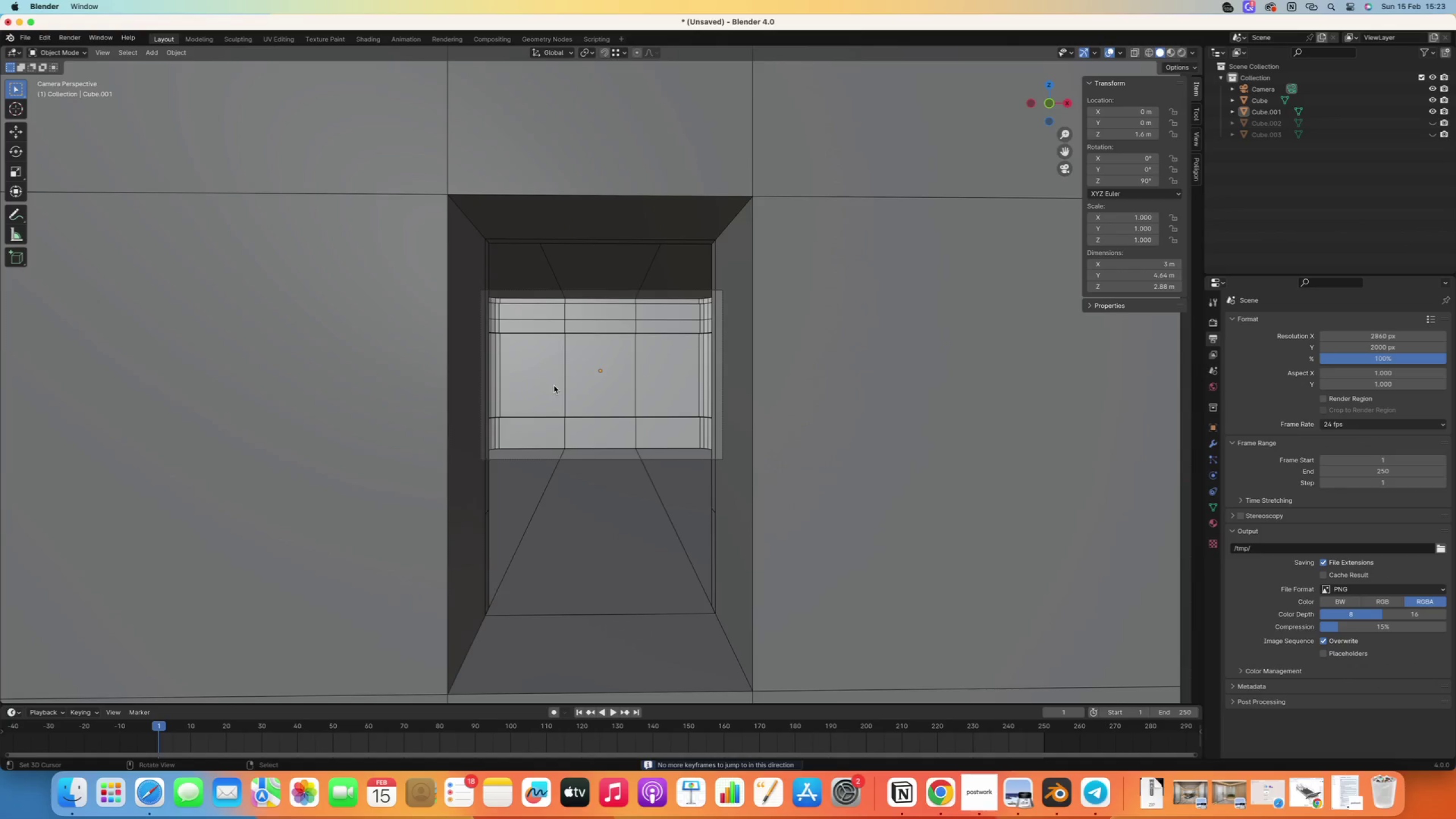 
hold_key(key=ControlRight, duration=0.44)
 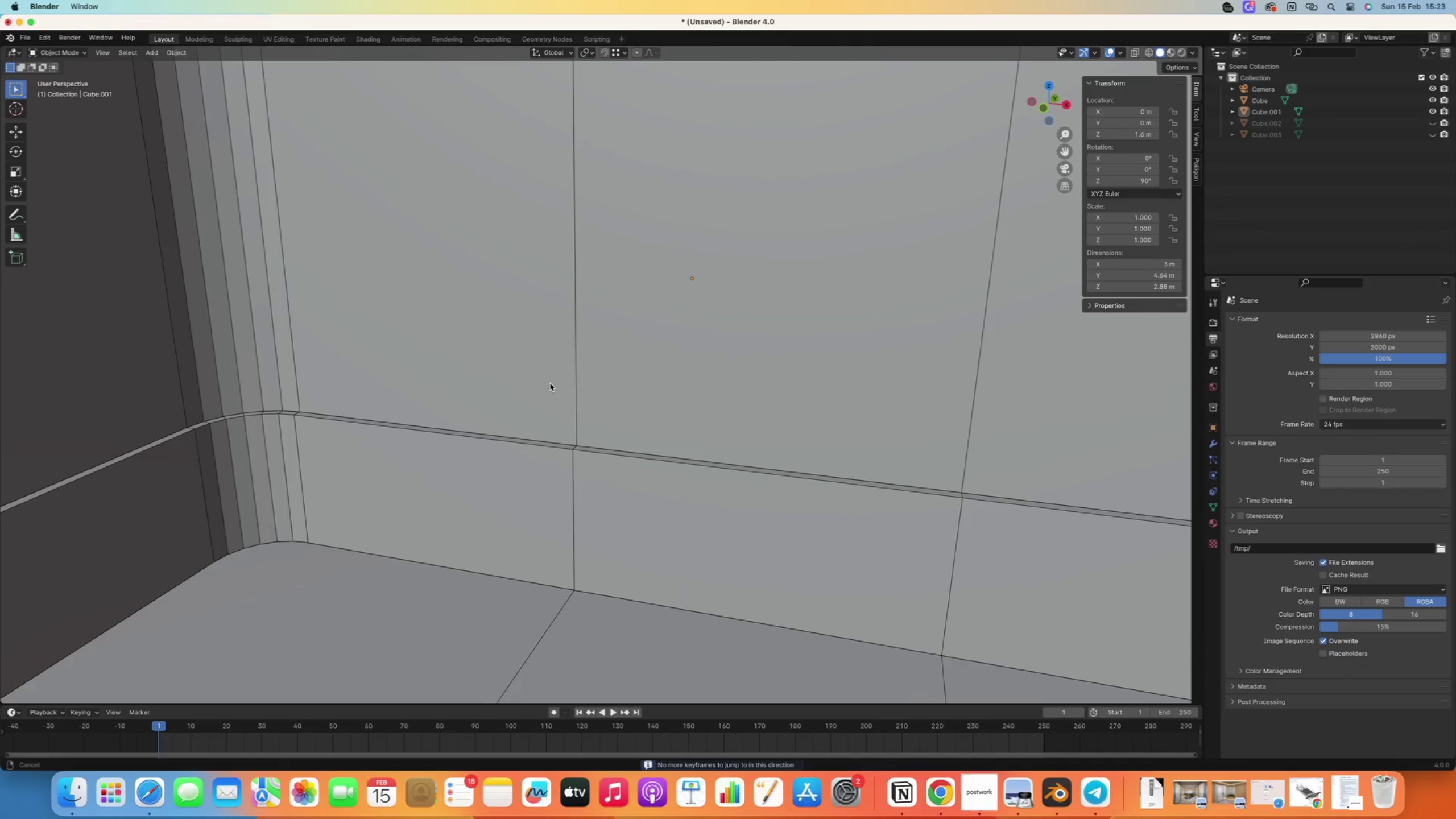 
hold_key(key=ControlRight, duration=0.52)
 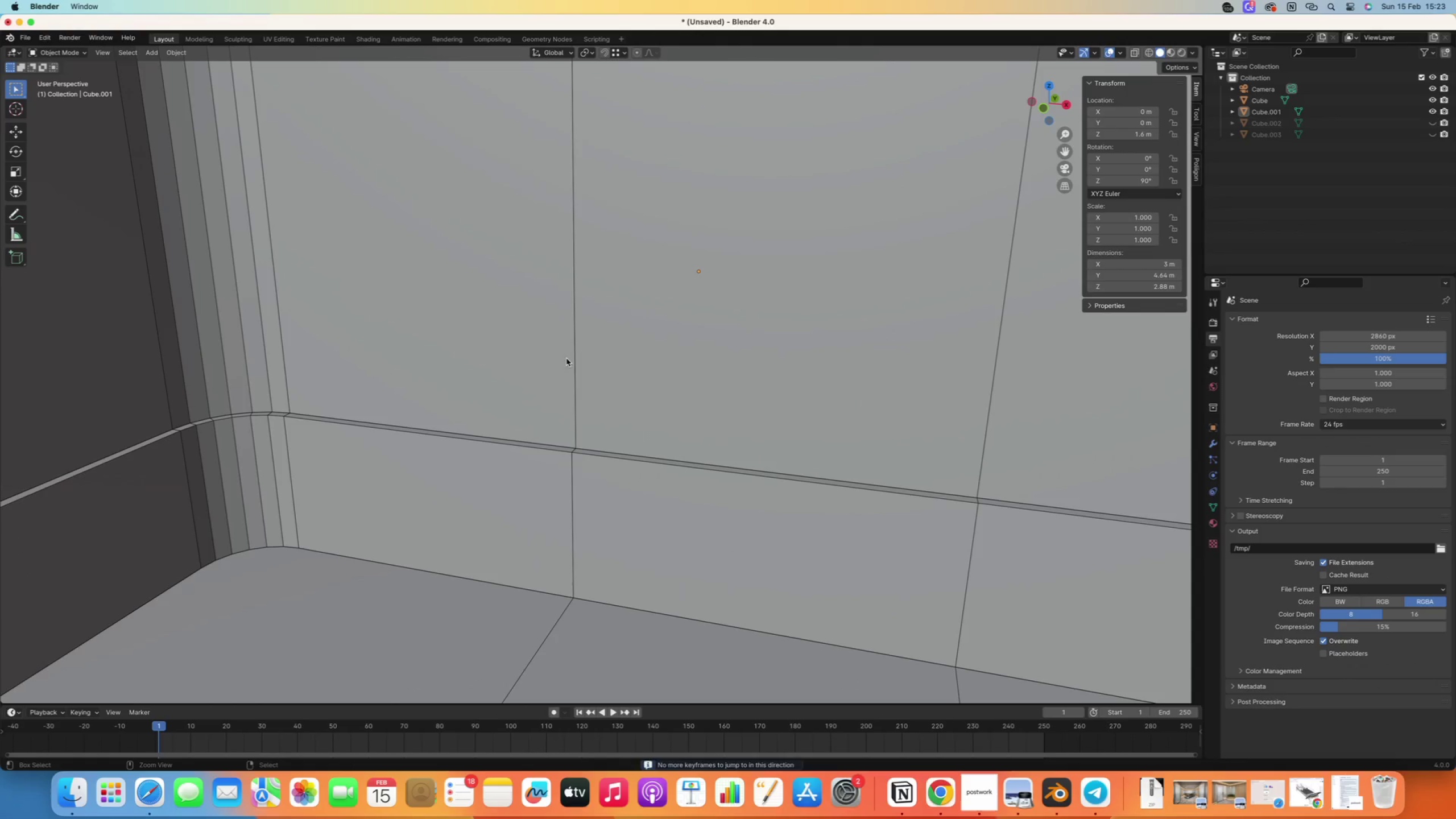 
scroll: coordinate [558, 342], scroll_direction: down, amount: 10.0
 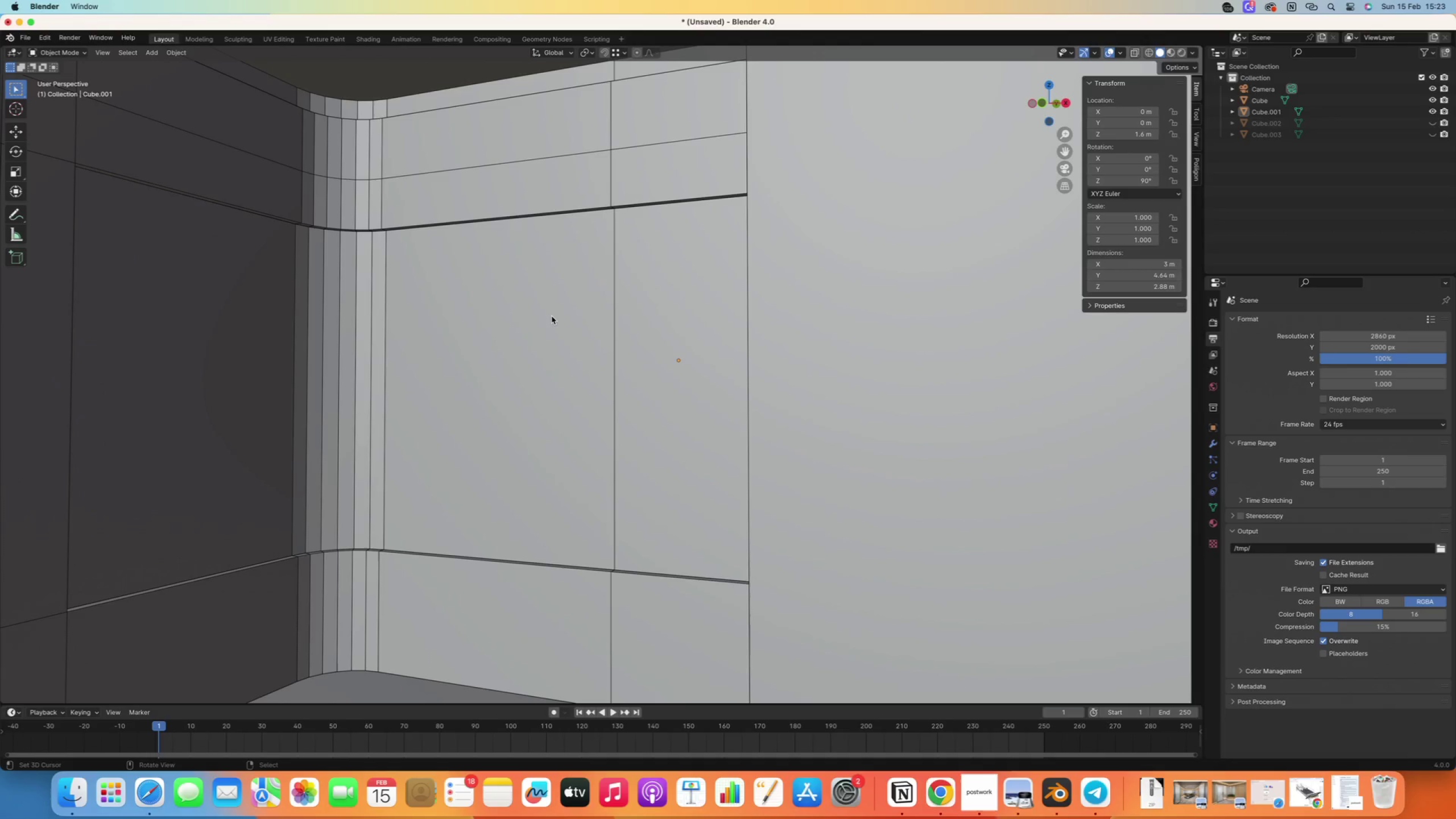 
wait(6.2)
 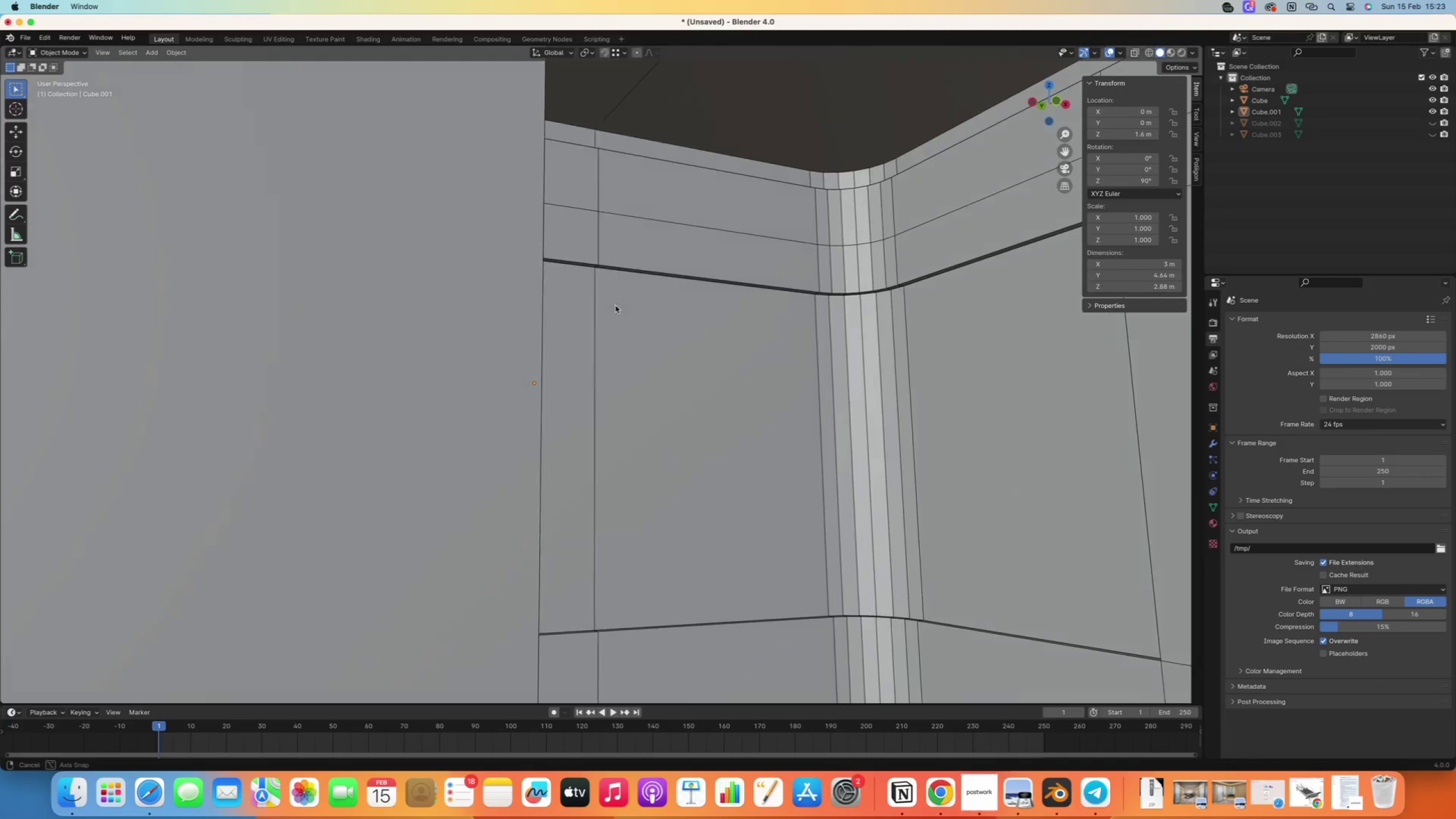 
scroll: coordinate [564, 346], scroll_direction: down, amount: 9.0
 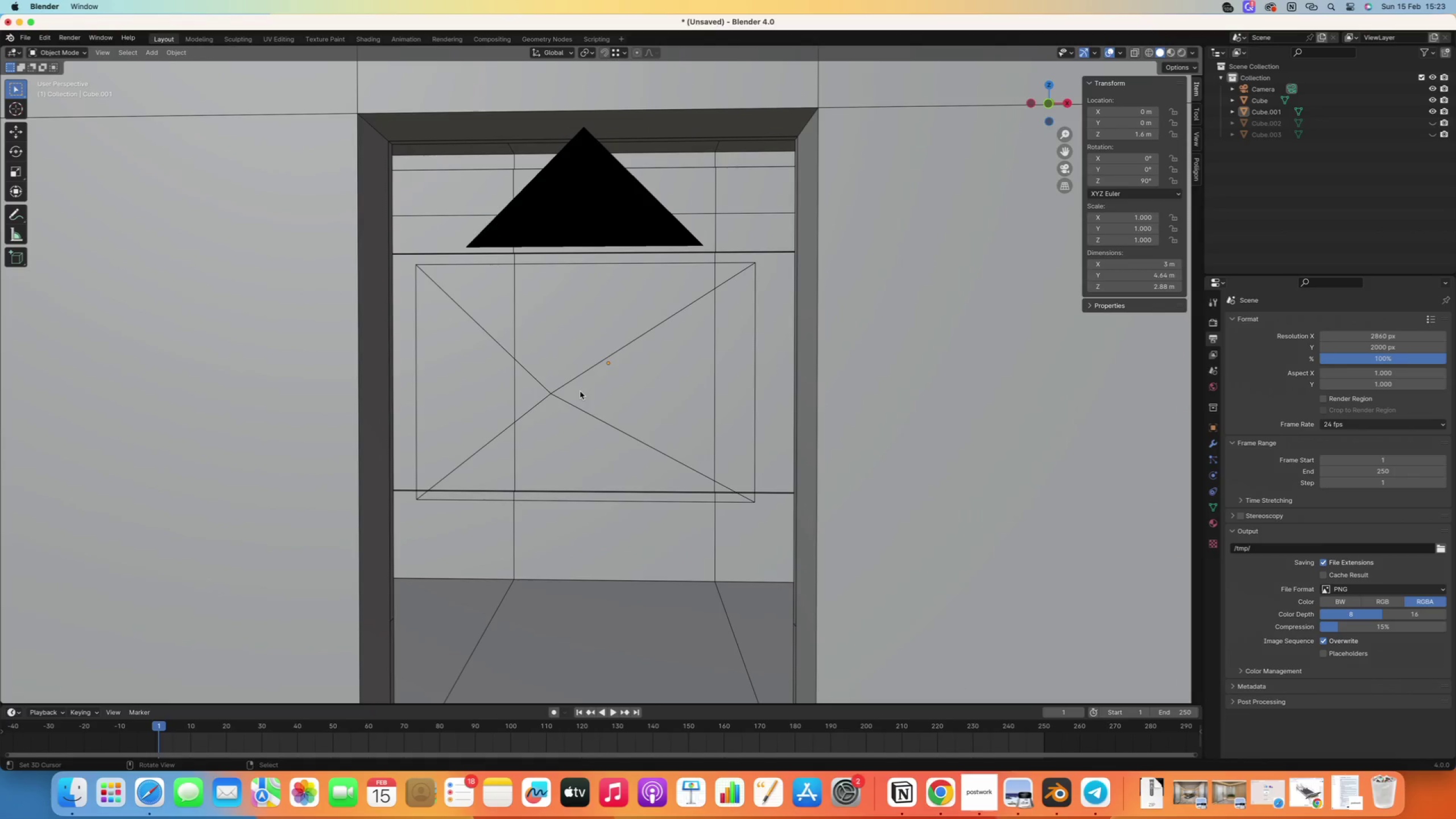 
scroll: coordinate [437, 549], scroll_direction: up, amount: 5.0
 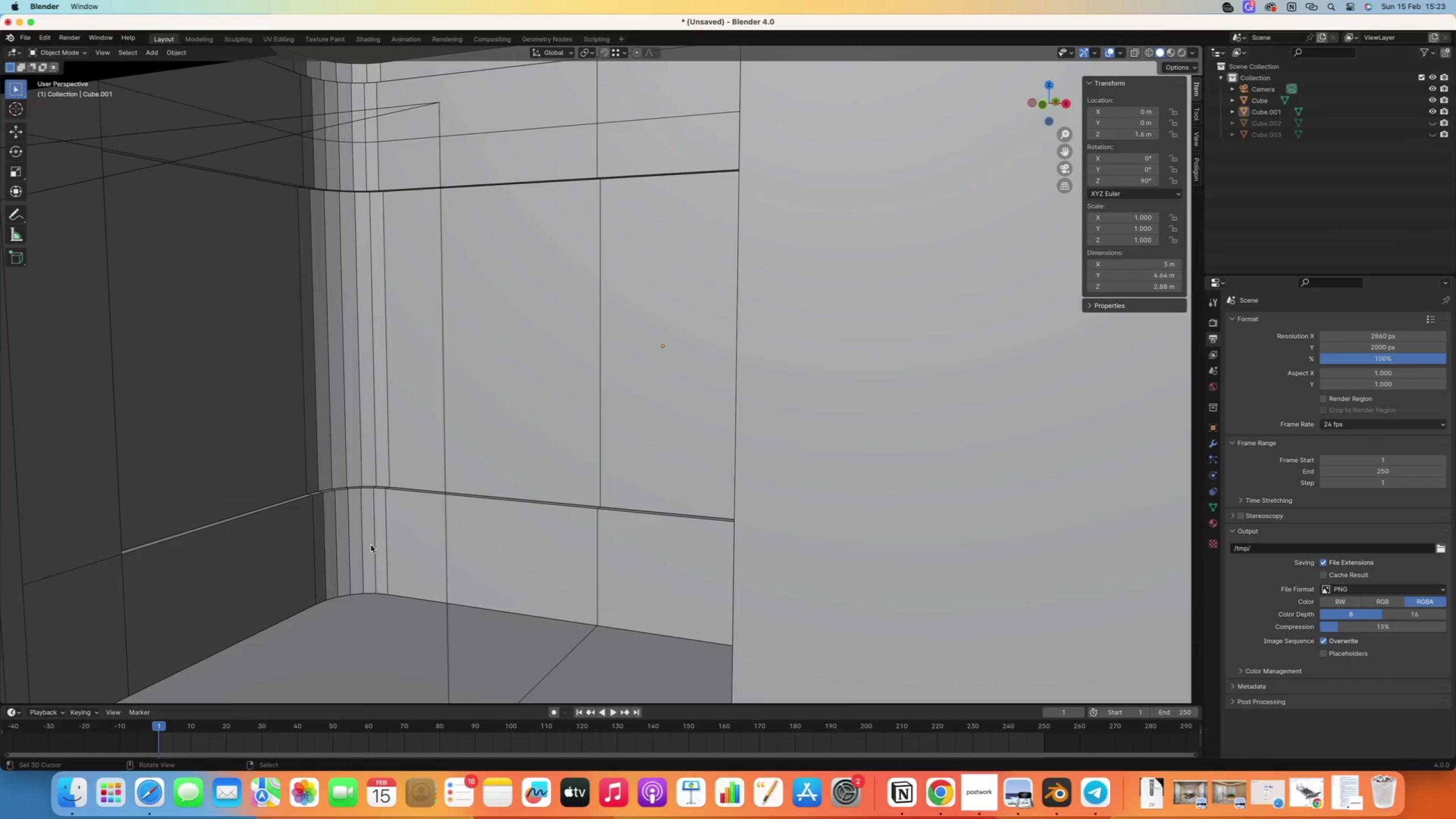 
right_click([285, 528])
 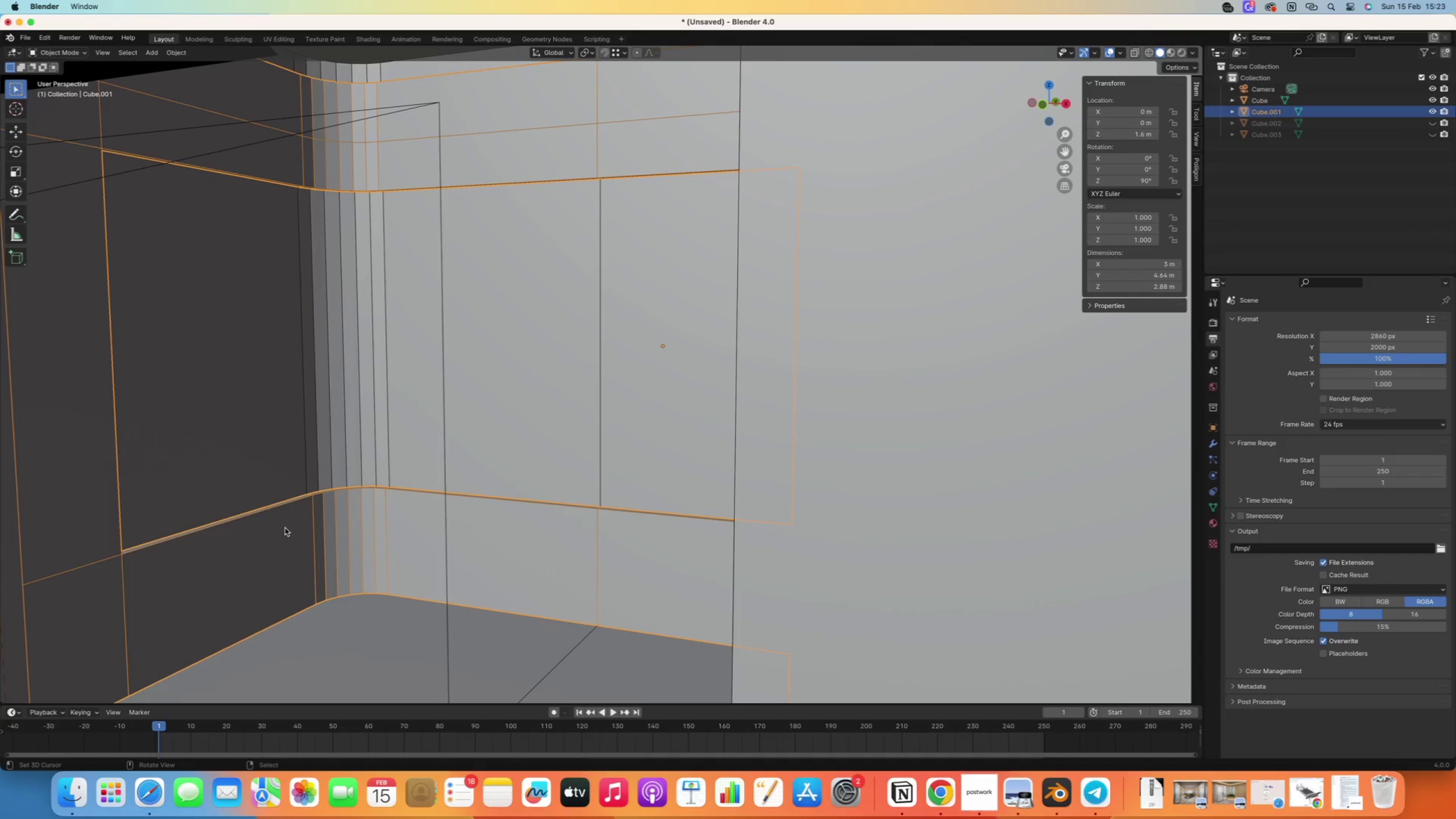 
key(Control+R)
 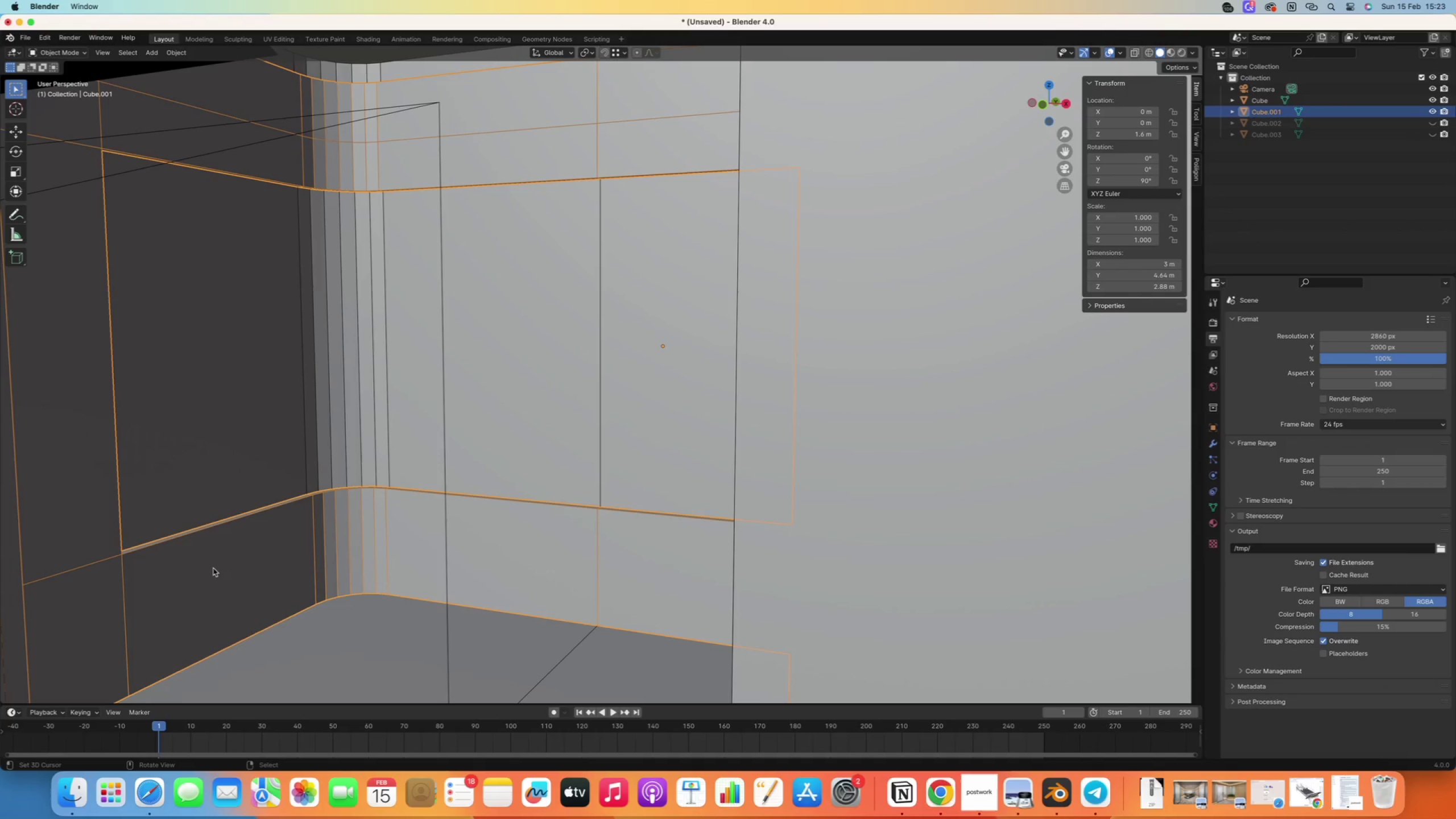 
key(Tab)
 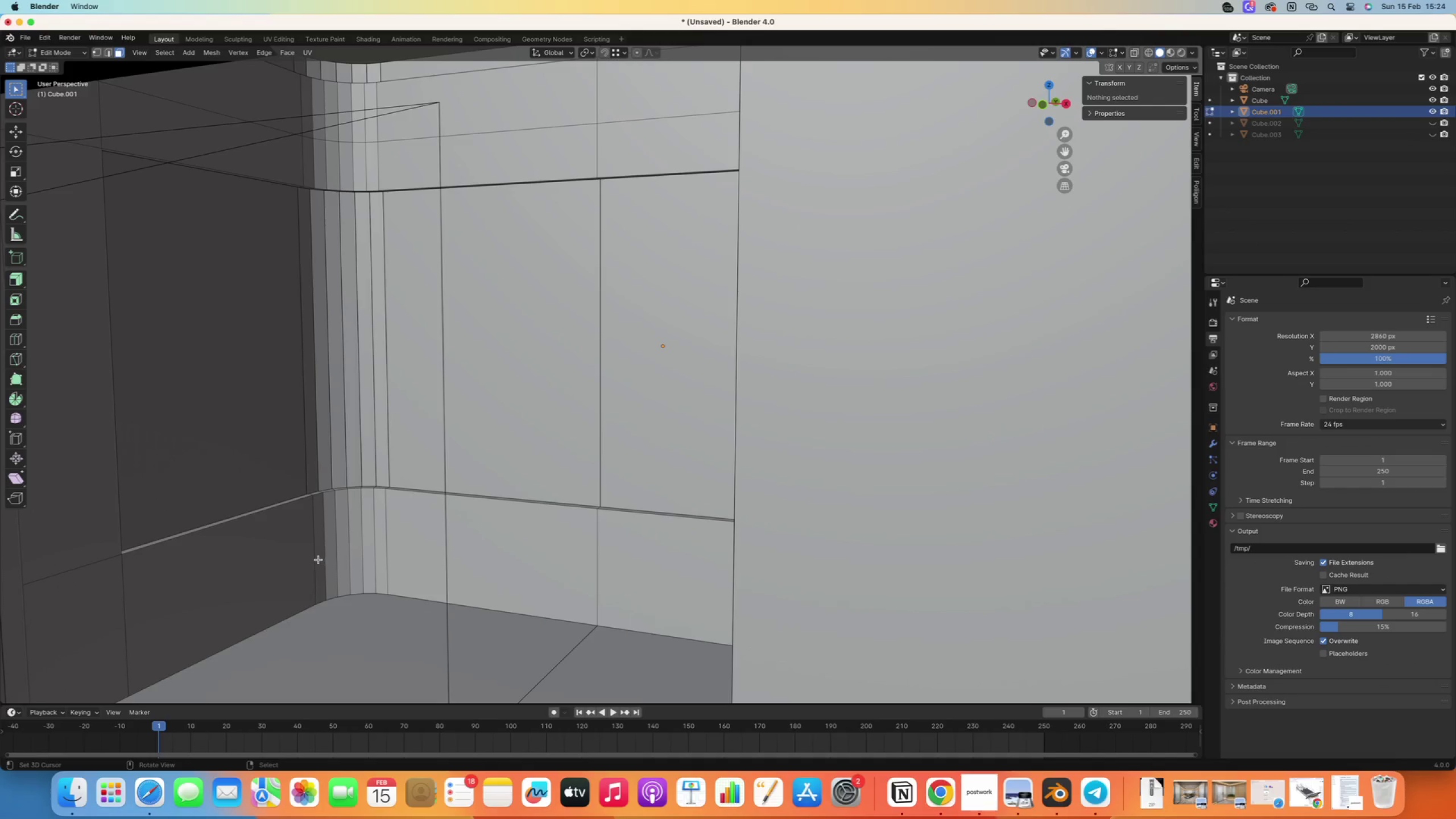 
key(Numpad0)
 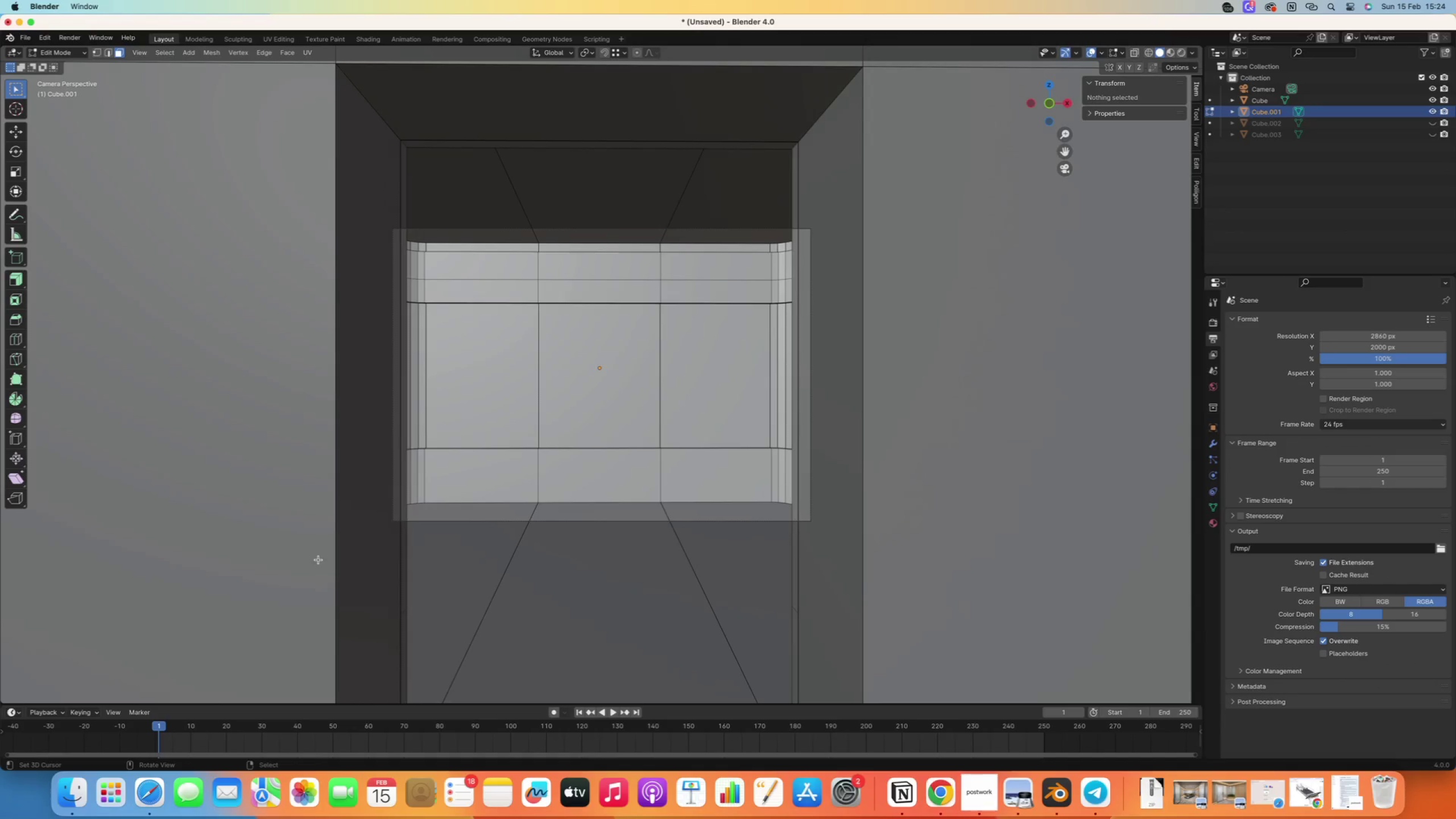 
scroll: coordinate [427, 489], scroll_direction: up, amount: 9.0
 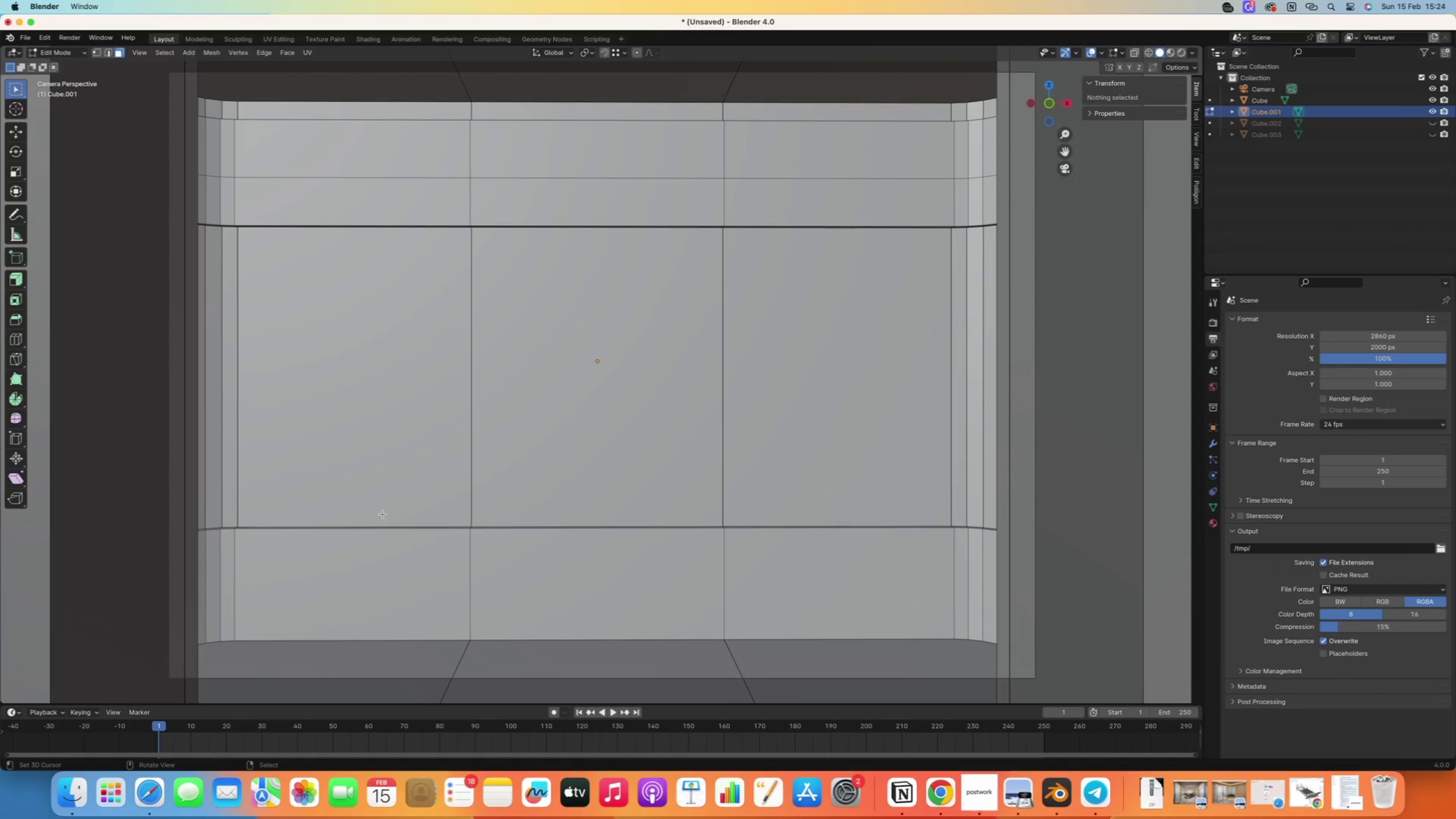 
key(Control+R)
 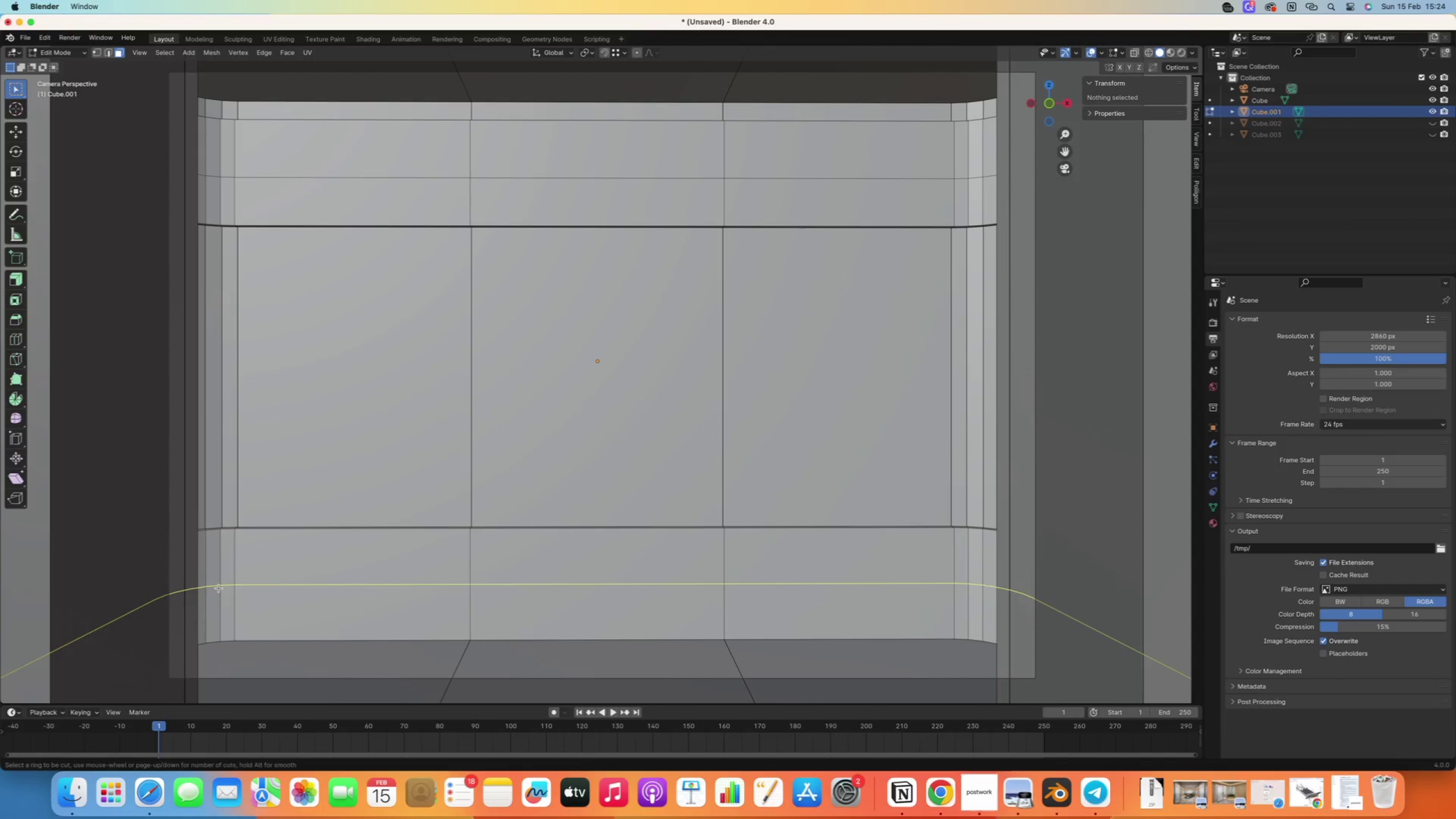 
scroll: coordinate [220, 588], scroll_direction: up, amount: 1.0
 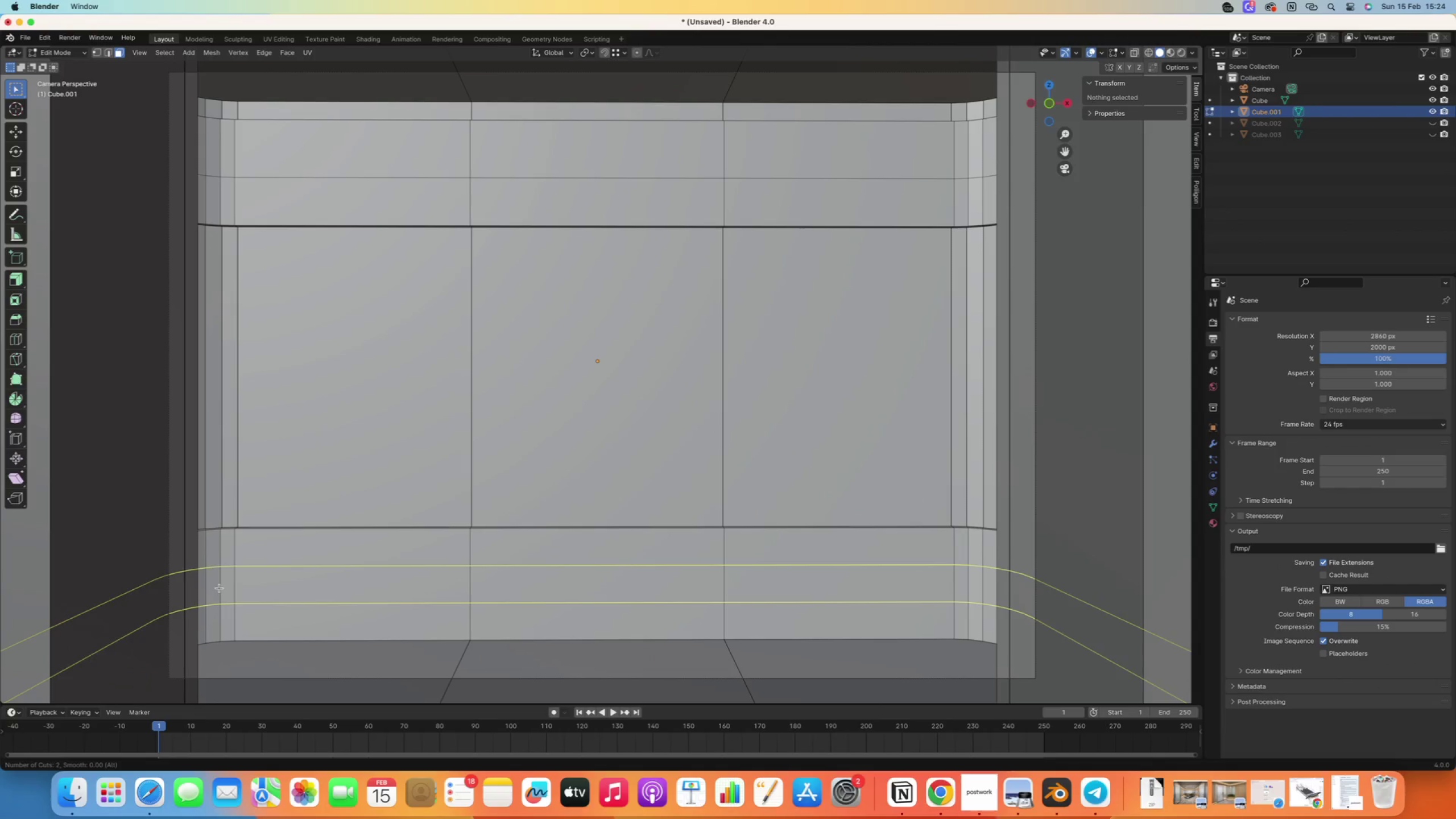 
left_click([220, 588])
 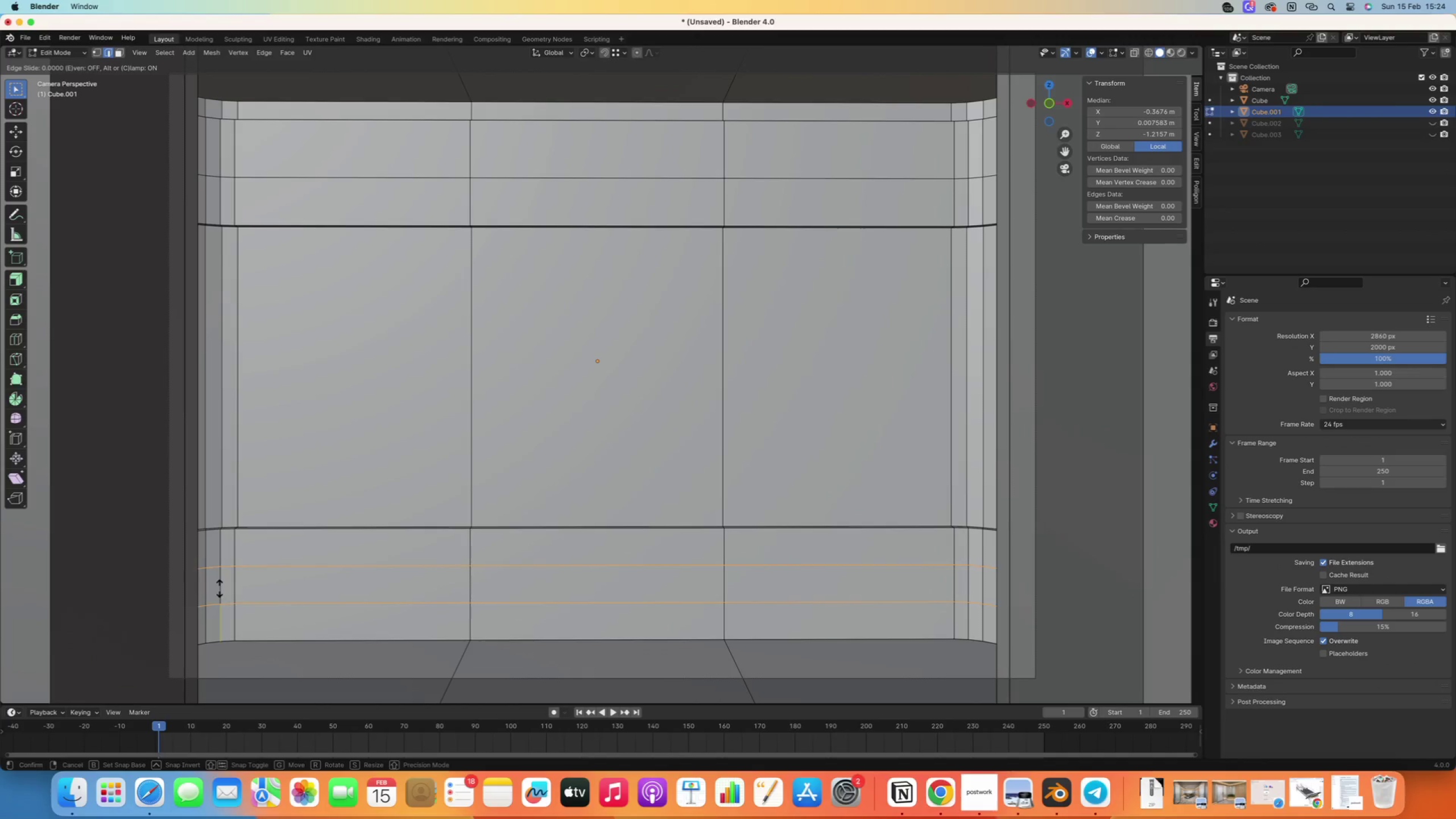 
right_click([220, 588])
 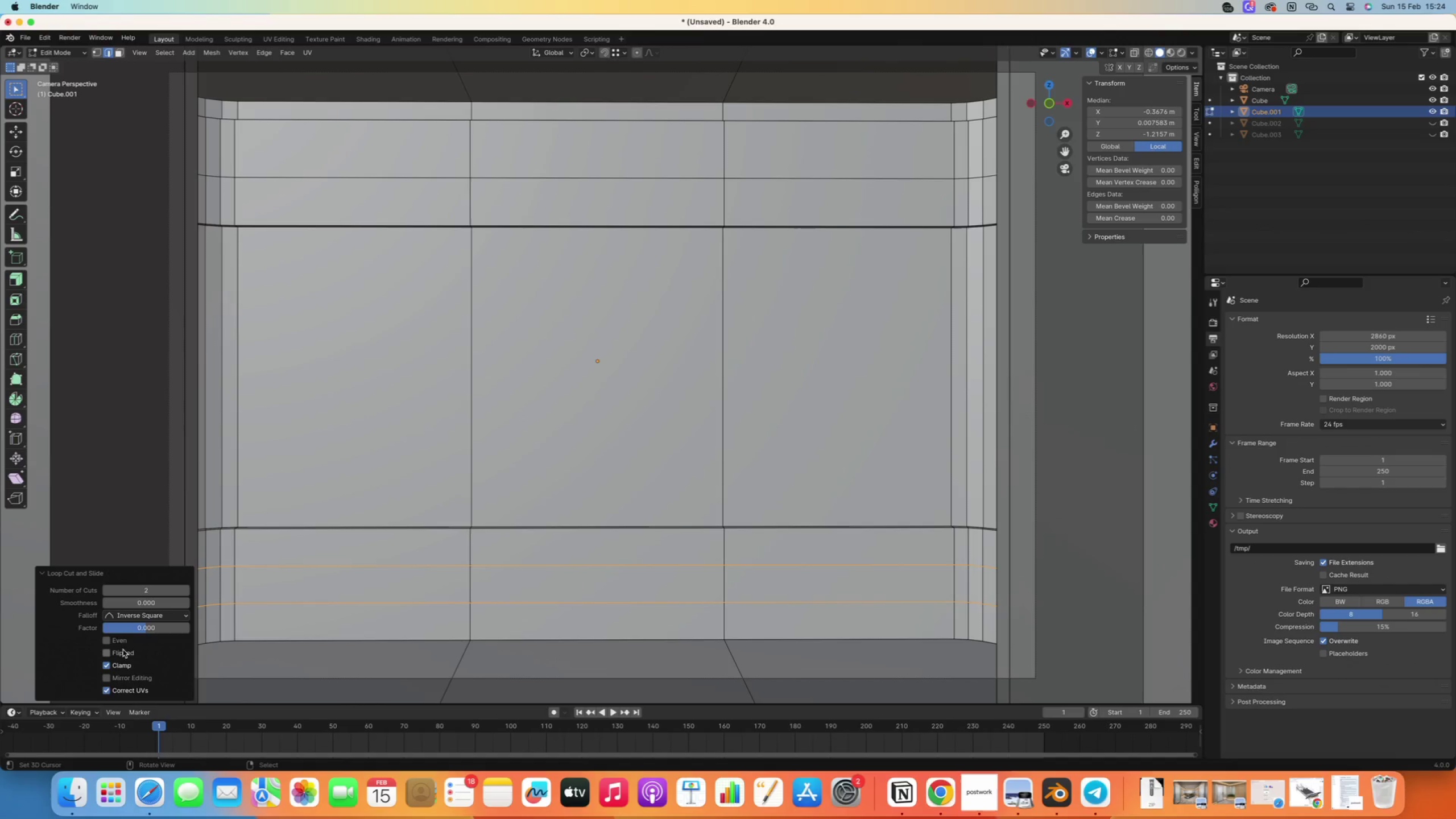 
wait(5.18)
 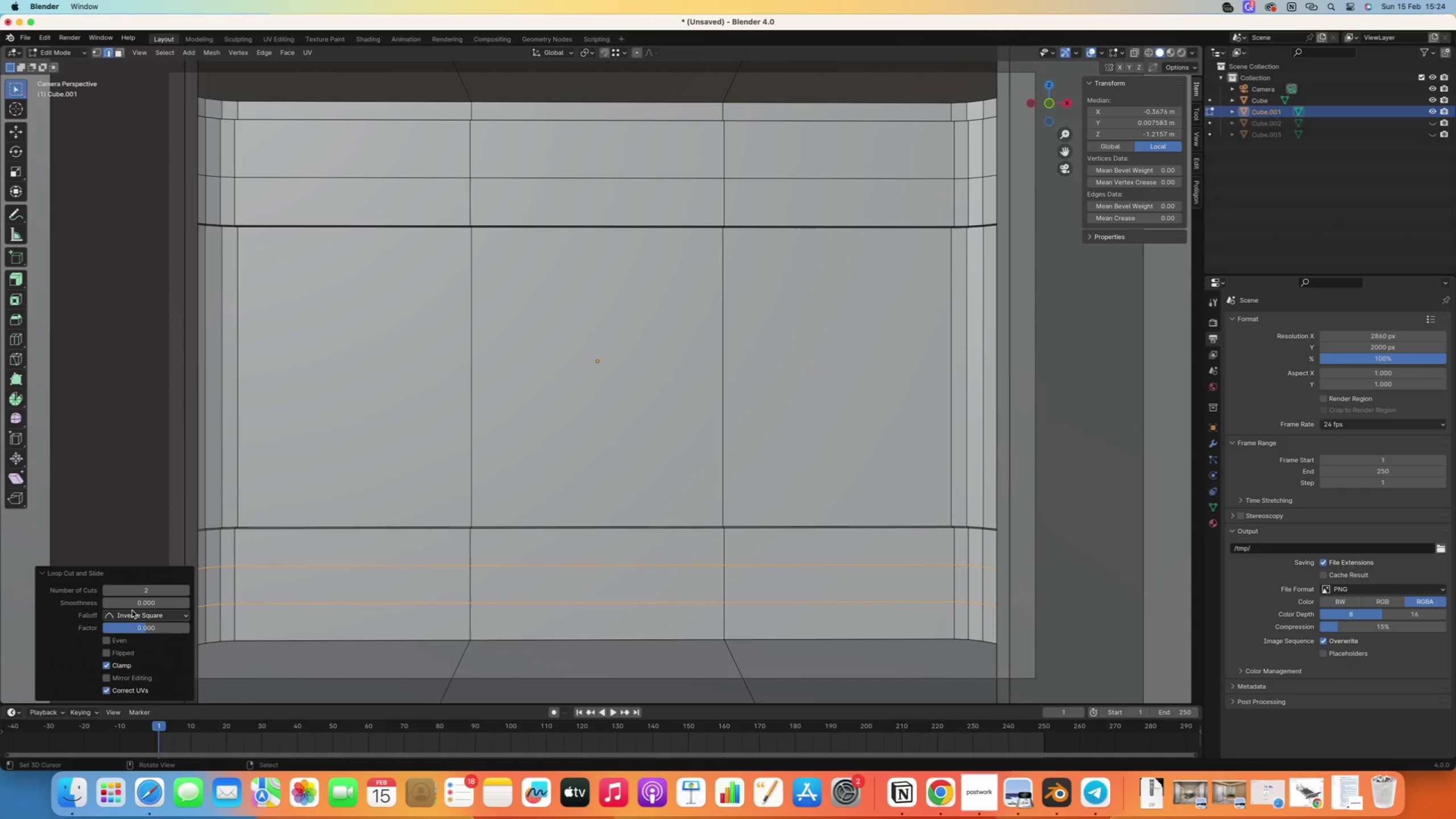 
left_click_drag(start_coordinate=[141, 630], to_coordinate=[119, 633])
 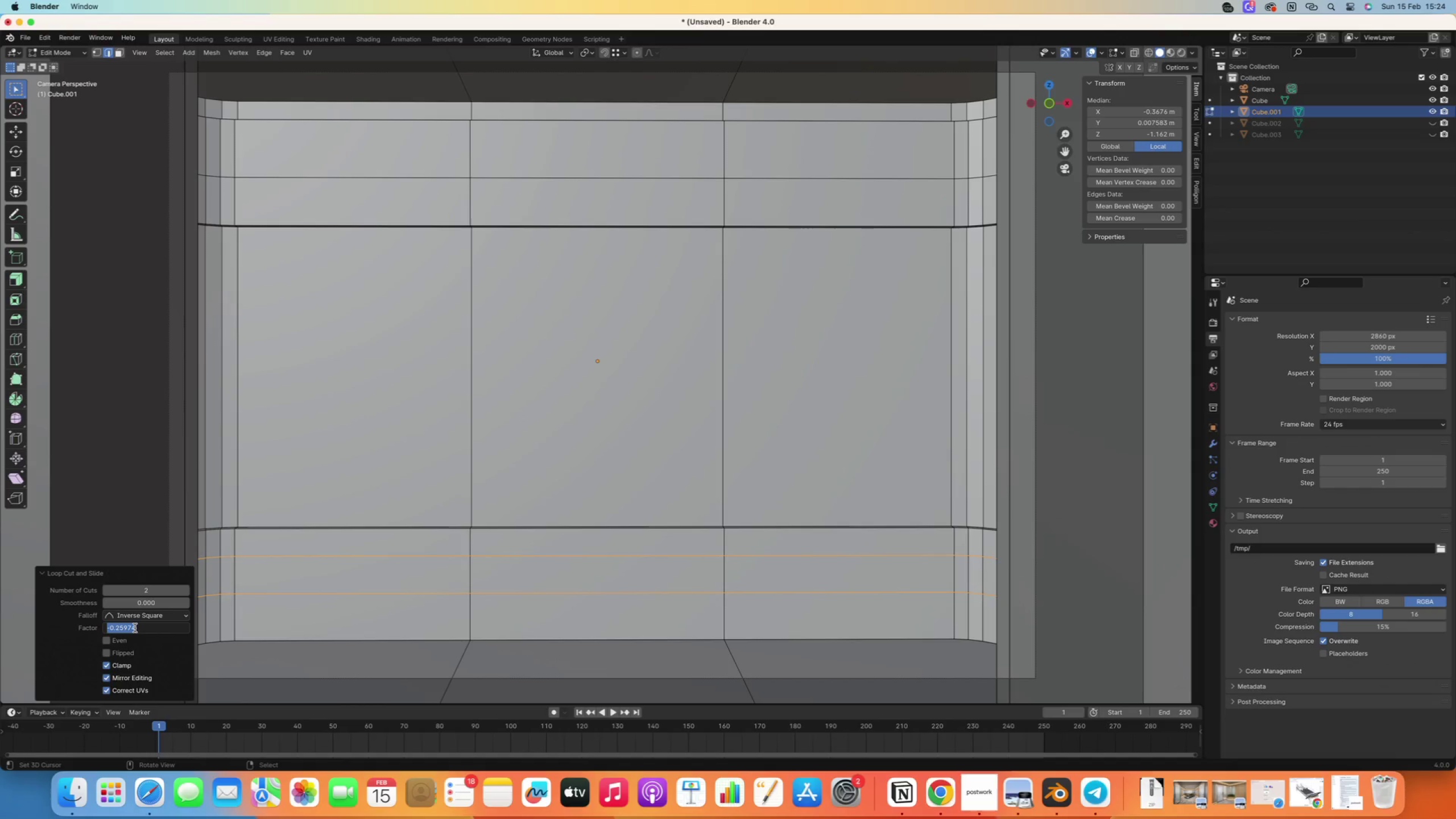 
key(0)
 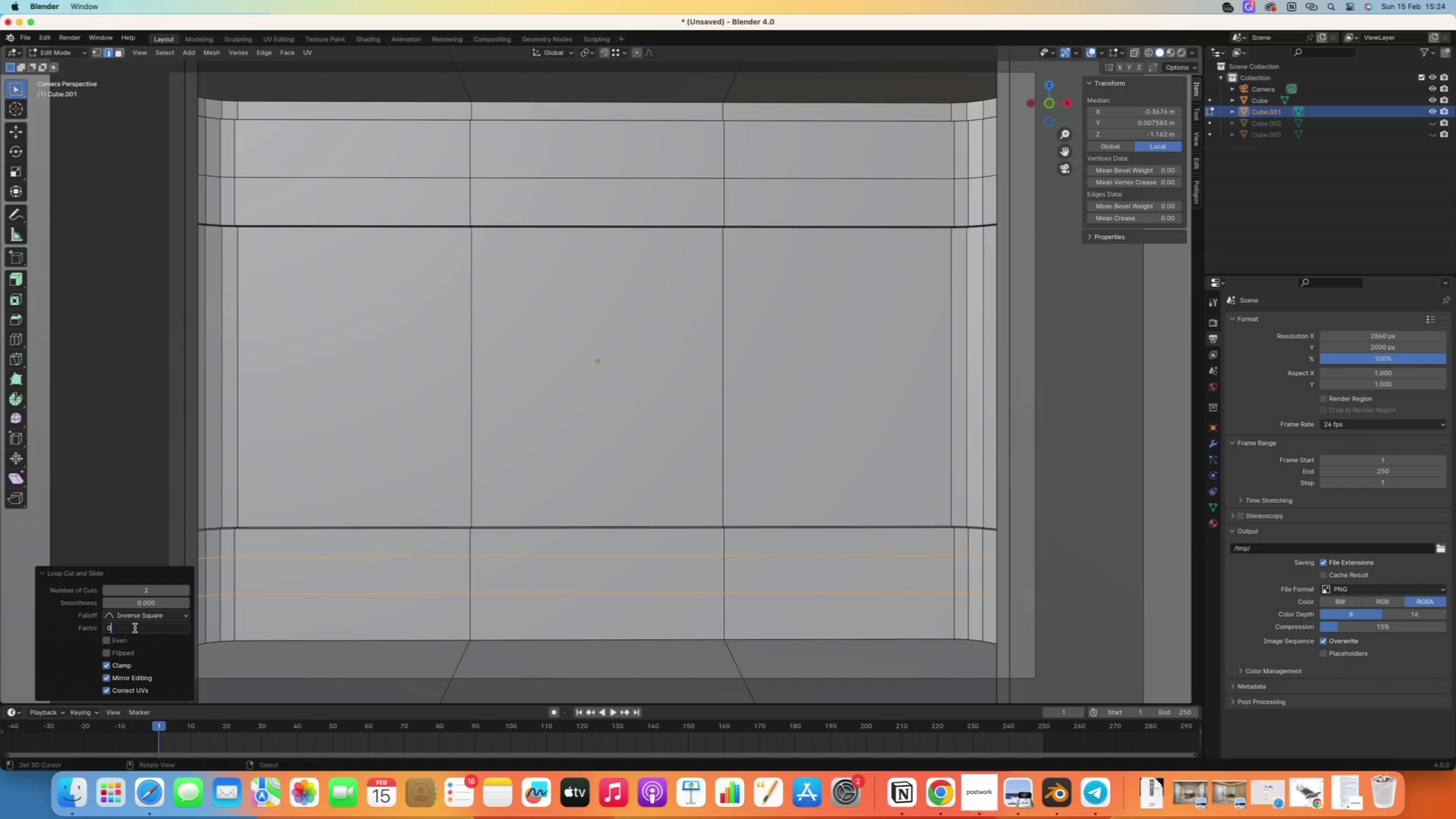 
key(Enter)
 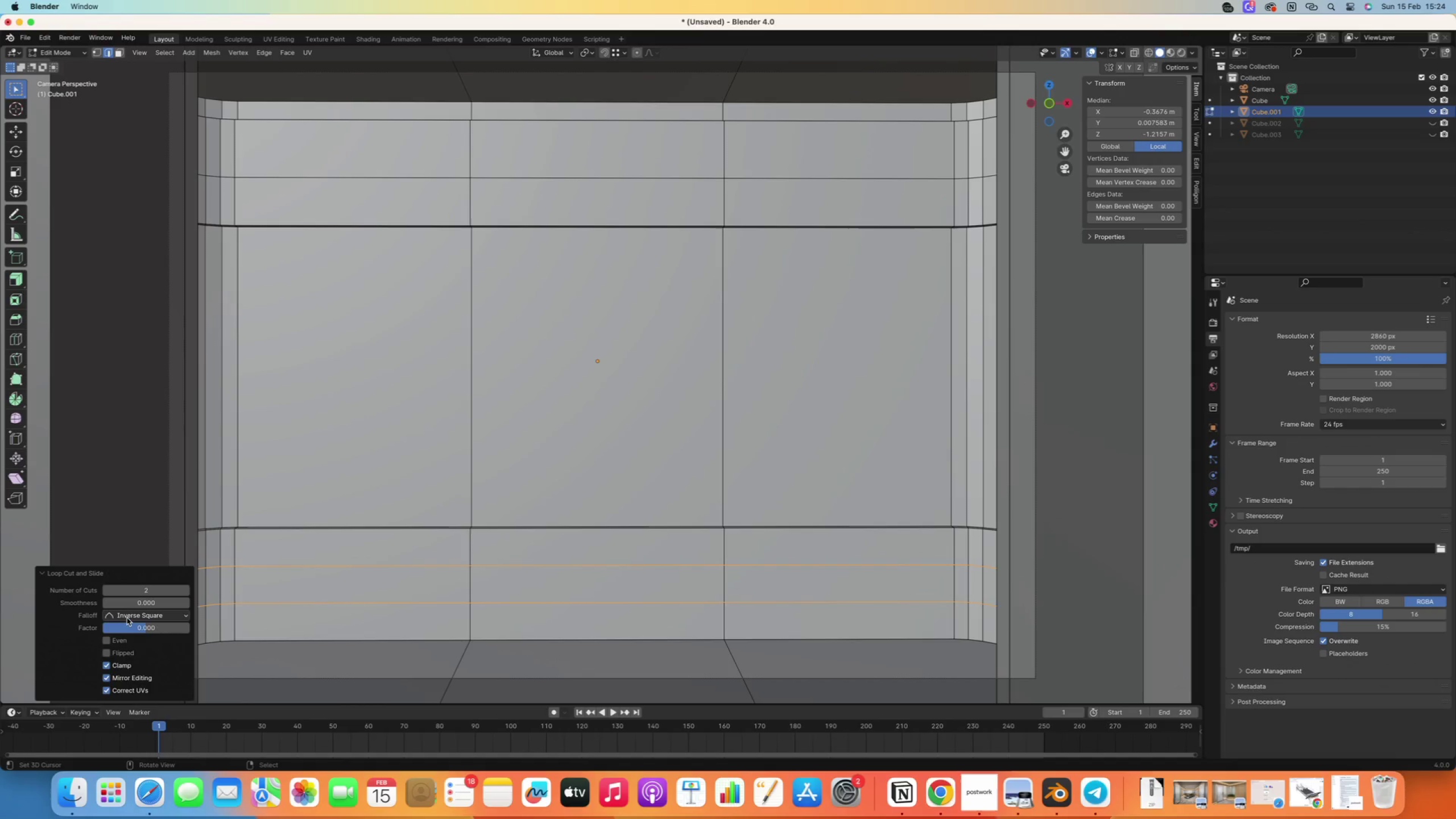 
left_click_drag(start_coordinate=[130, 599], to_coordinate=[156, 601])
 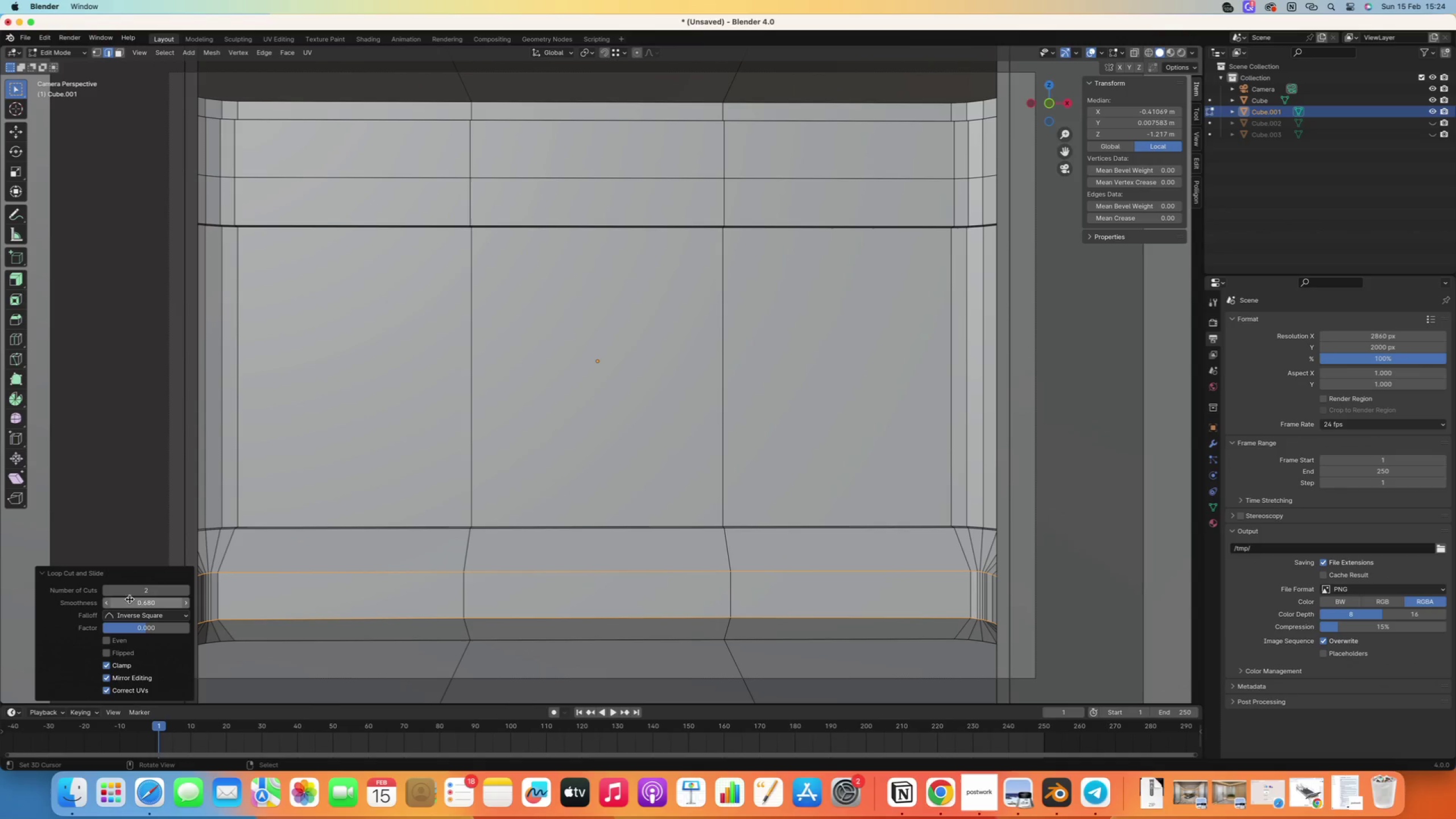 
right_click([121, 520])
 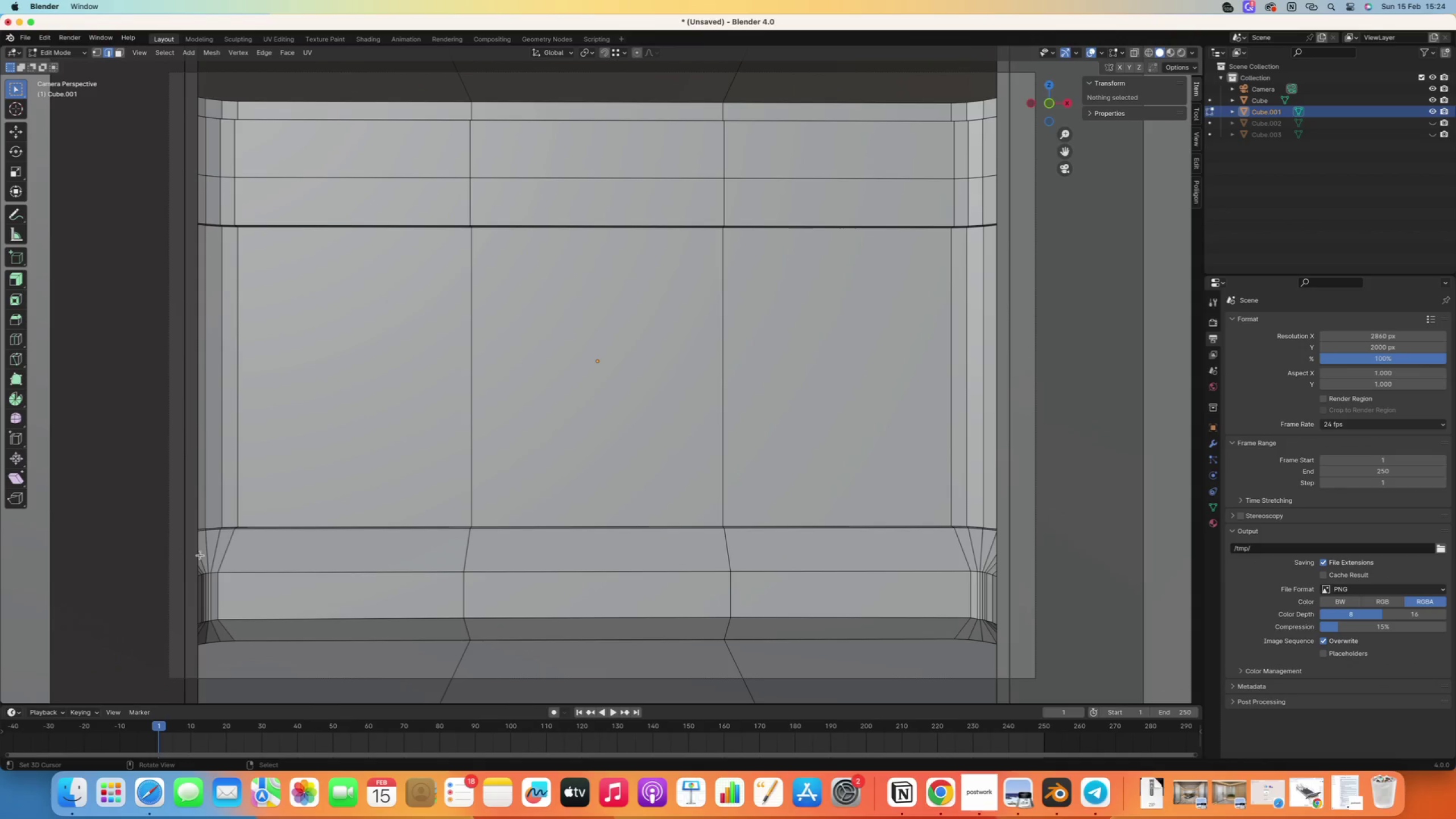 
key(Control+Z)
 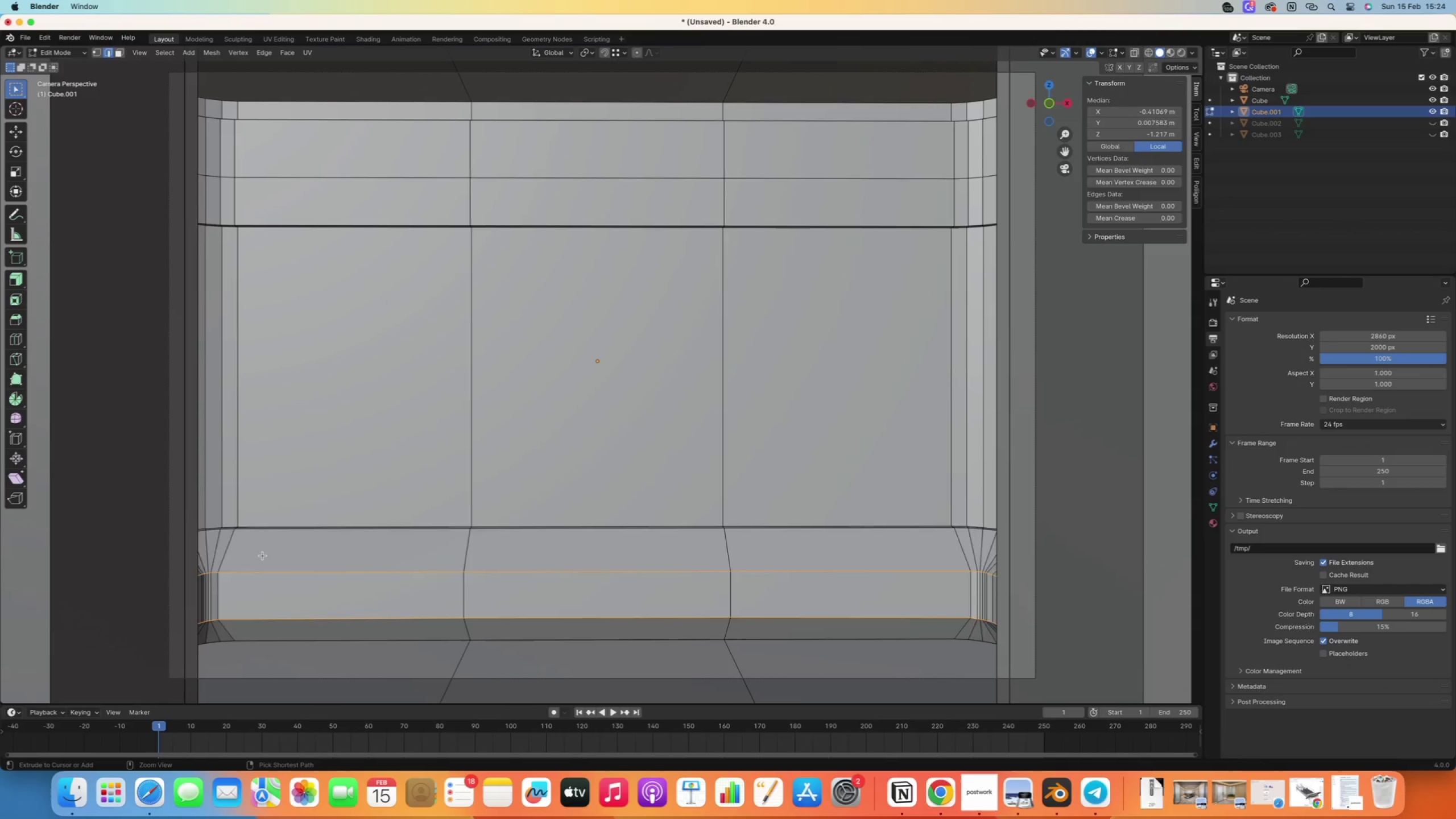 
key(Control+Z)
 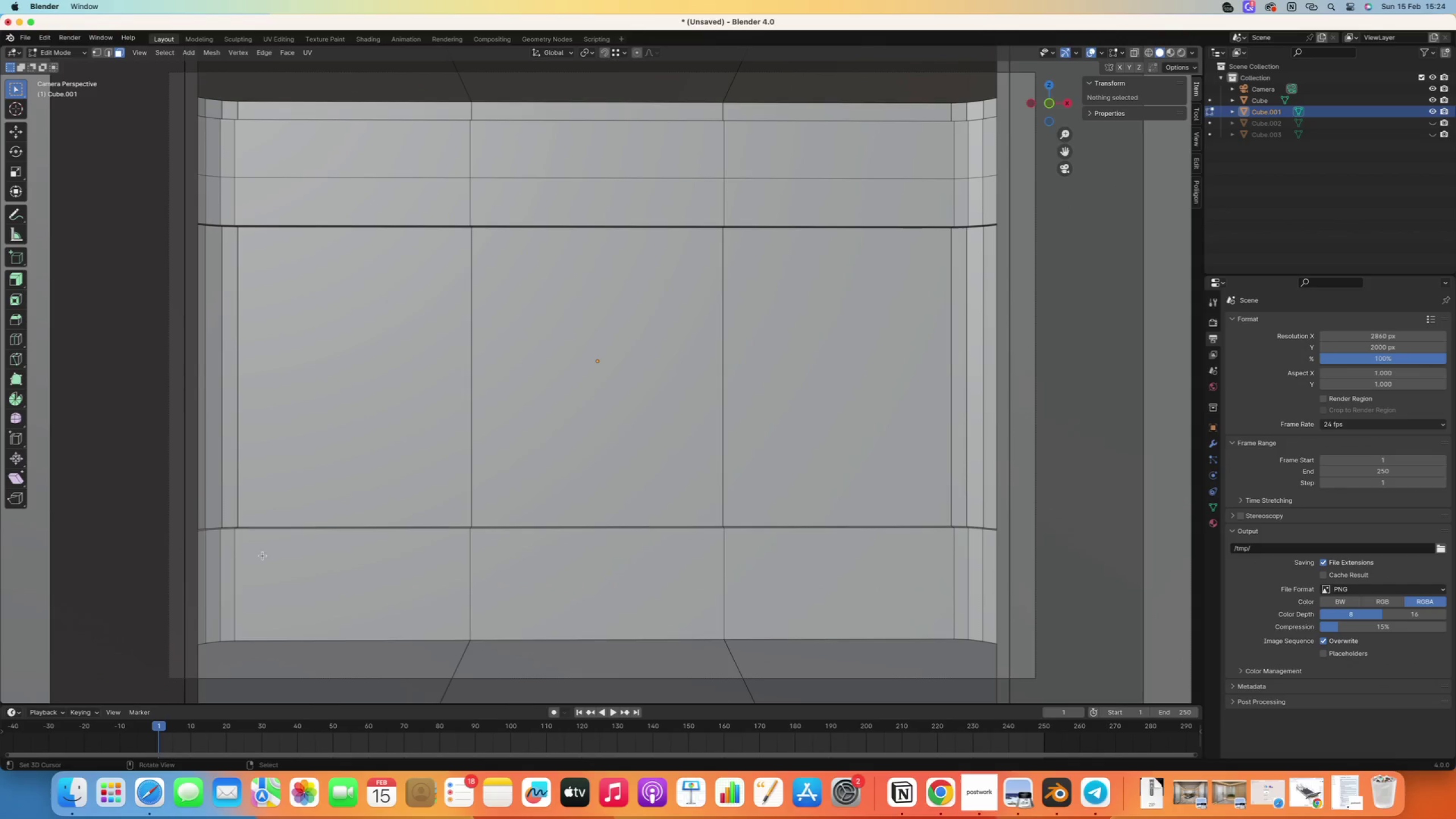 
key(Control+R)
 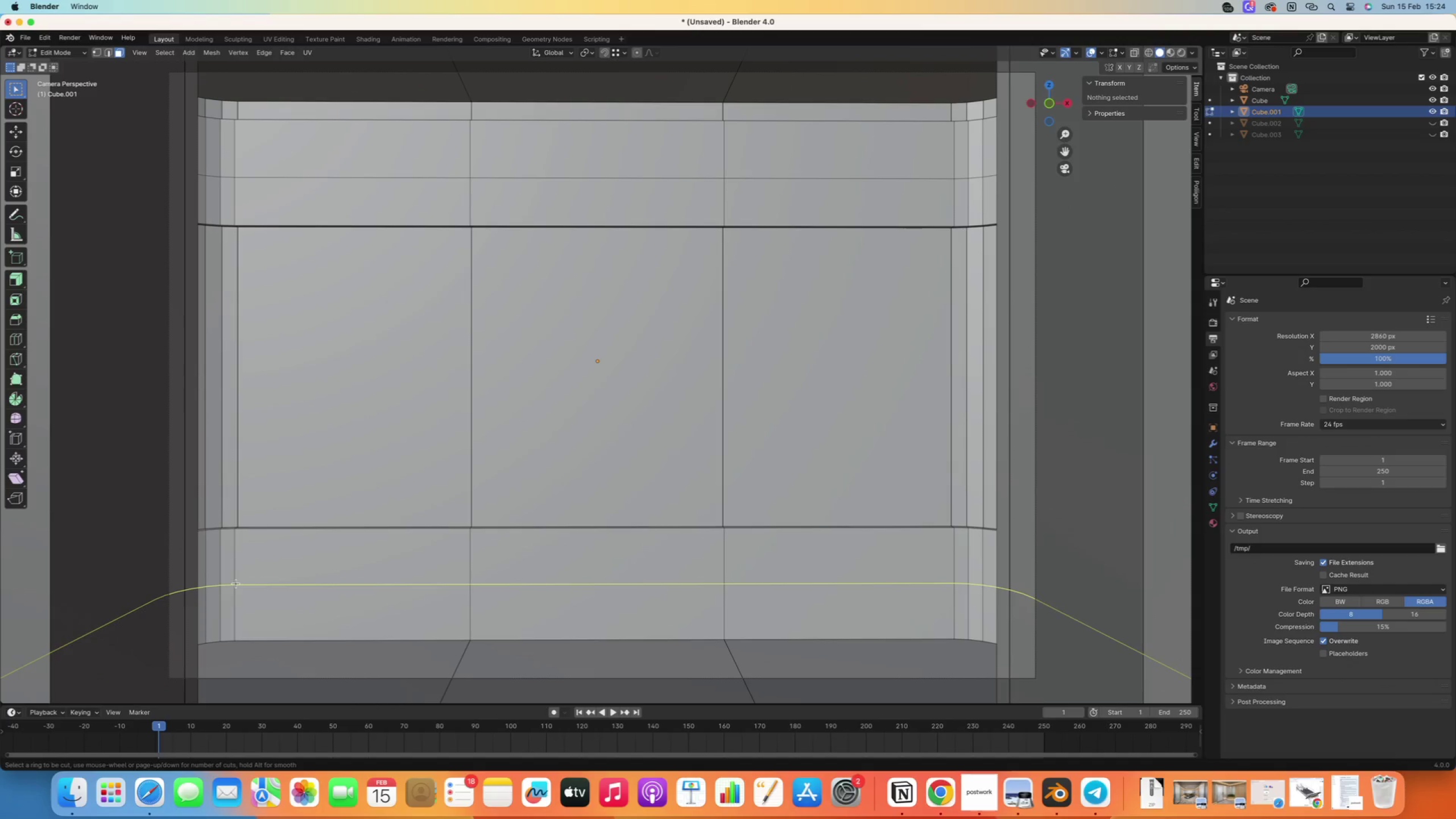 
left_click([236, 584])
 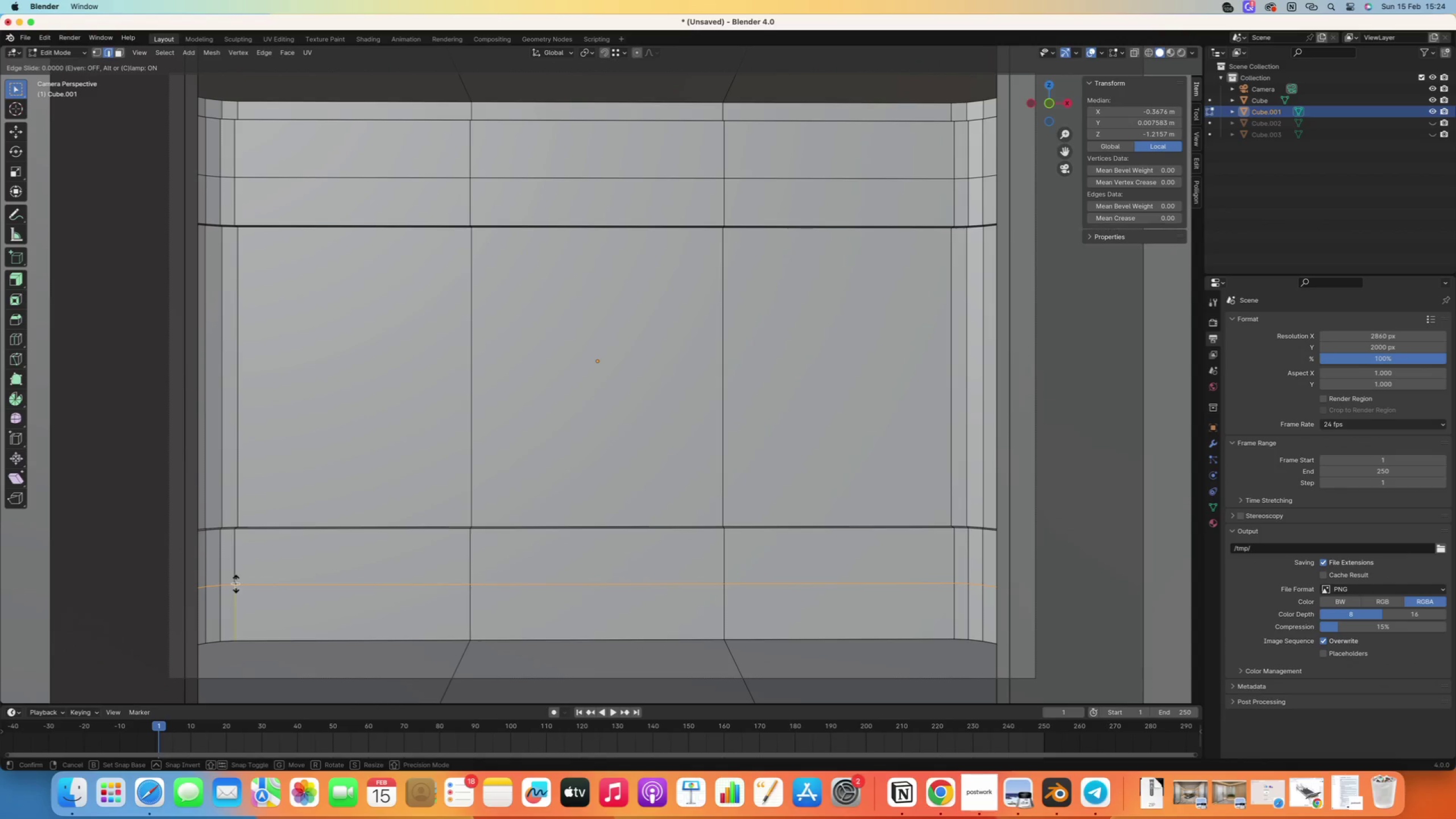 
right_click([236, 584])
 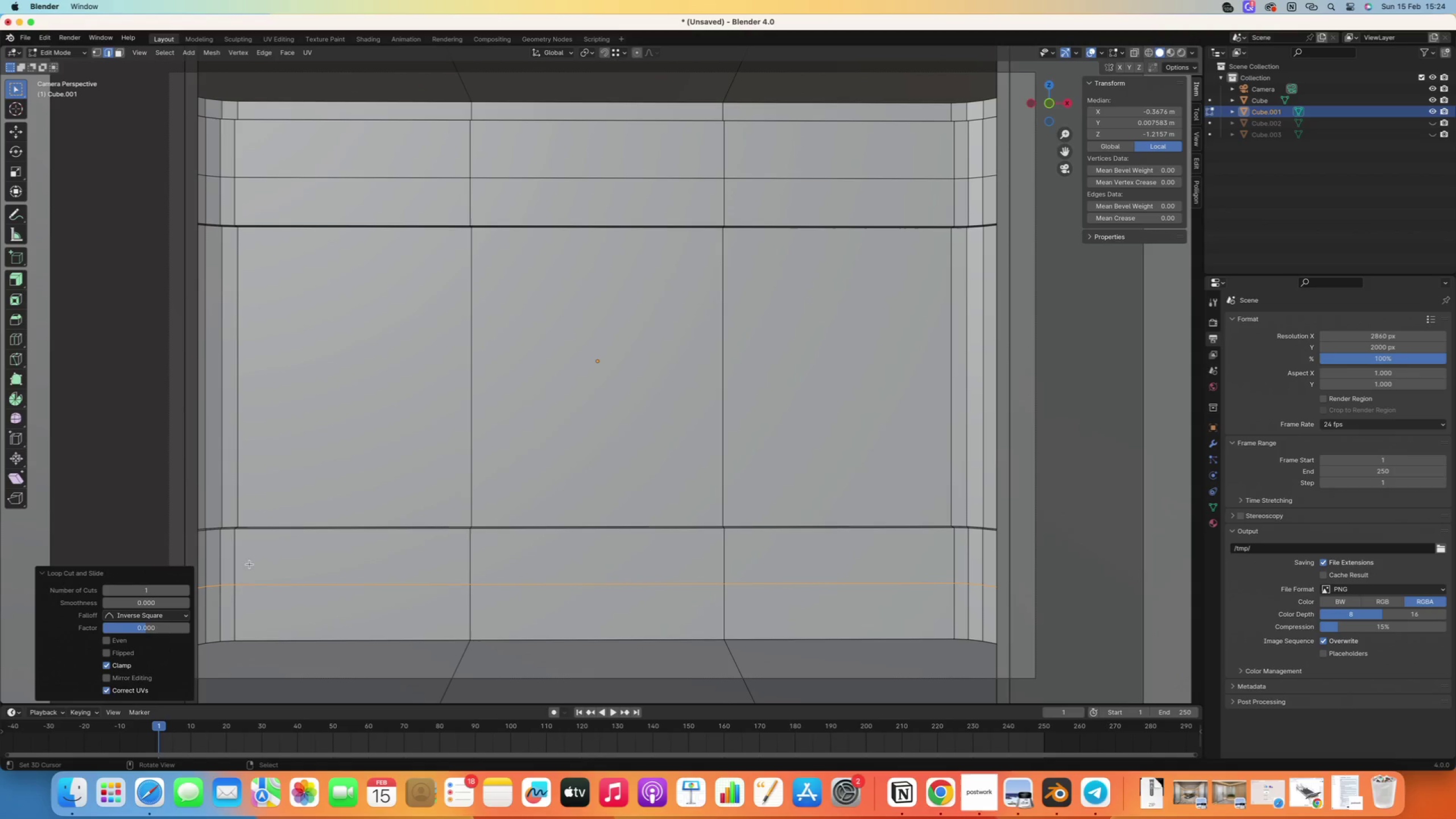 
key(Control+ControlLeft)
 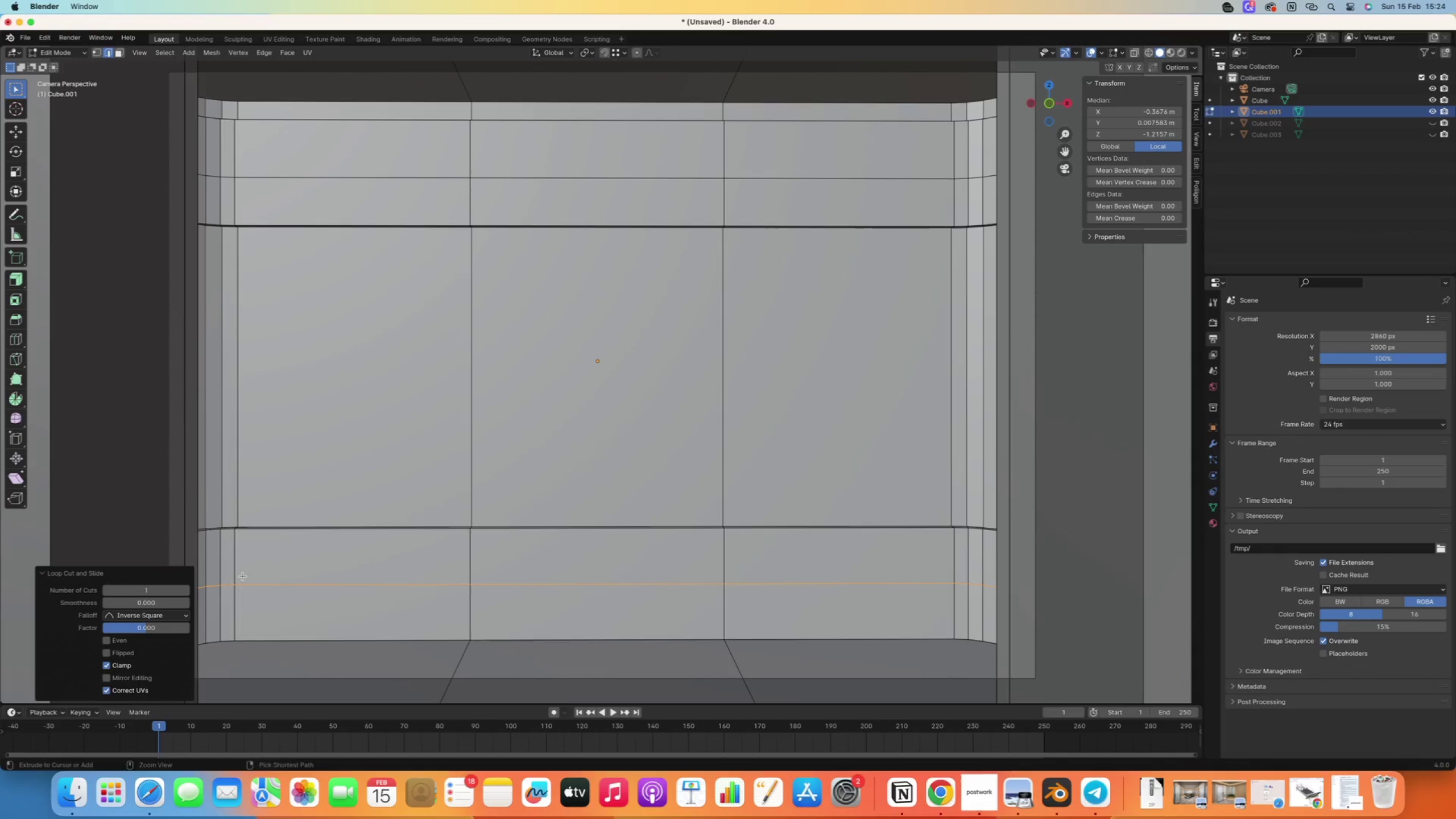 
key(Control+B)
 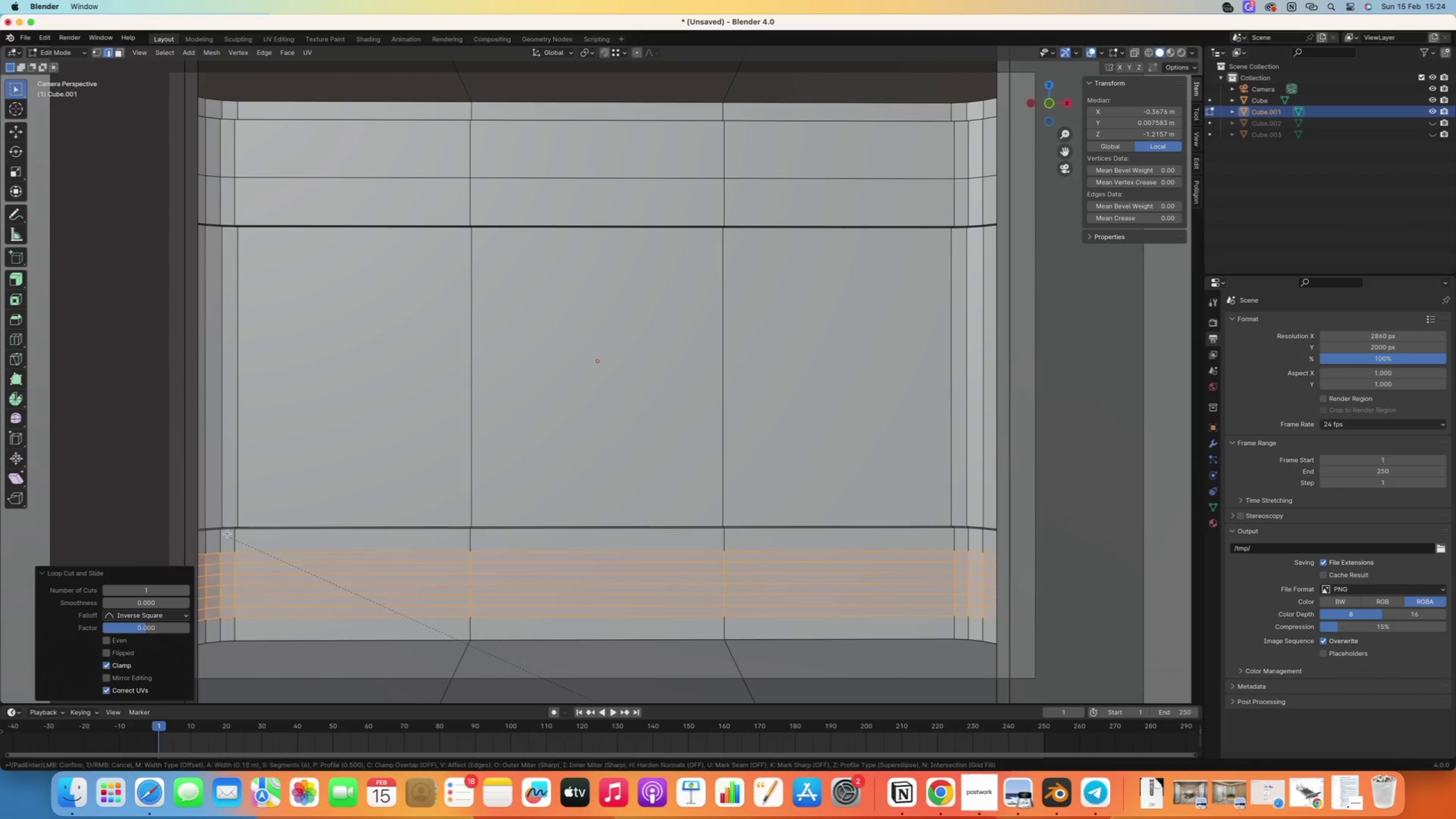 
scroll: coordinate [231, 560], scroll_direction: down, amount: 46.0
 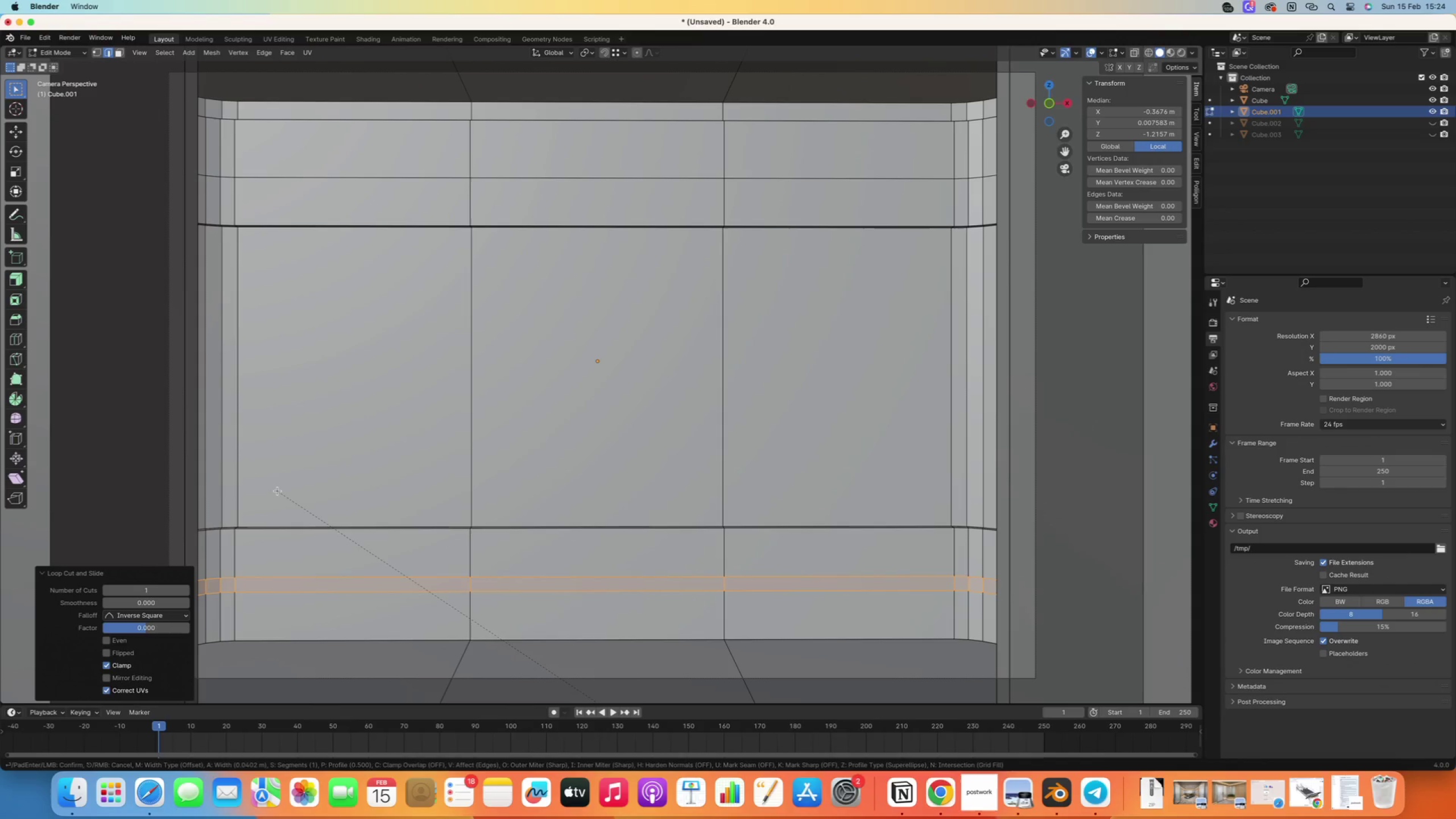 
wait(8.08)
 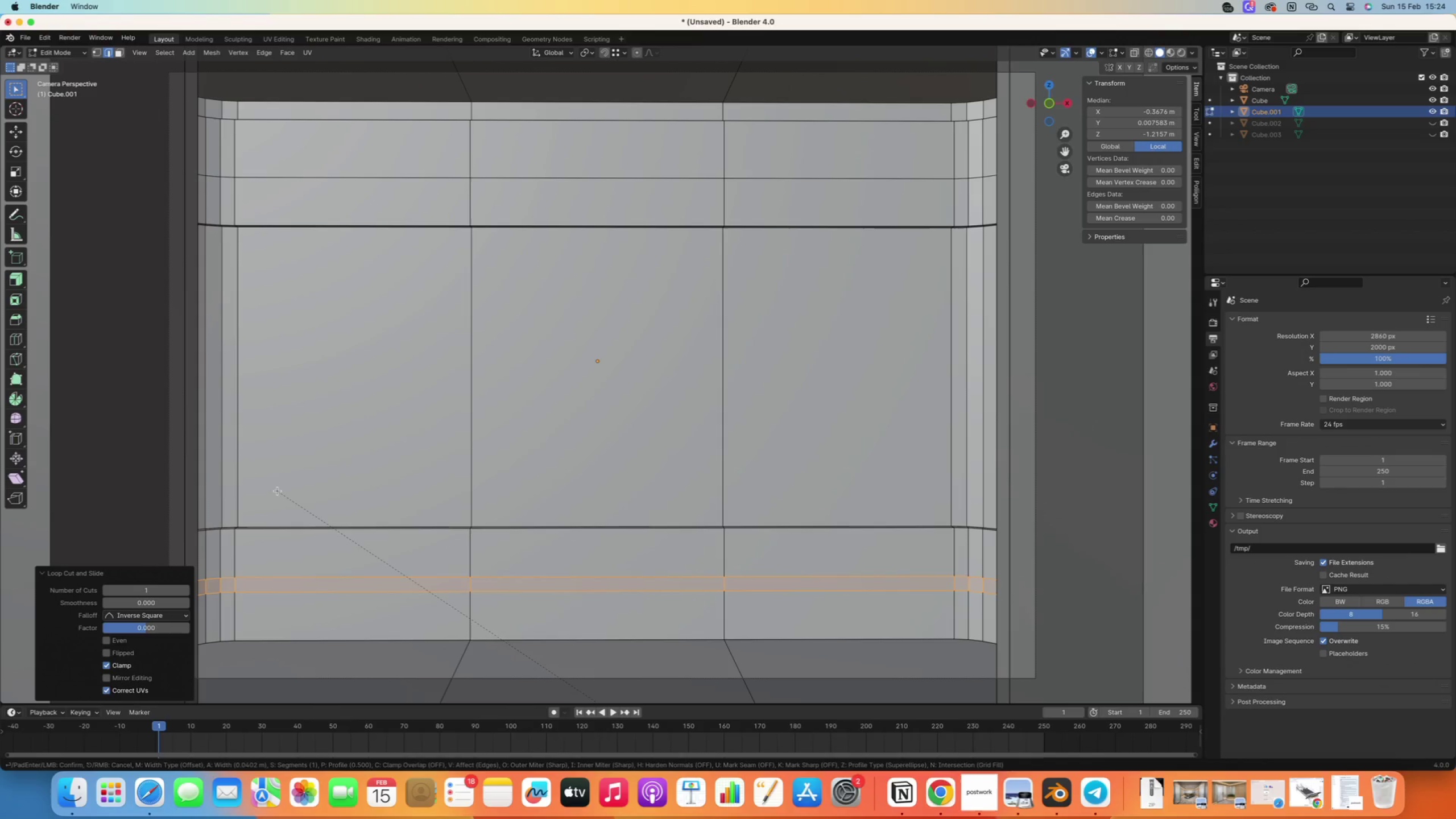 
left_click([279, 496])
 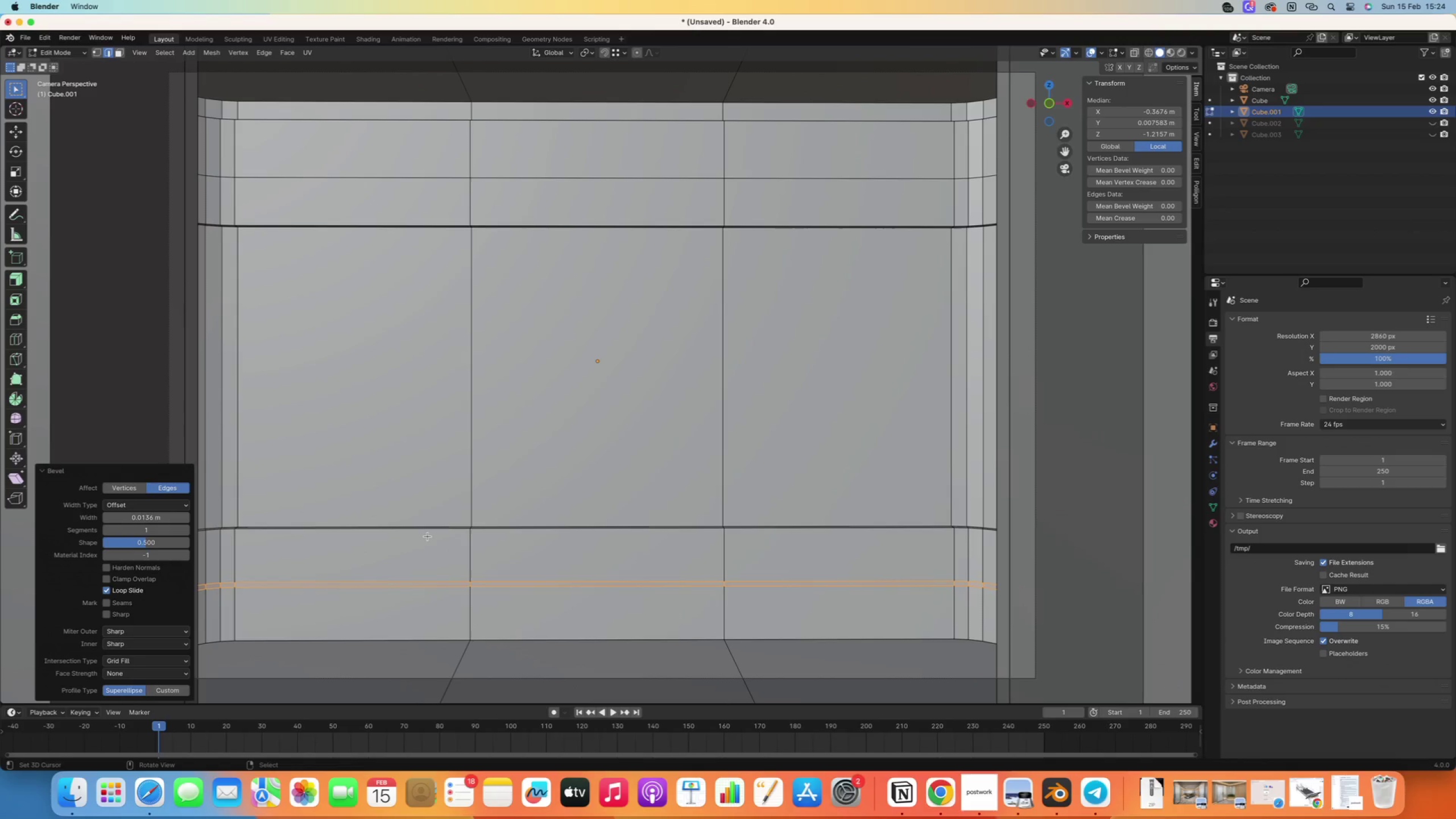 
type(gzz)
 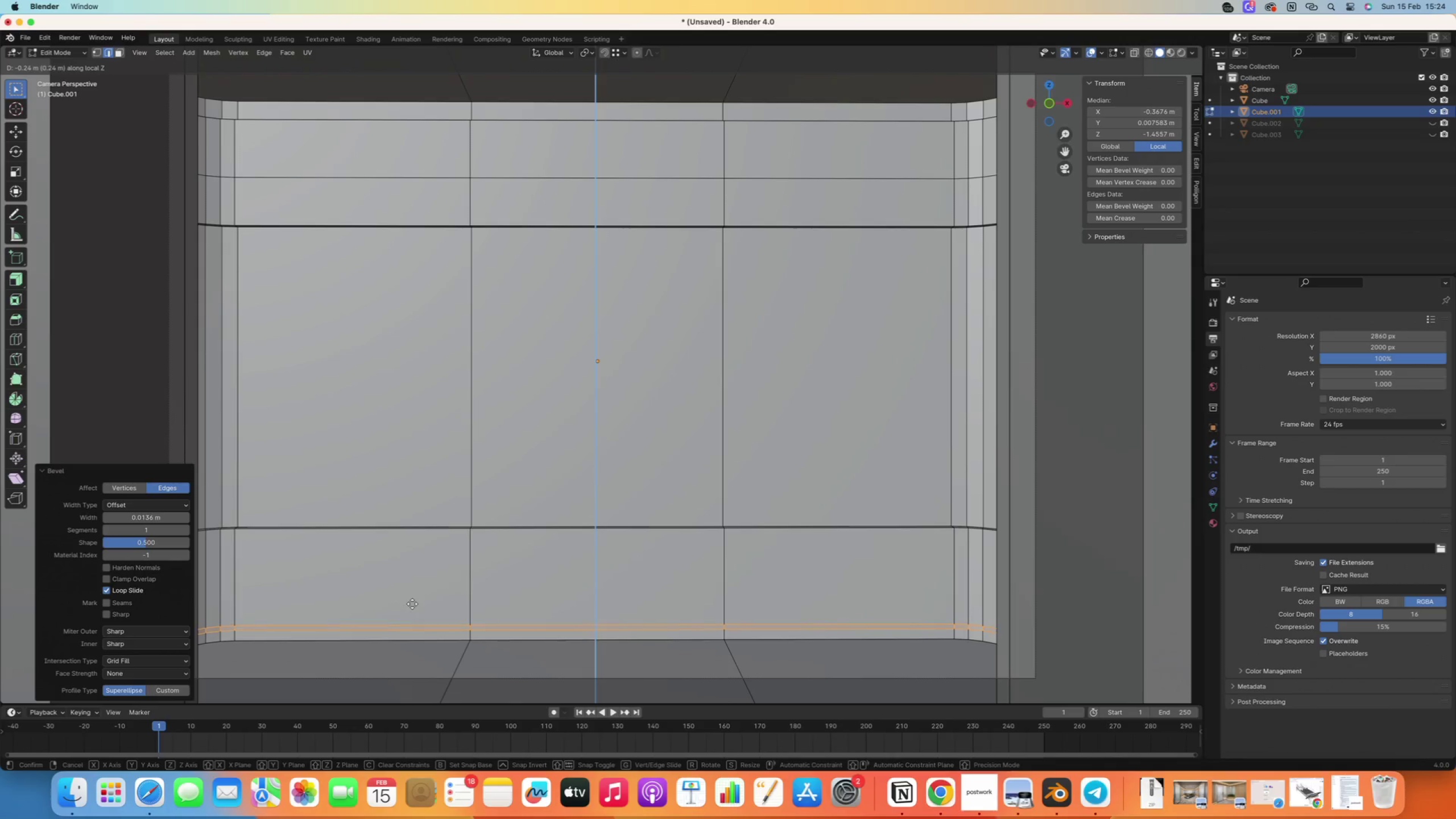 
wait(7.87)
 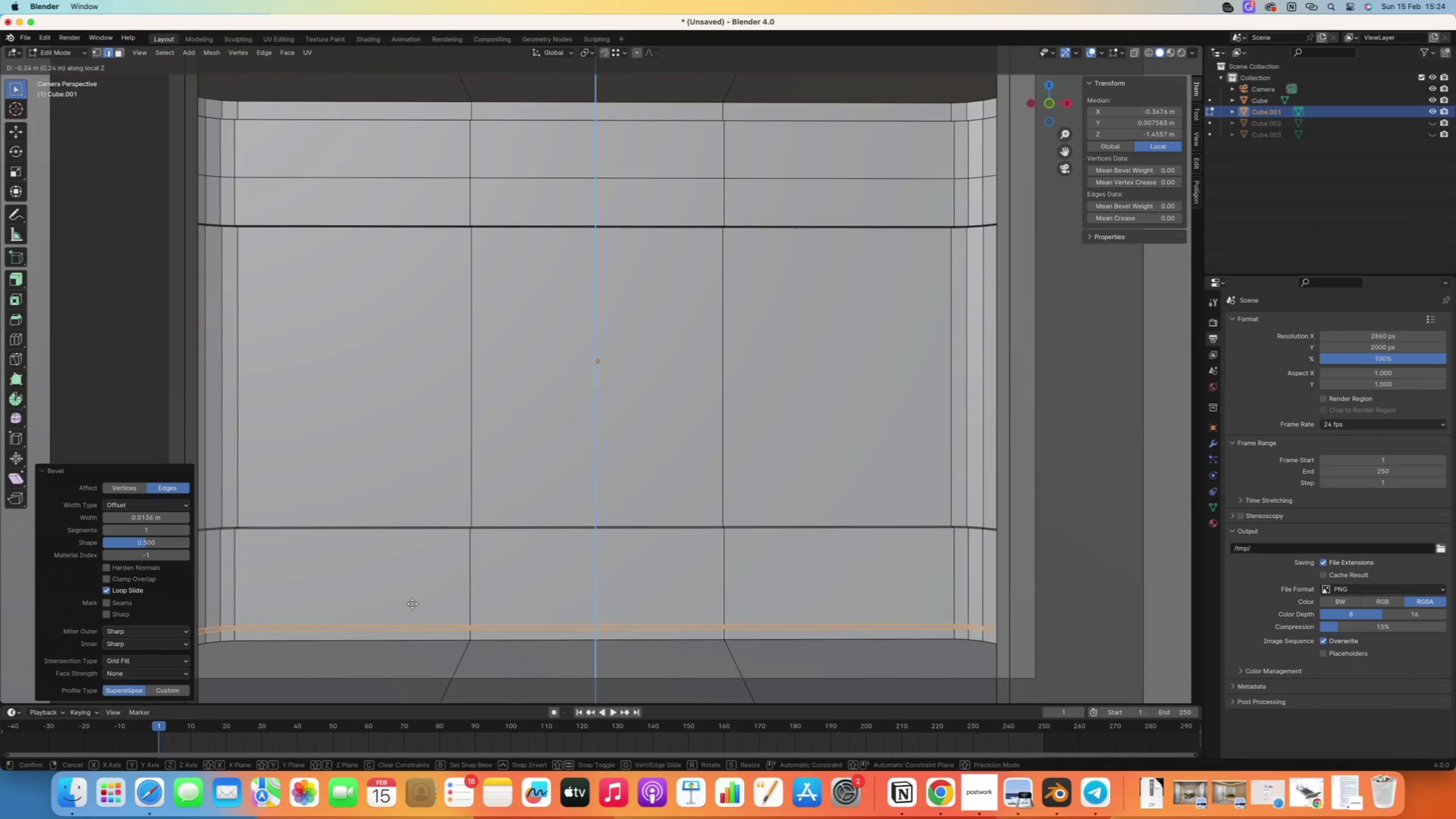 
left_click([409, 610])
 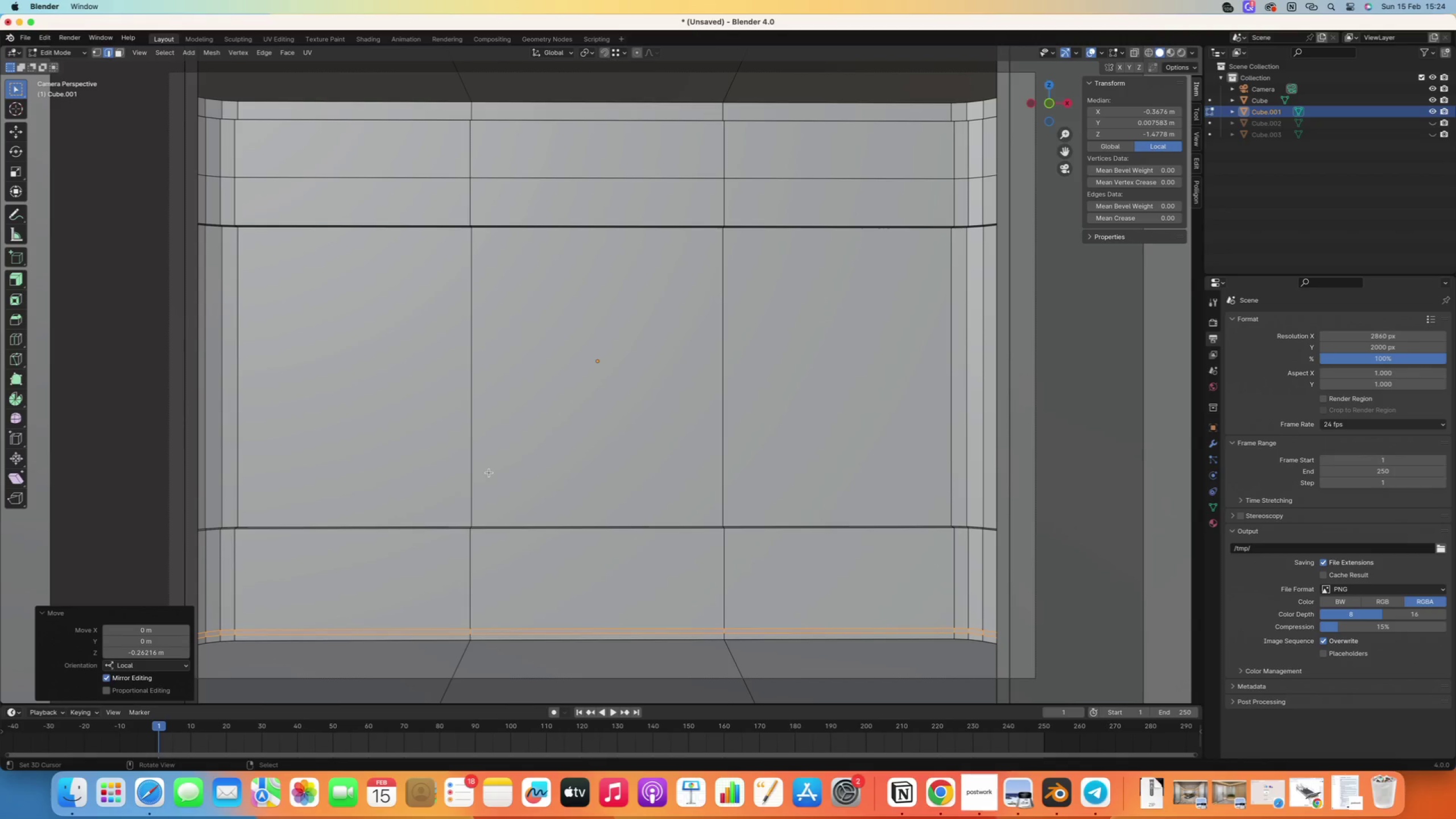 
key(3)
 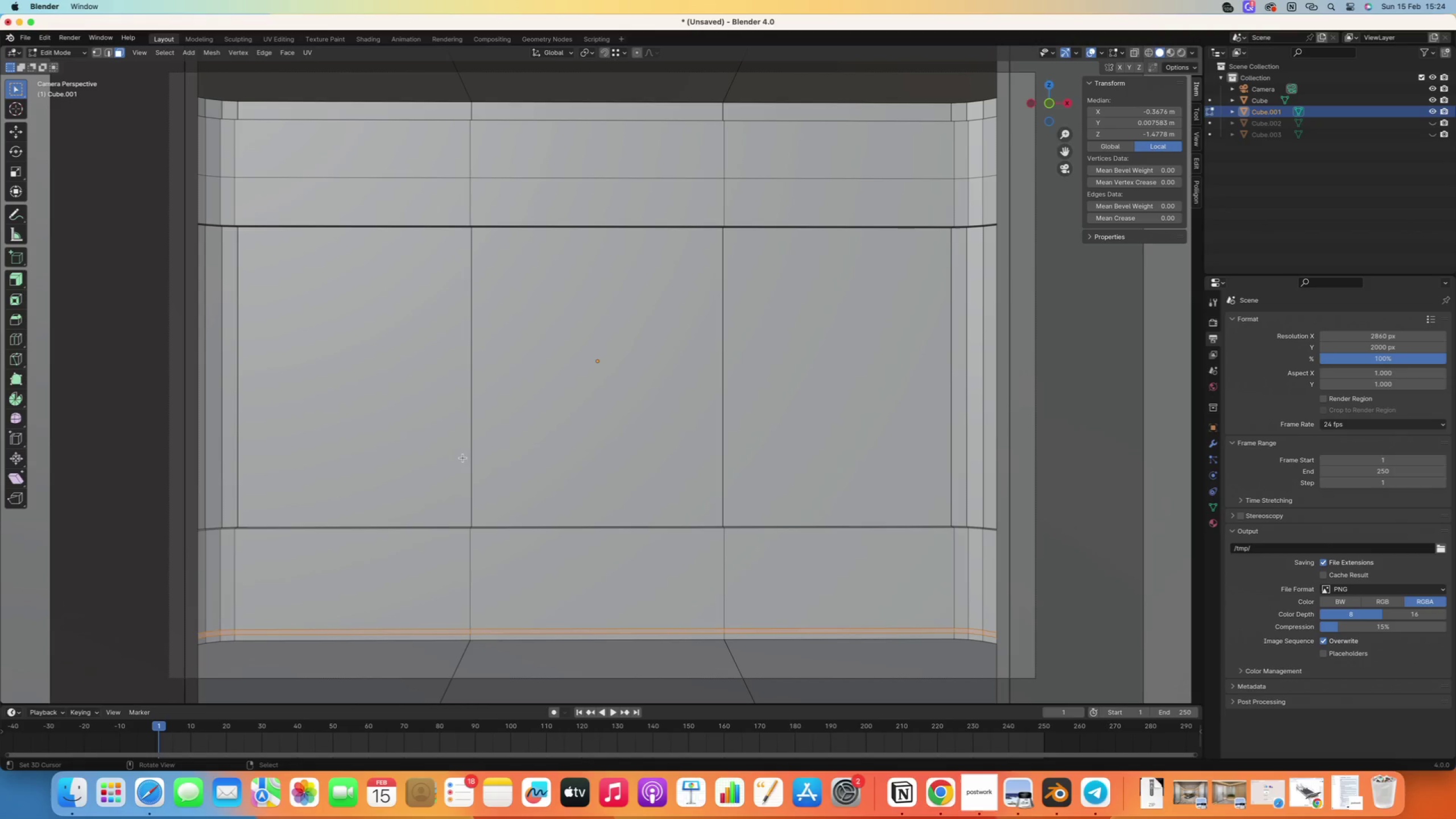 
key(E)
 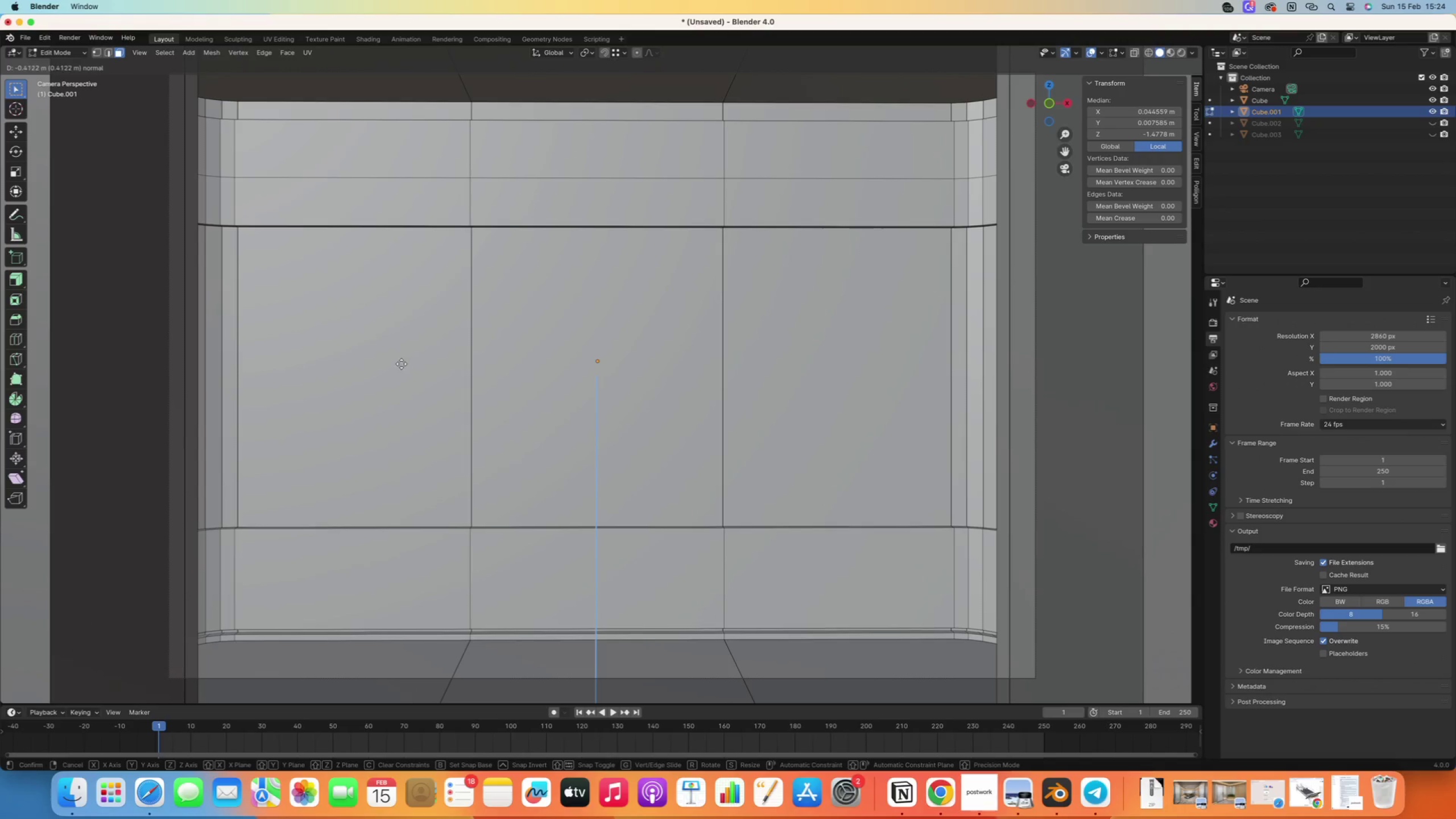 
right_click([388, 423])
 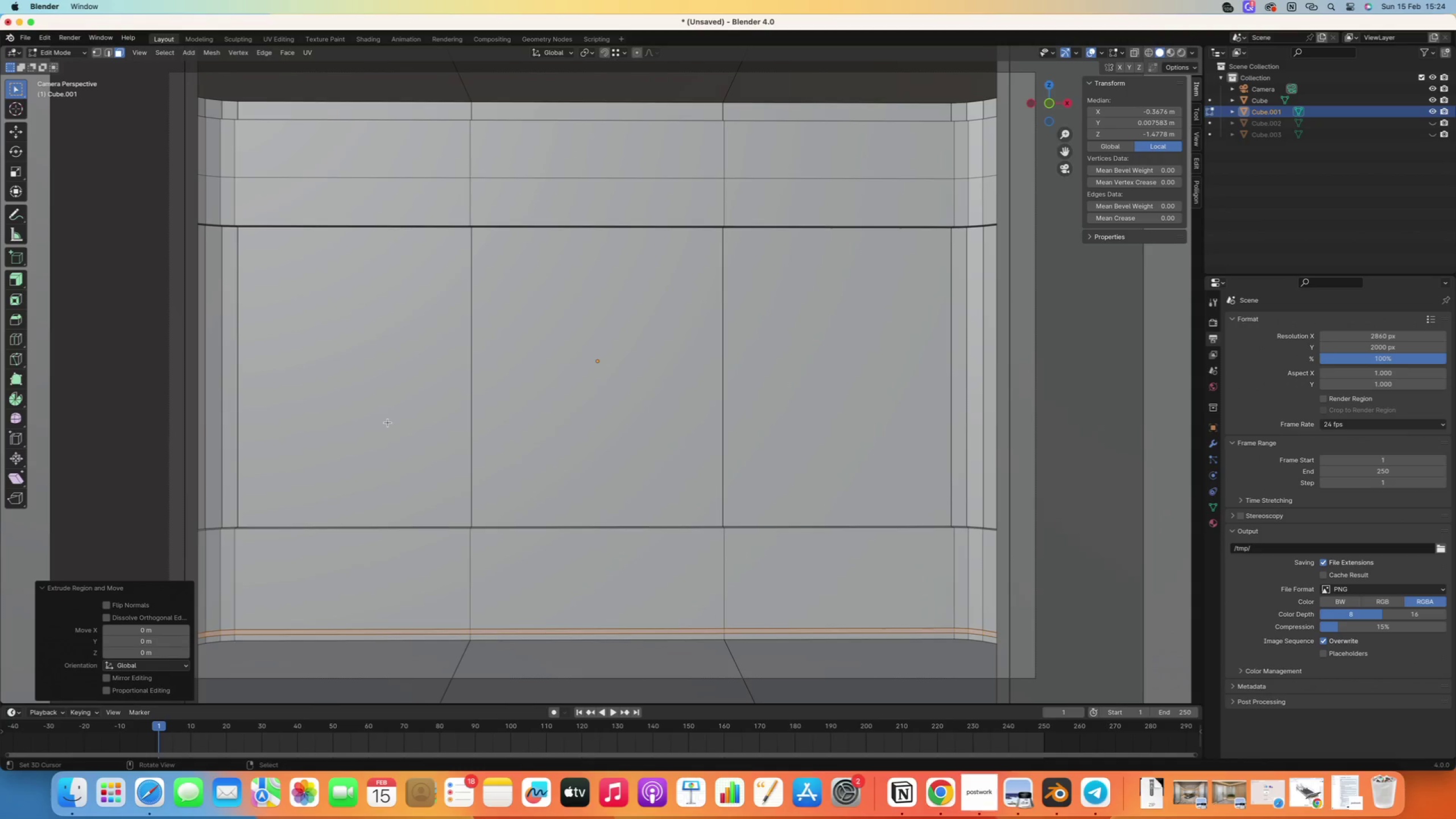 
key(Control+Z)
 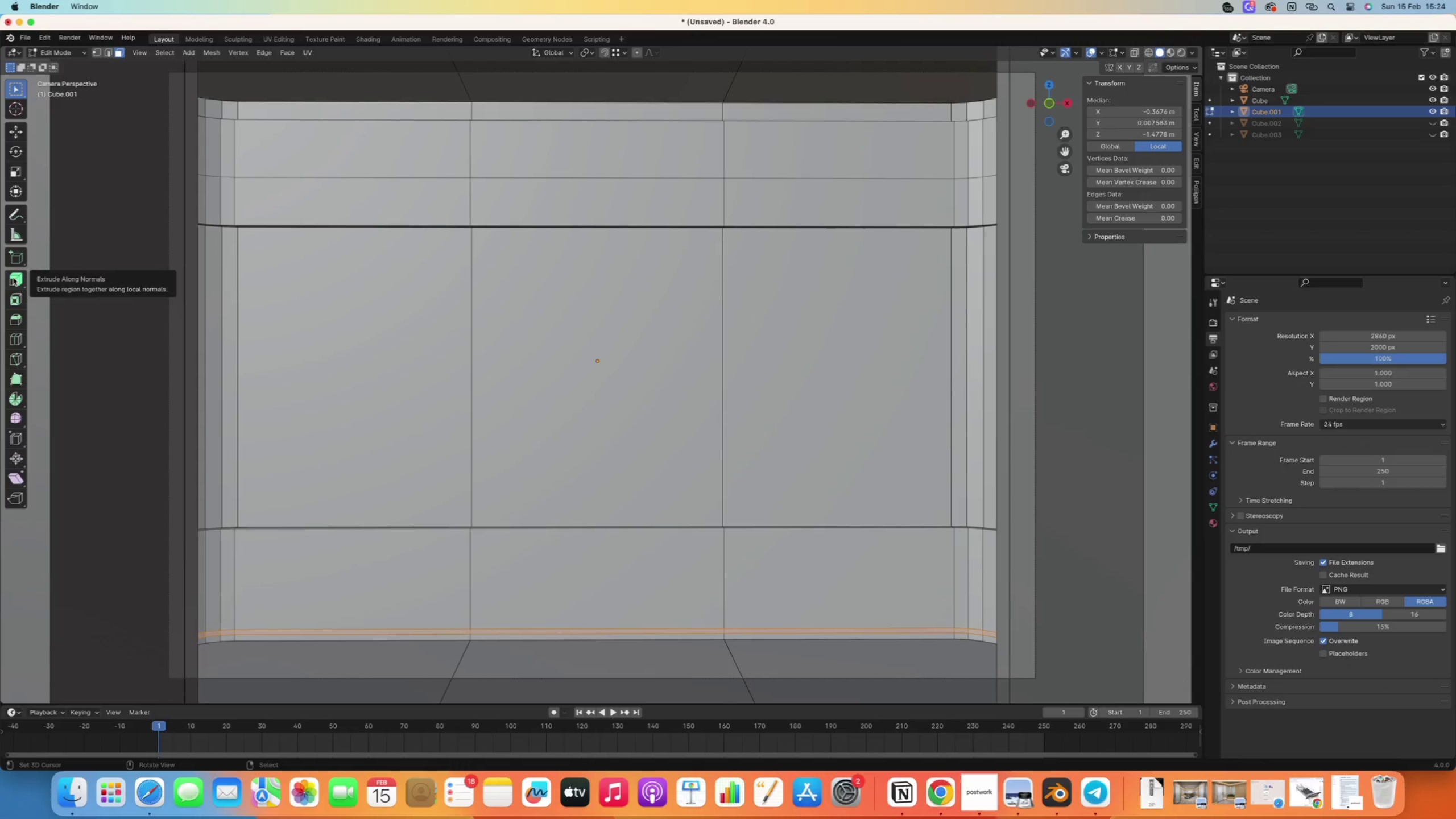 
left_click([13, 278])
 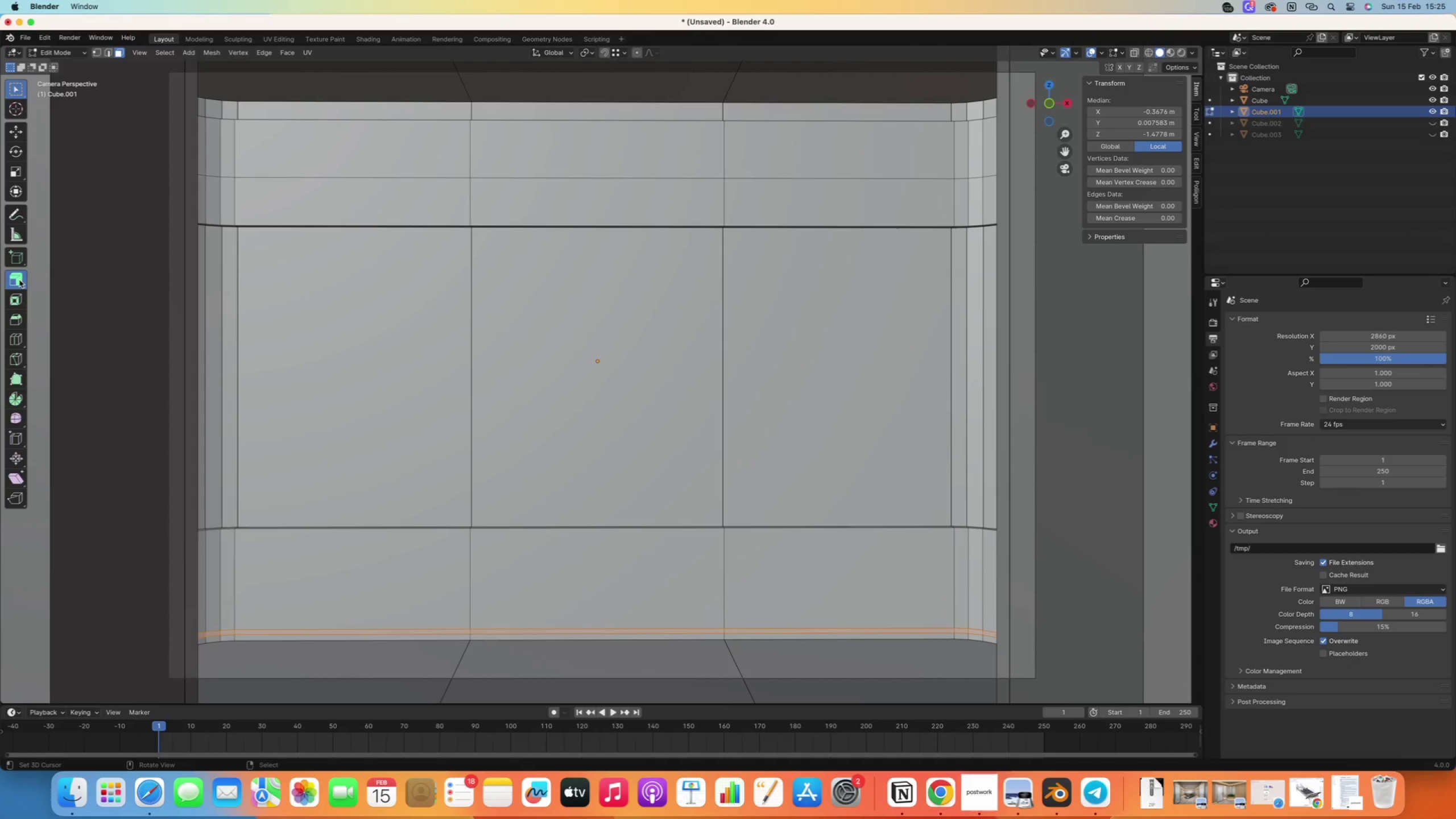 
left_click([19, 280])
 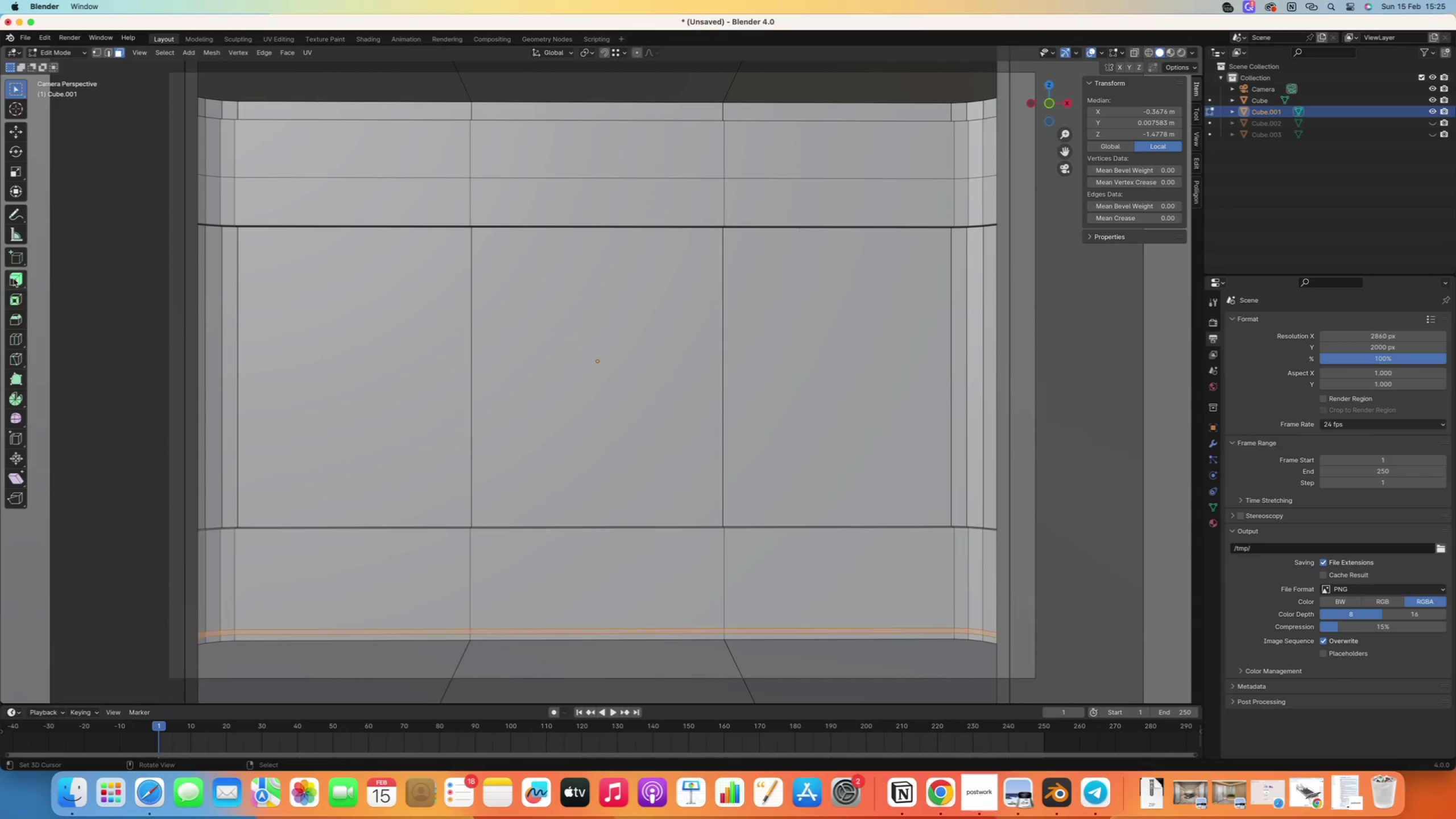 
left_click([13, 278])
 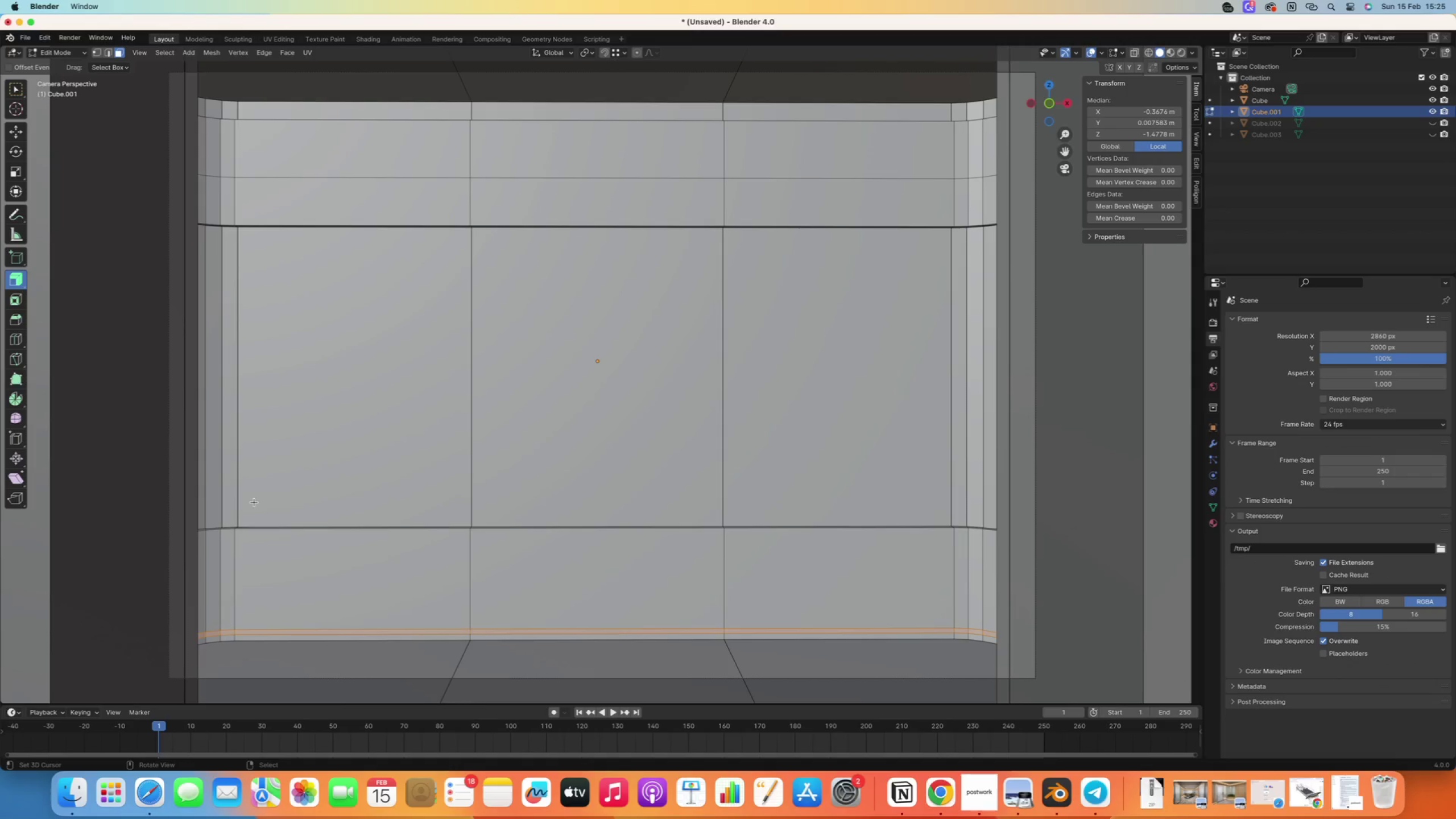 
scroll: coordinate [425, 602], scroll_direction: down, amount: 29.0
 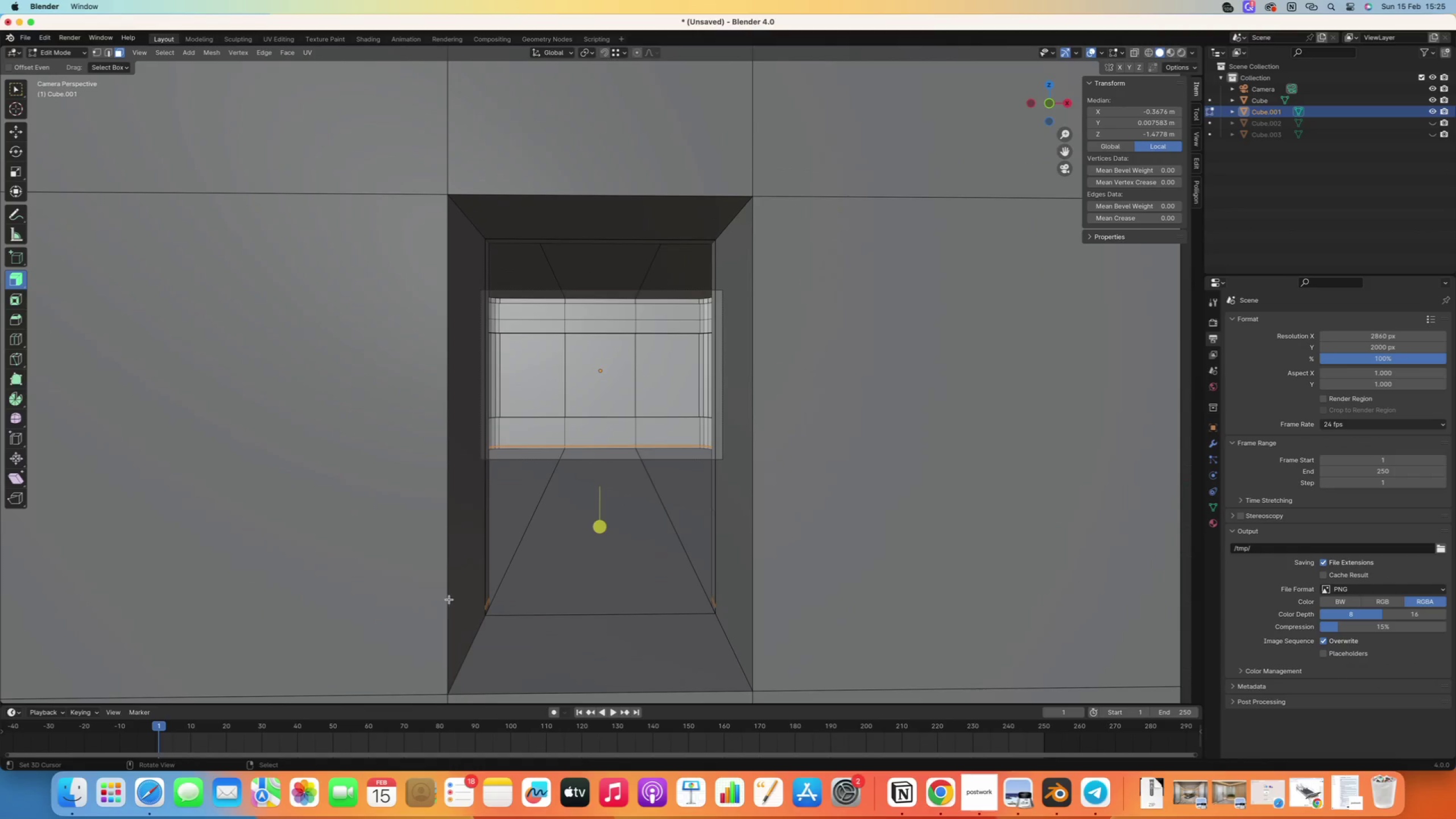 
scroll: coordinate [623, 532], scroll_direction: up, amount: 15.0
 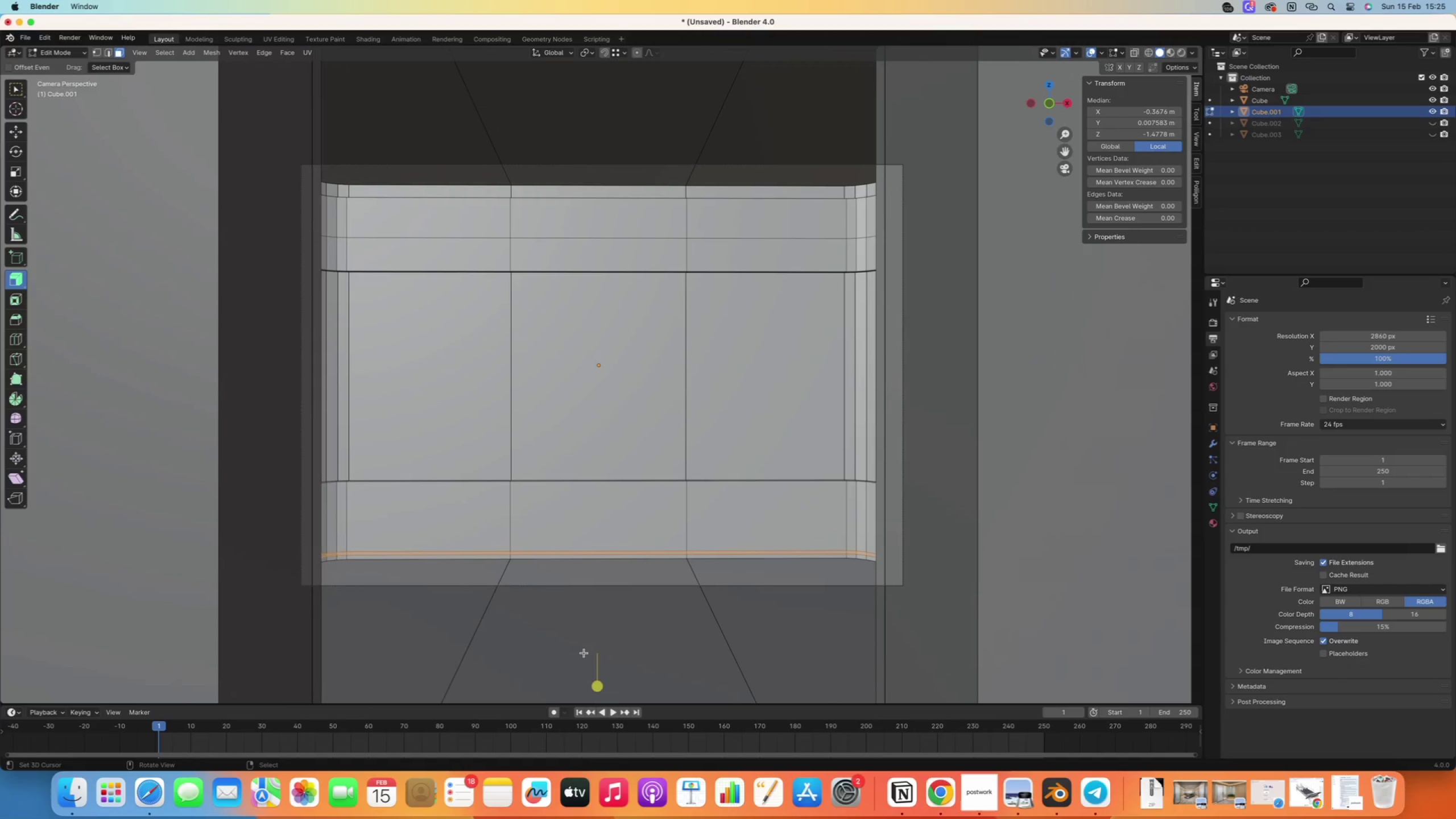 
left_click_drag(start_coordinate=[600, 686], to_coordinate=[584, 685])
 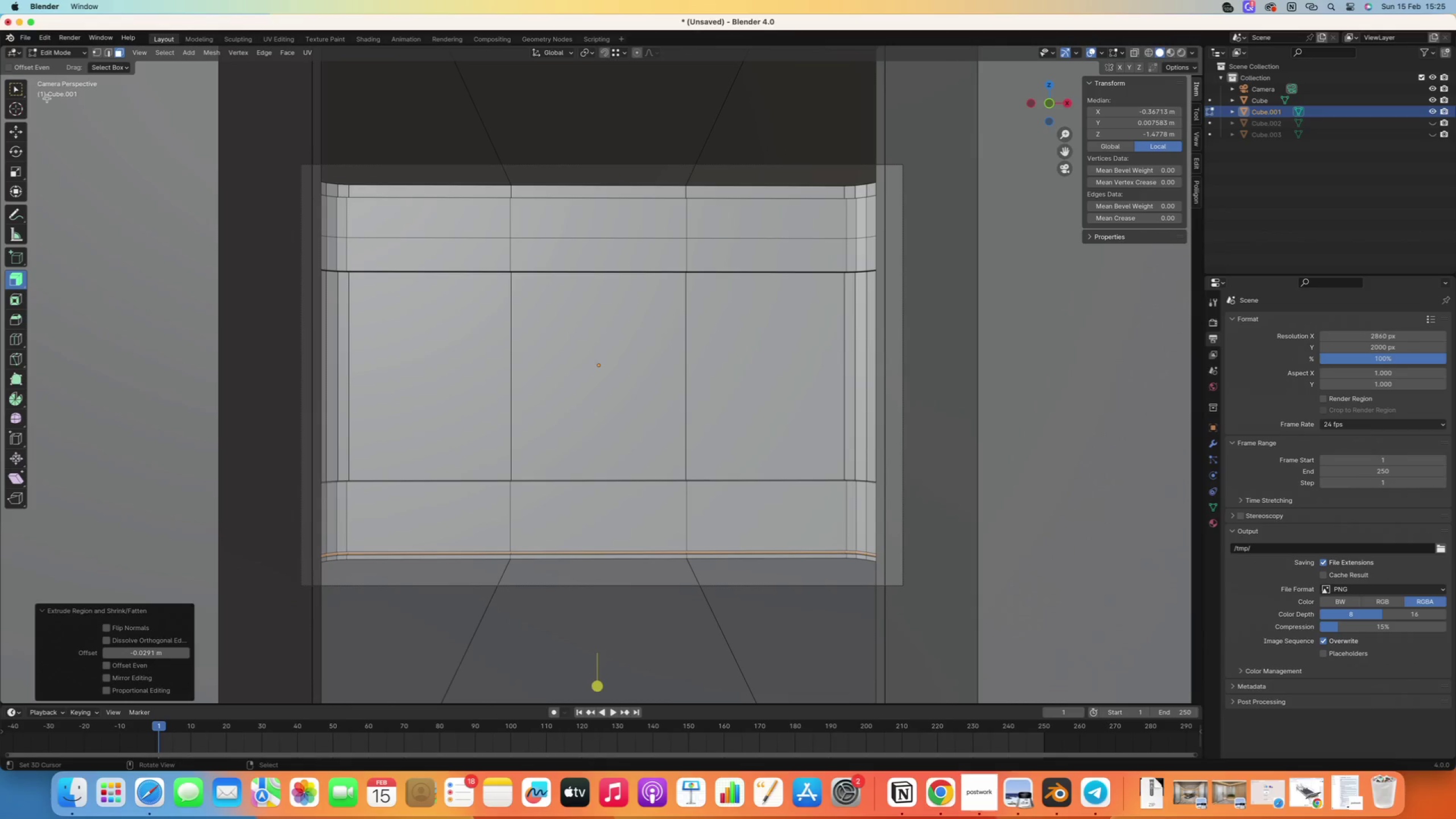 
left_click([20, 88])
 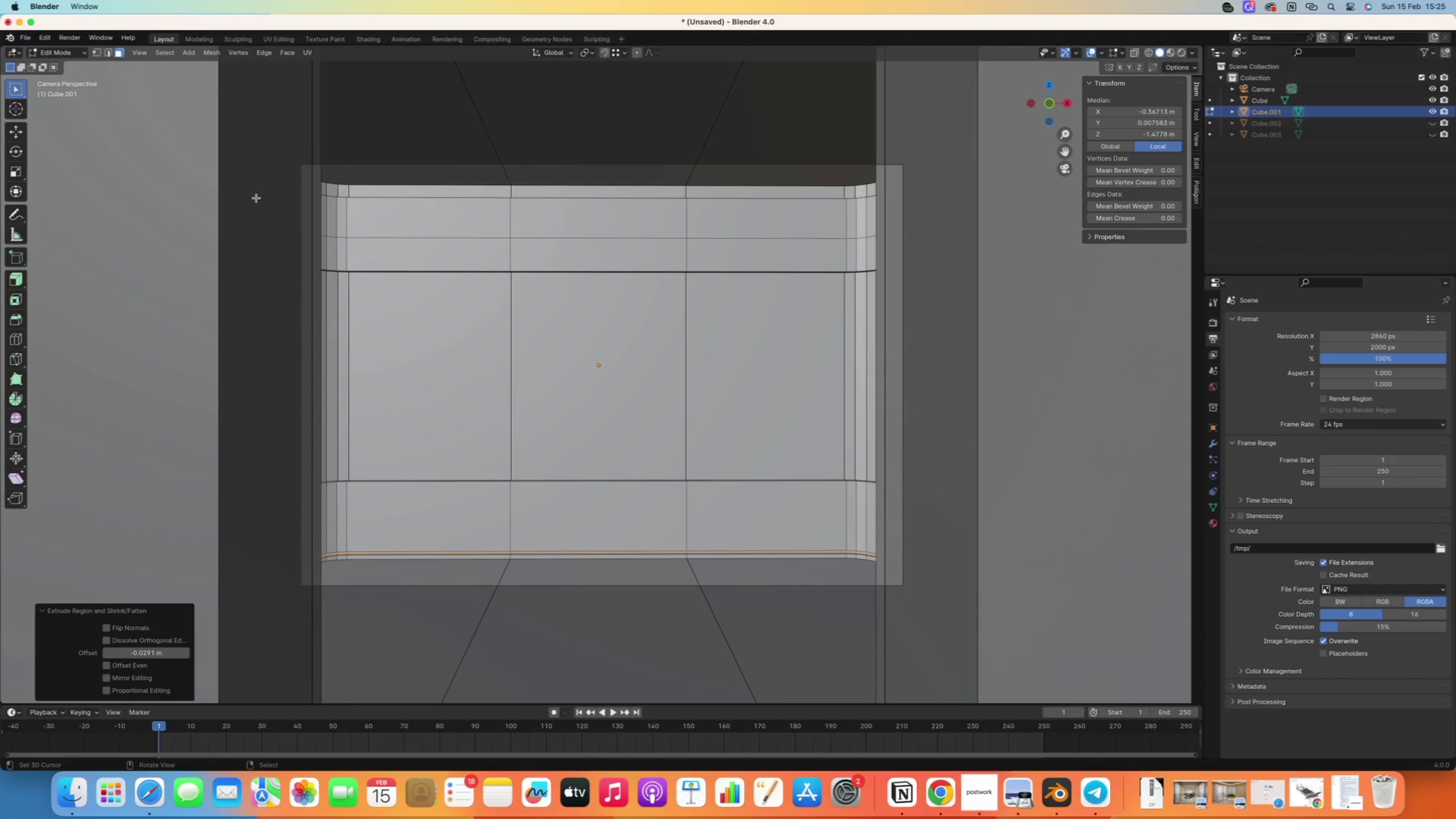 
scroll: coordinate [363, 167], scroll_direction: up, amount: 4.0
 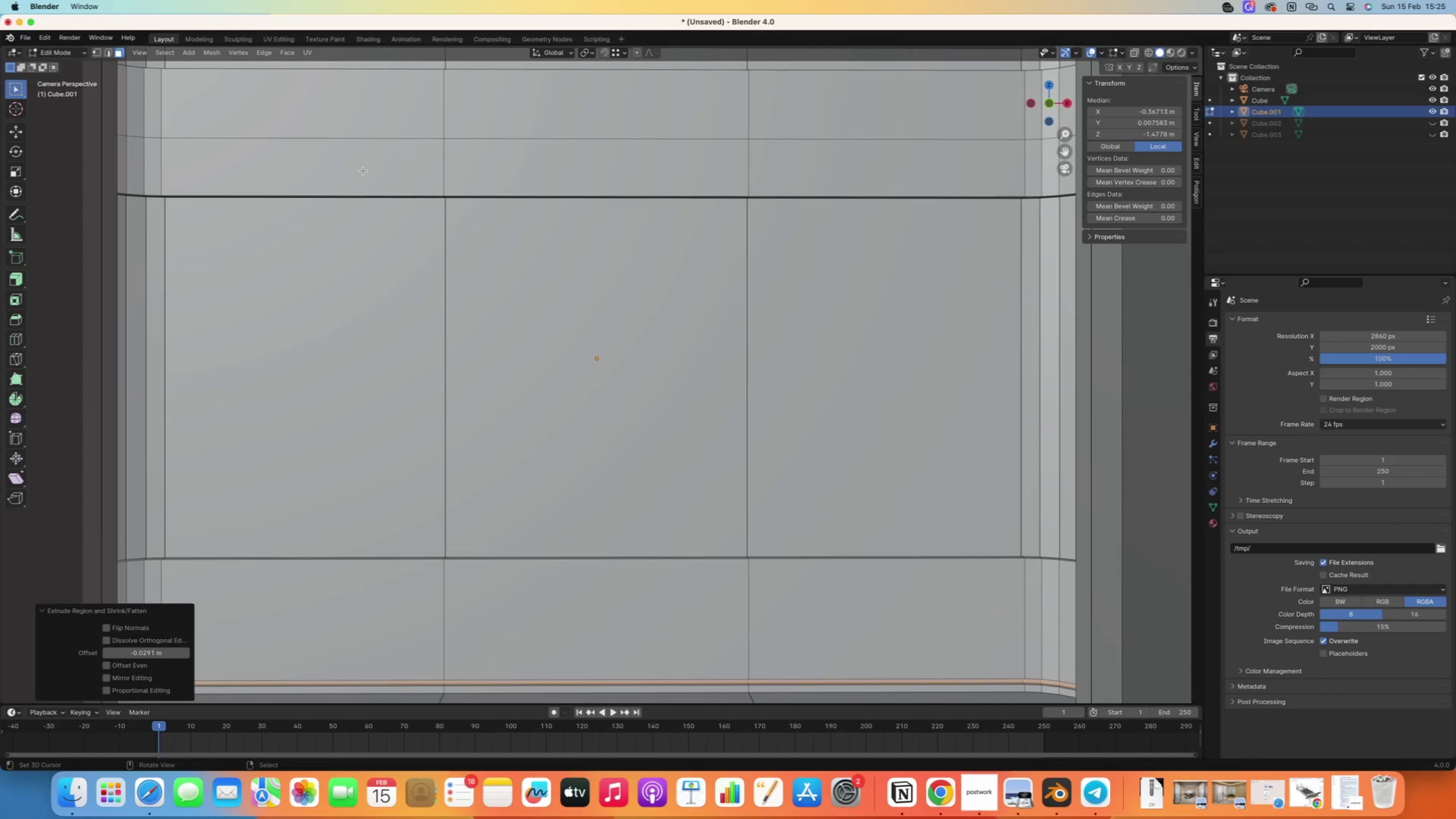 
hold_key(key=ShiftRight, duration=0.53)
 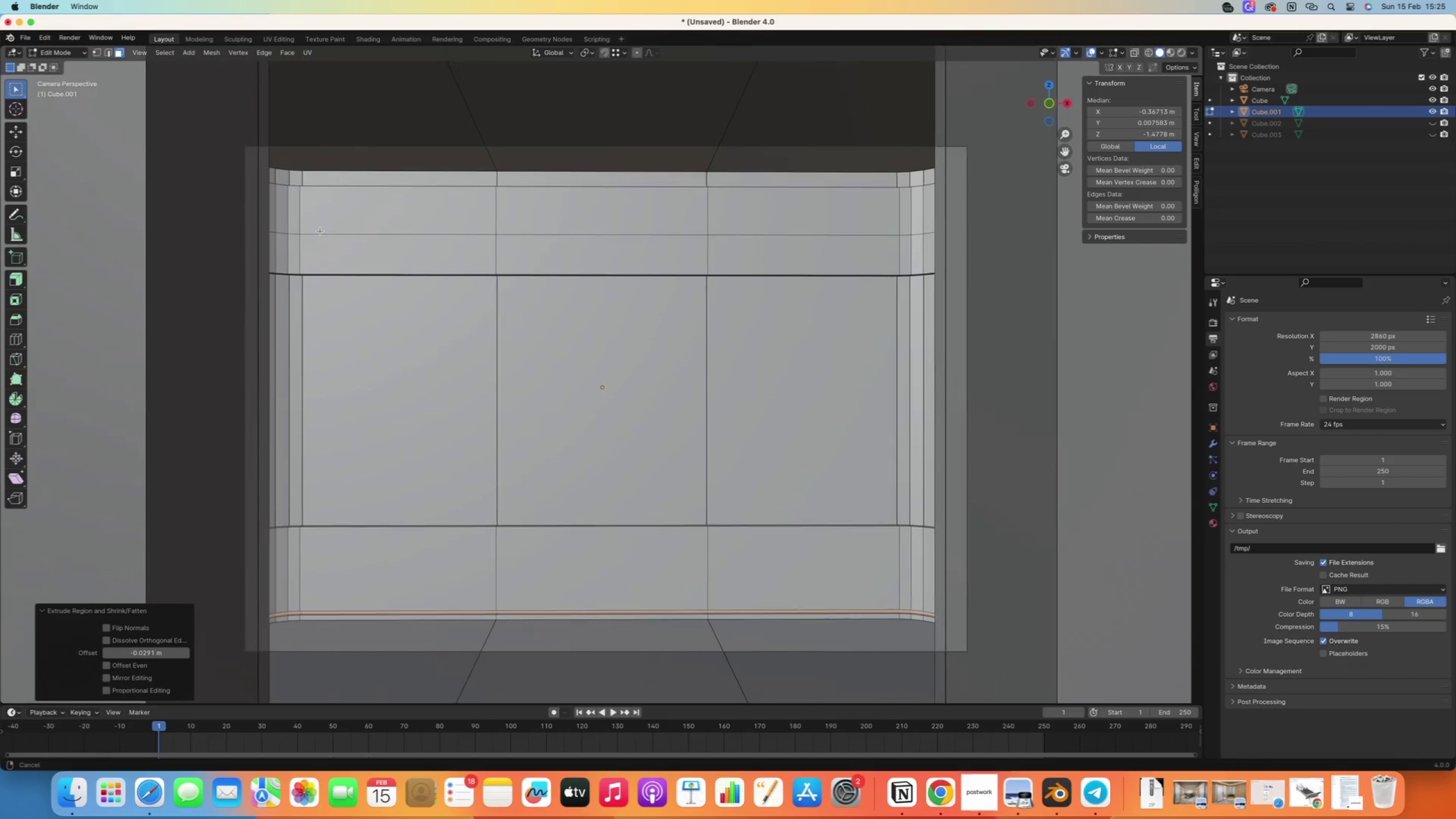 
scroll: coordinate [298, 202], scroll_direction: down, amount: 2.0
 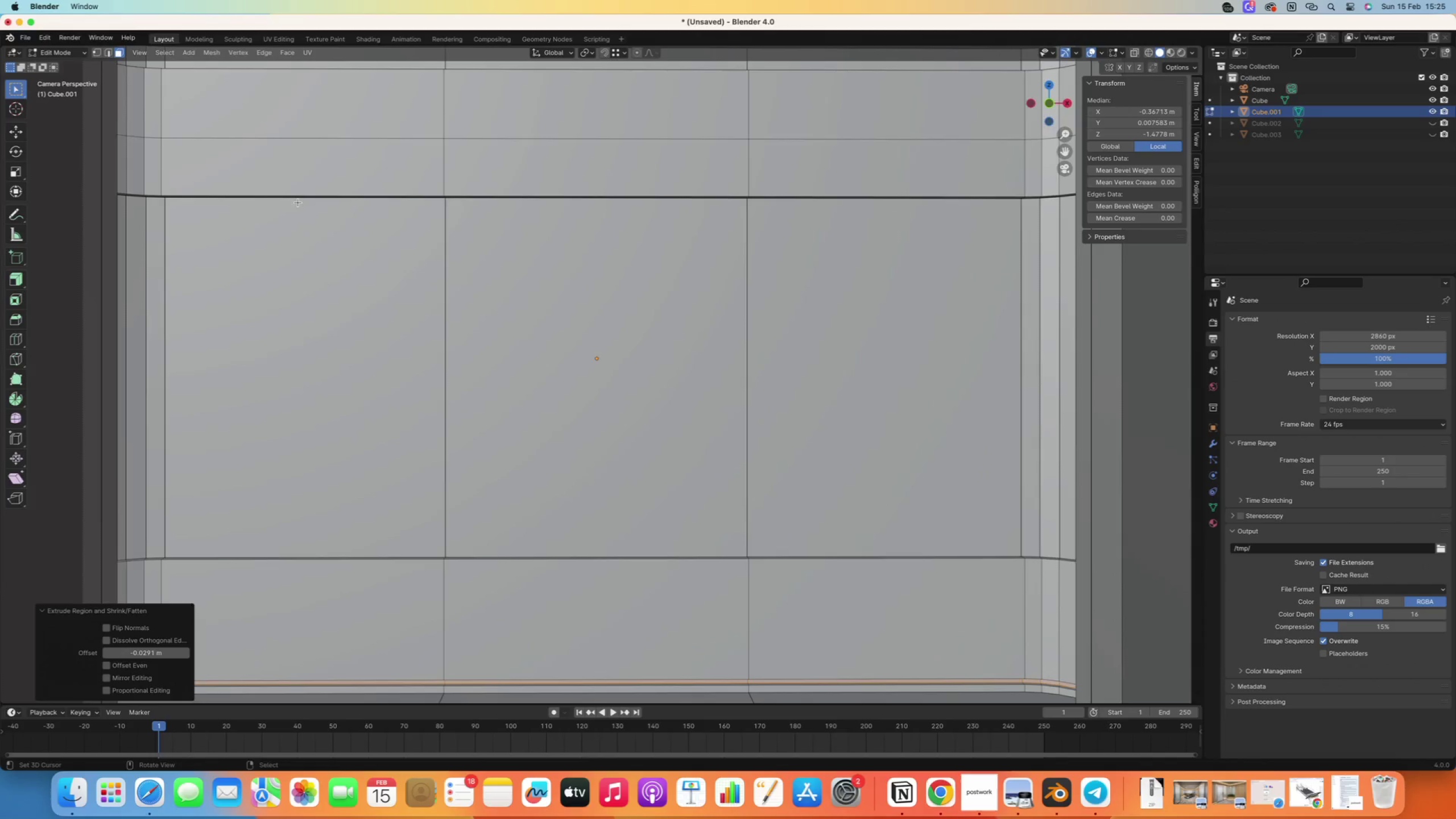 
scroll: coordinate [309, 217], scroll_direction: up, amount: 1.0
 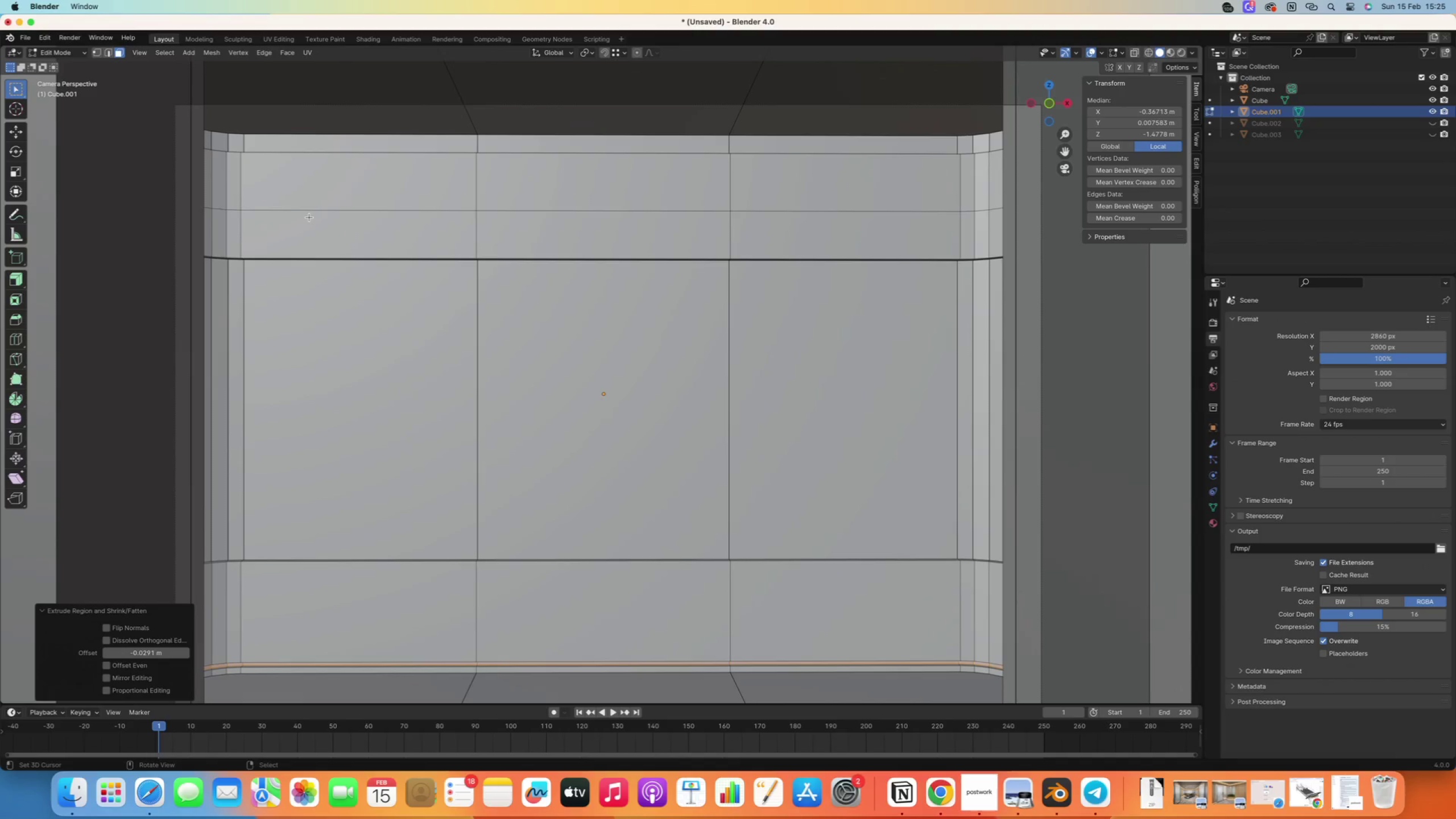 
key(Control+R)
 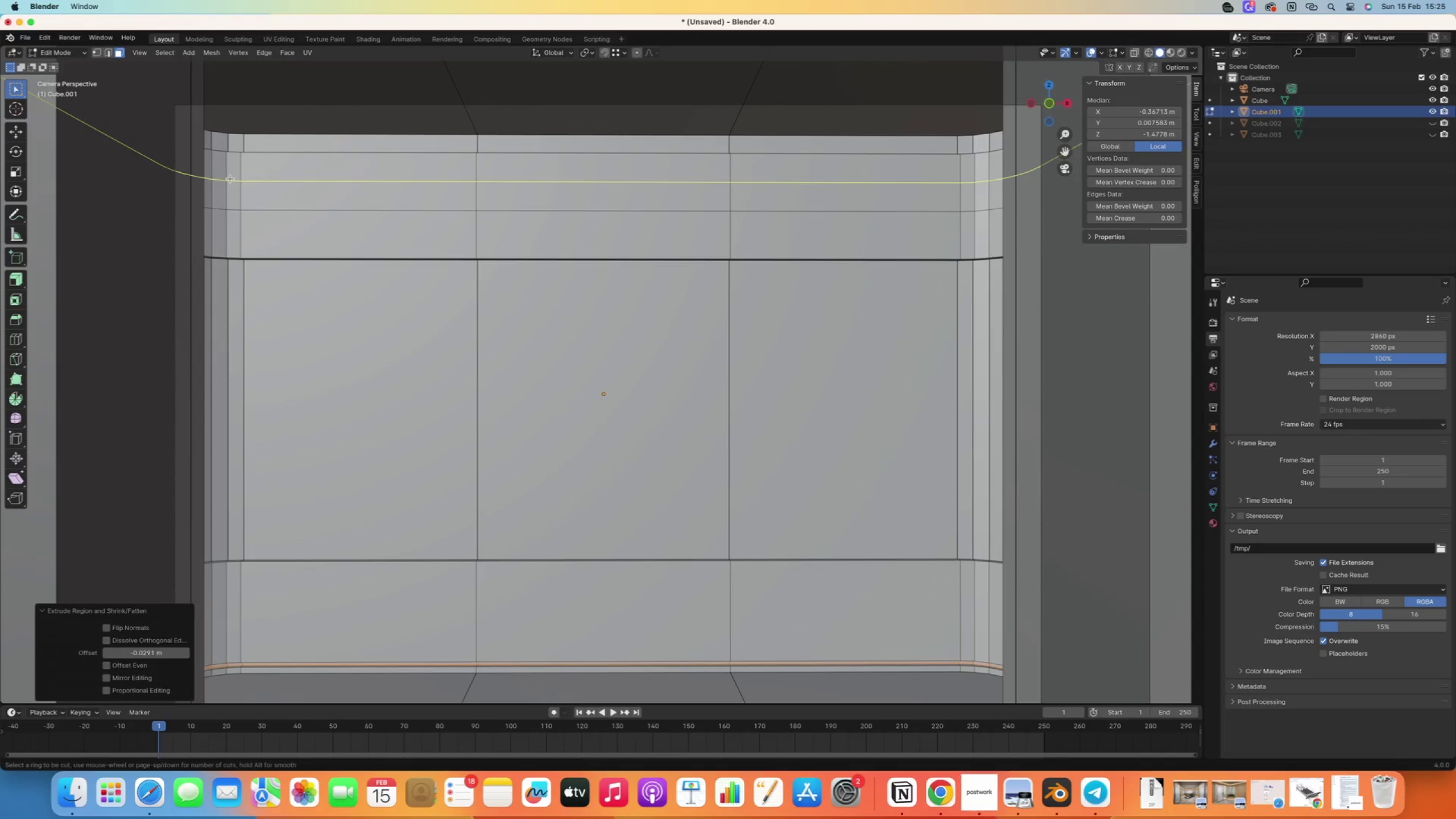 
left_click([230, 179])
 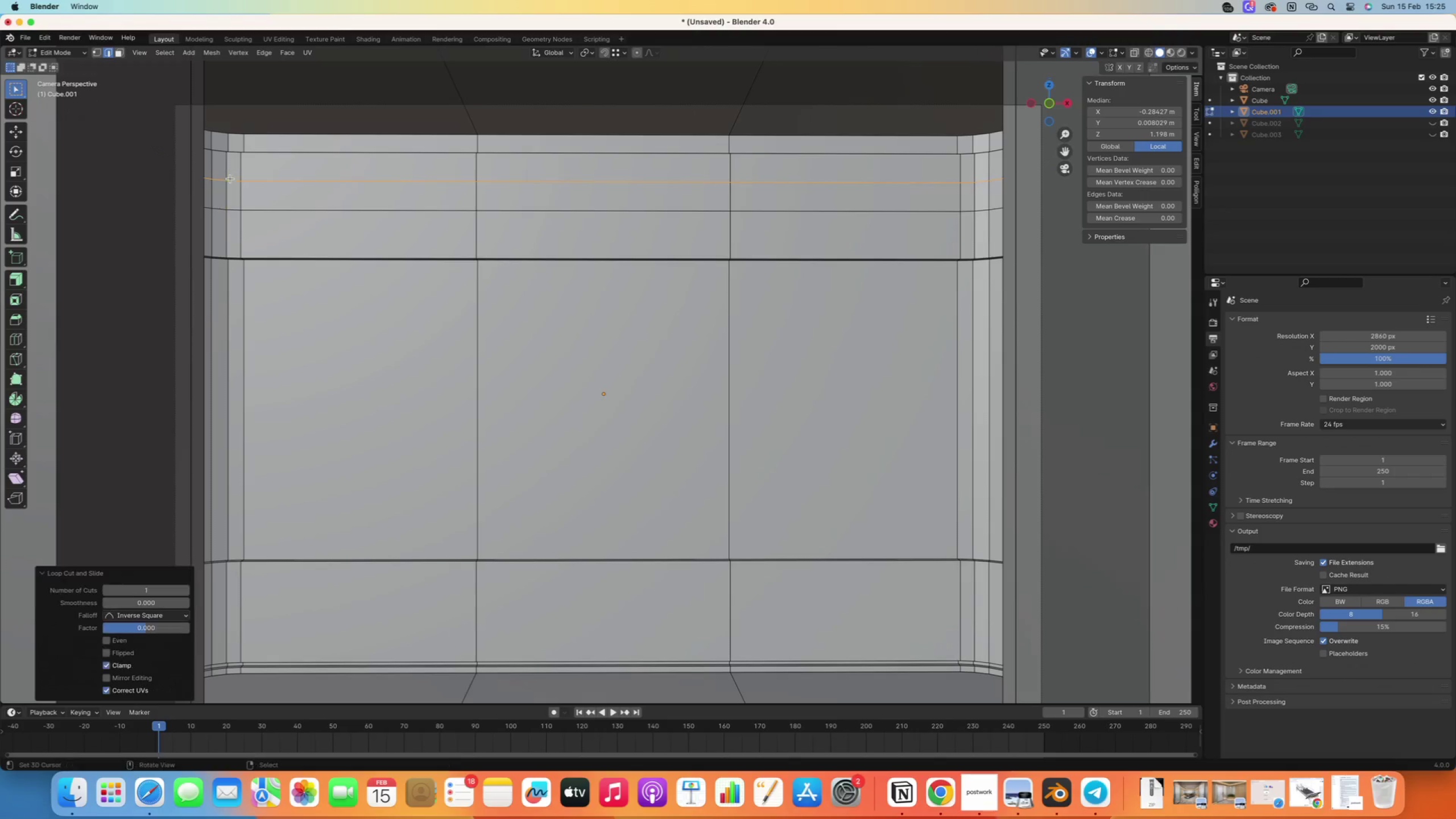 
right_click([230, 179])
 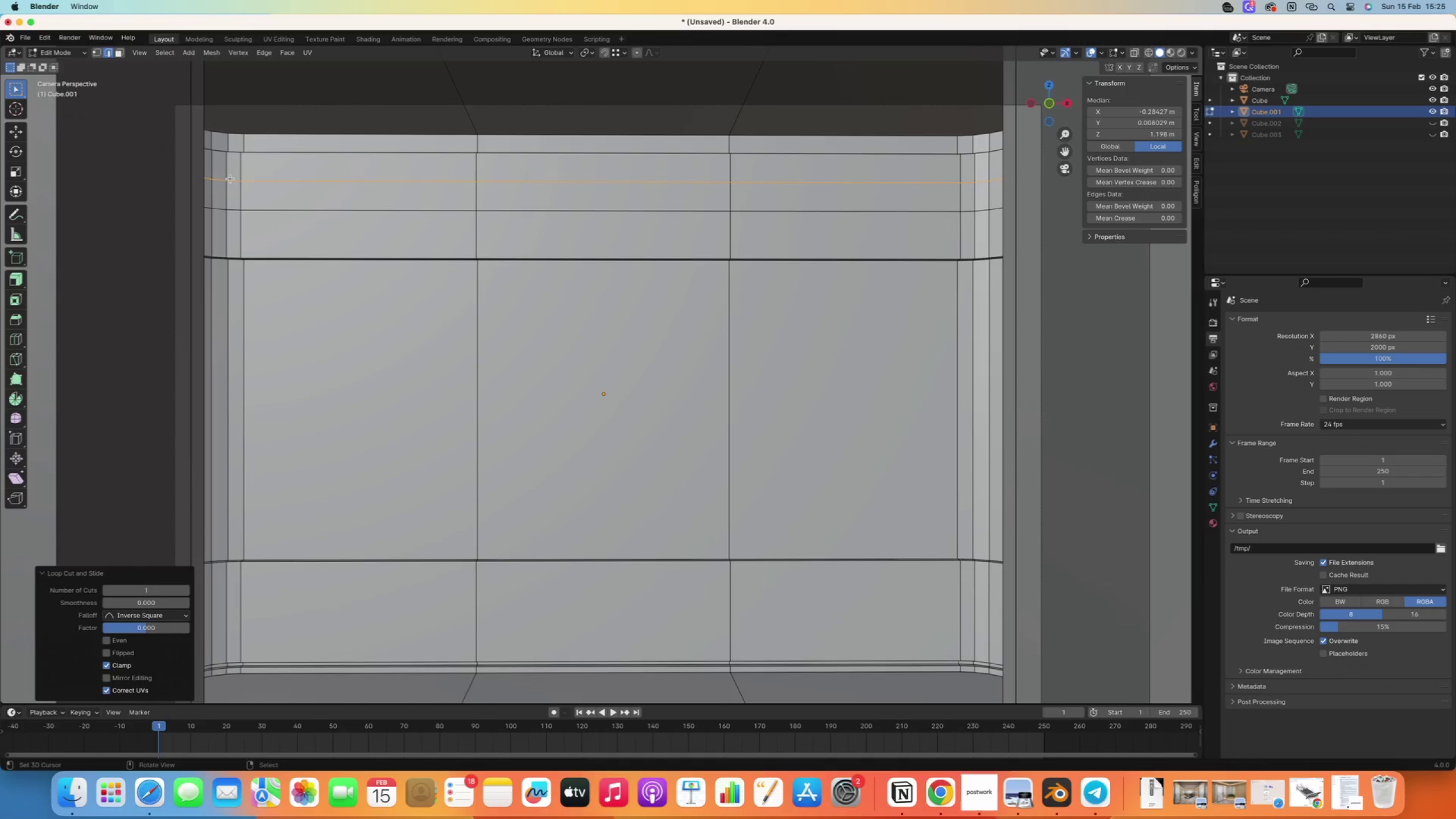 
key(Control+B)
 